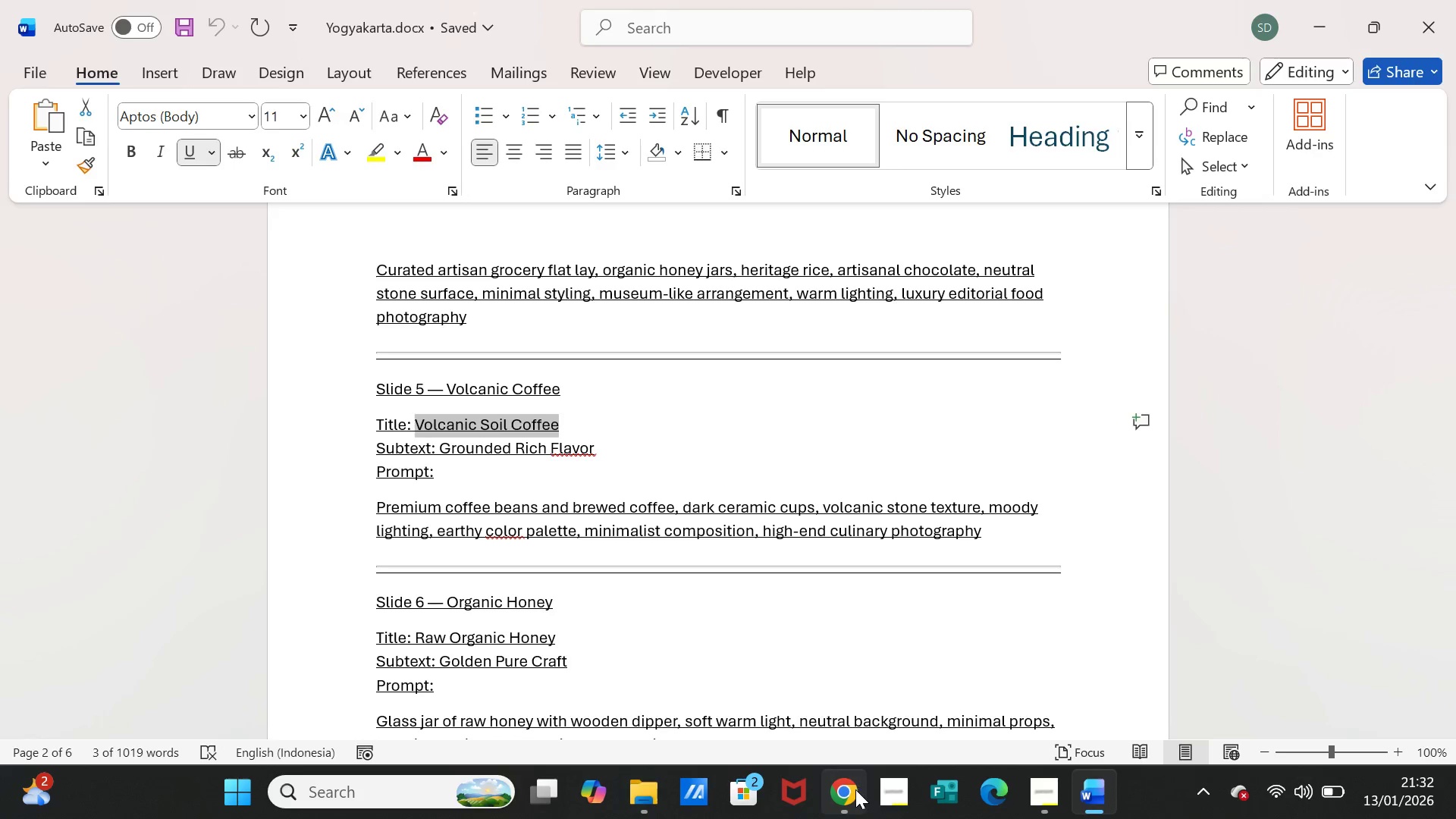 
left_click([855, 789])
 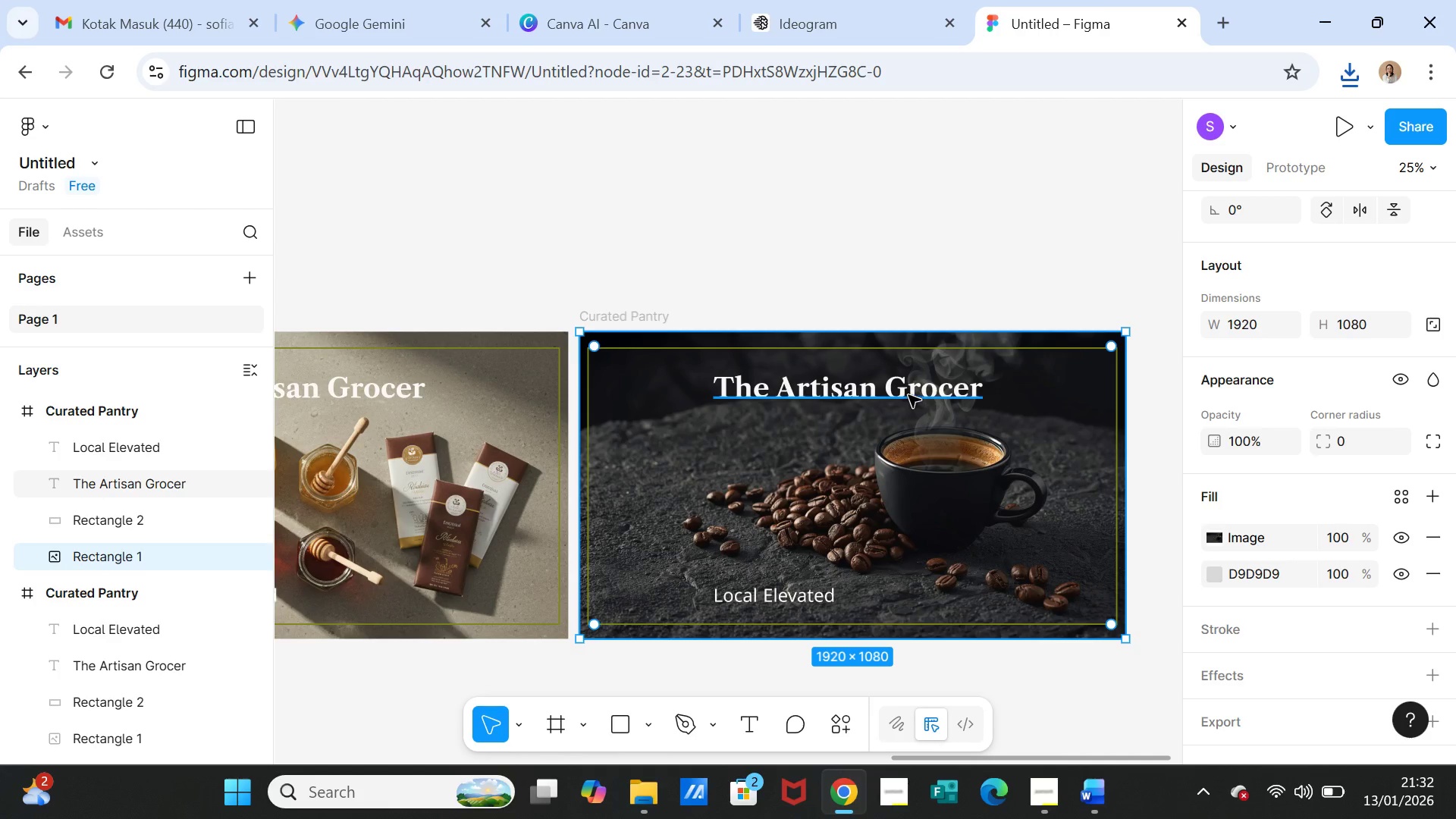 
double_click([908, 395])
 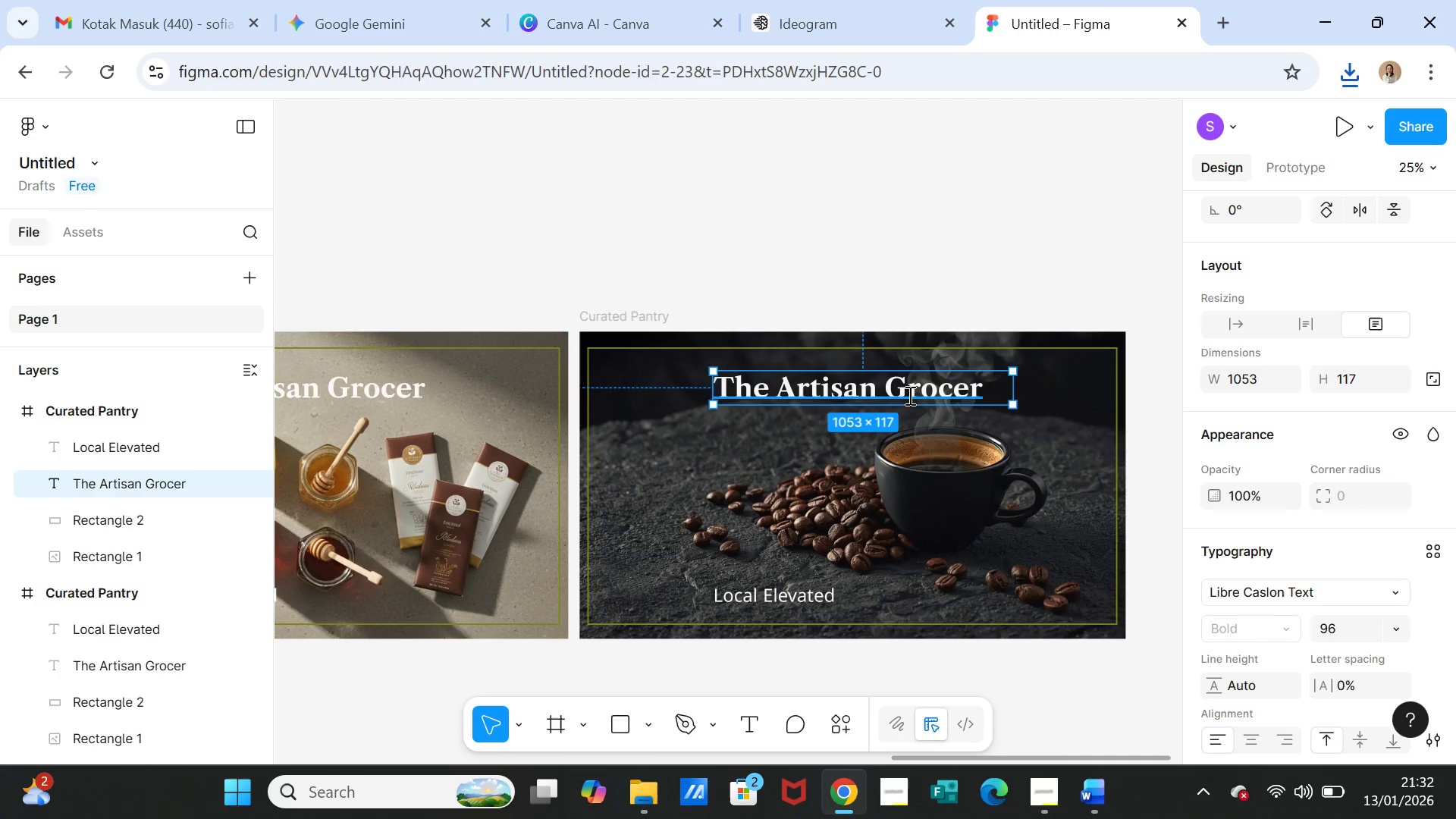 
triple_click([908, 395])
 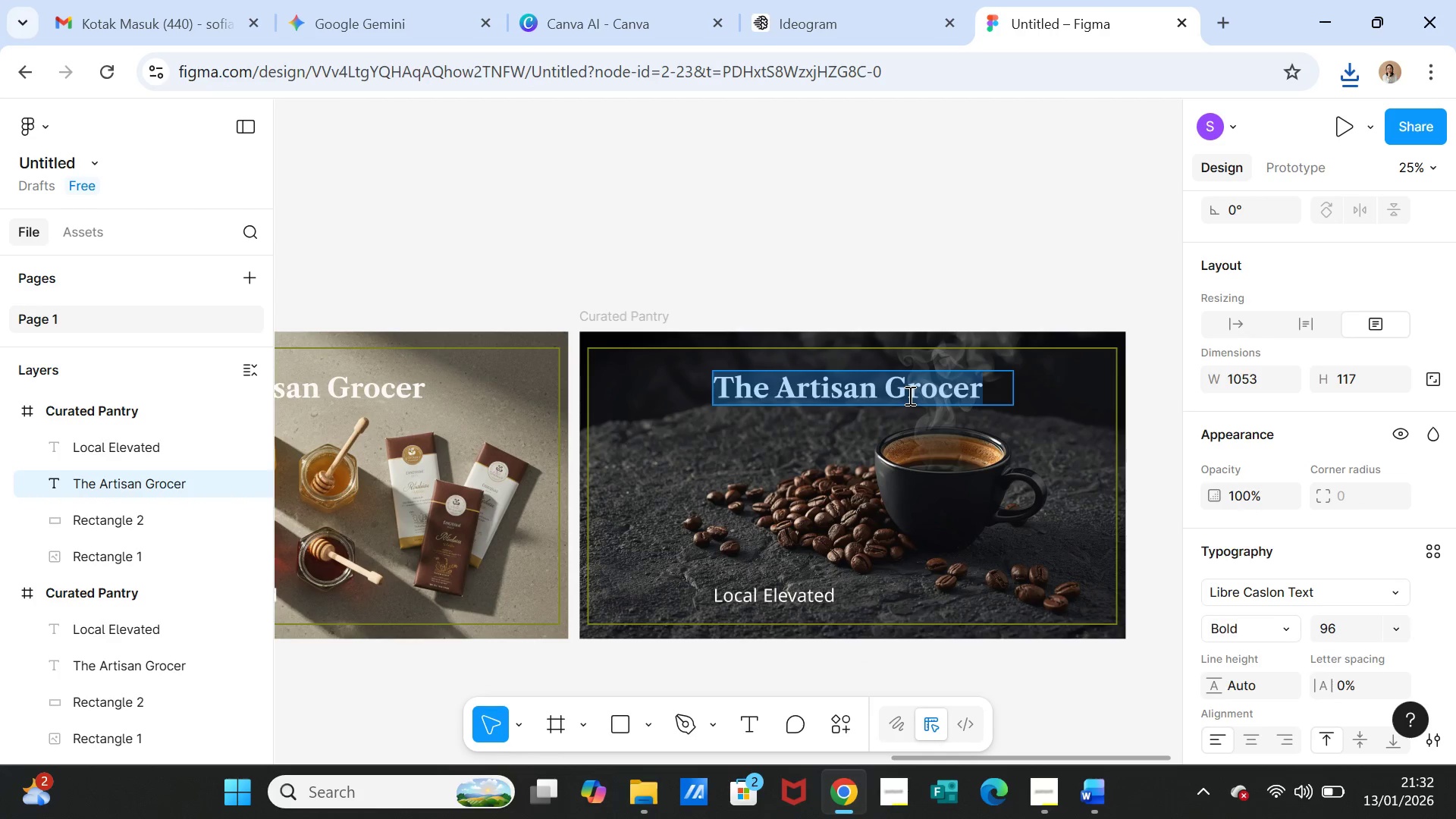 
key(Control+V)
 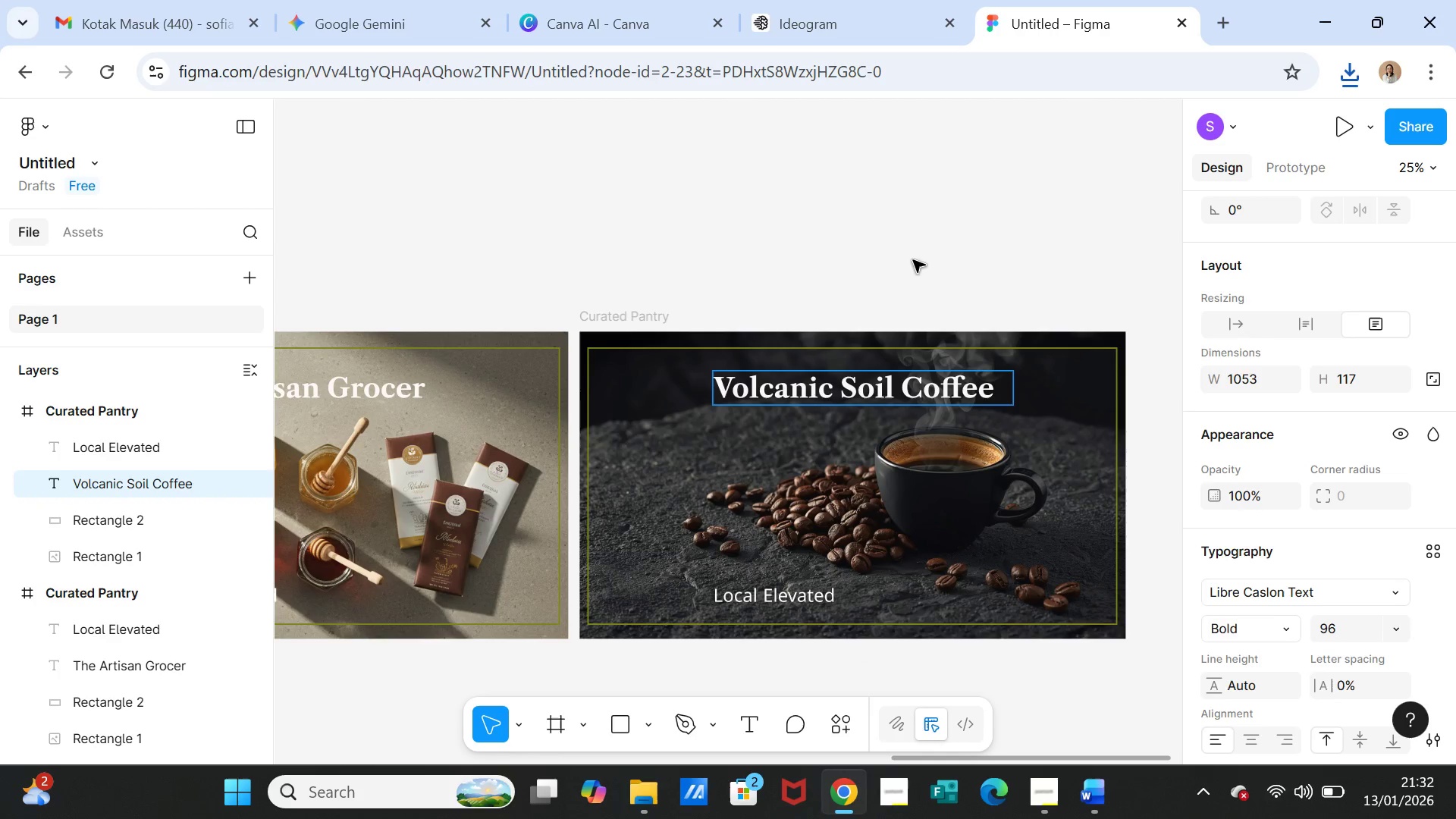 
left_click([913, 258])
 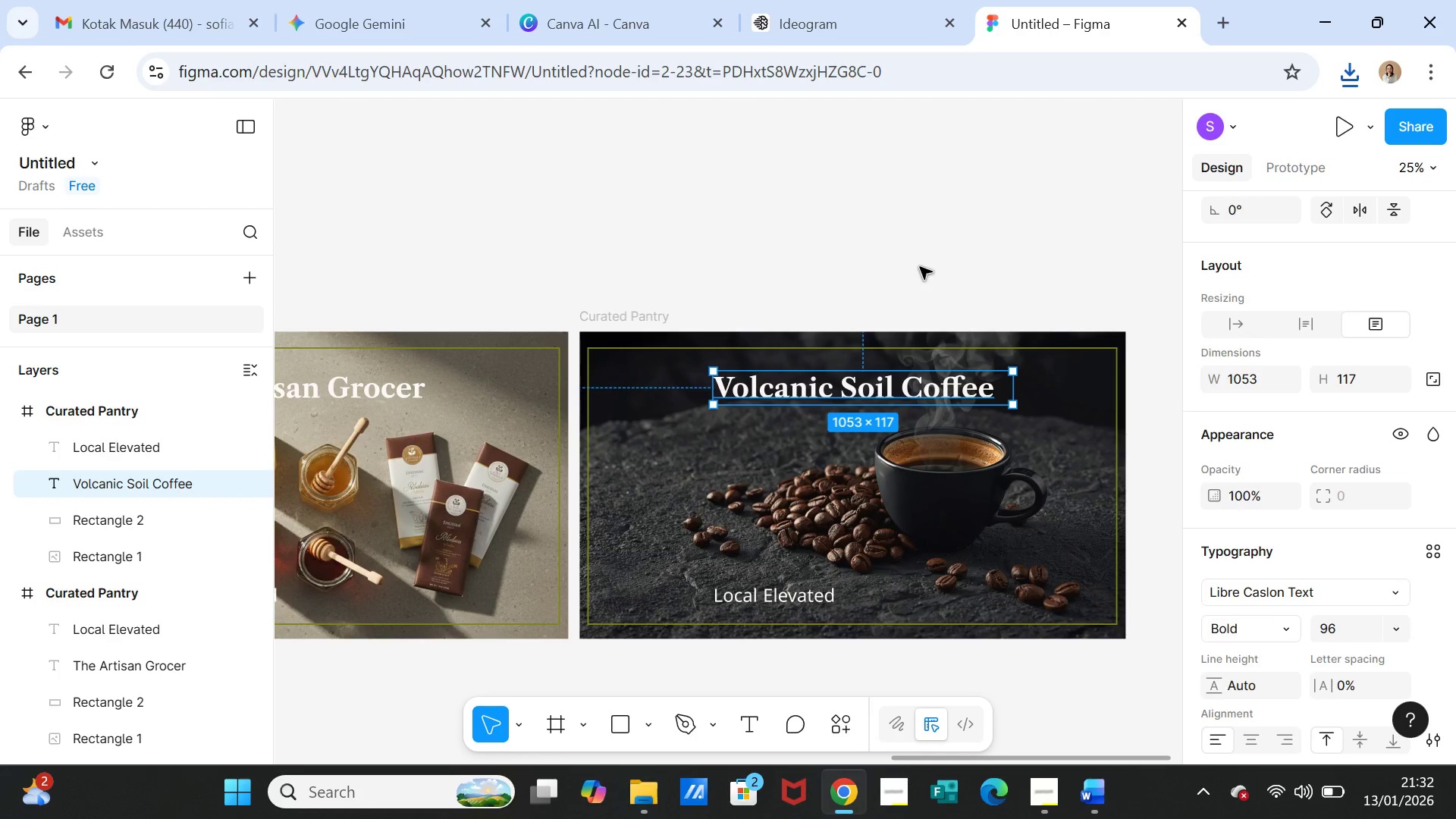 
left_click([920, 267])
 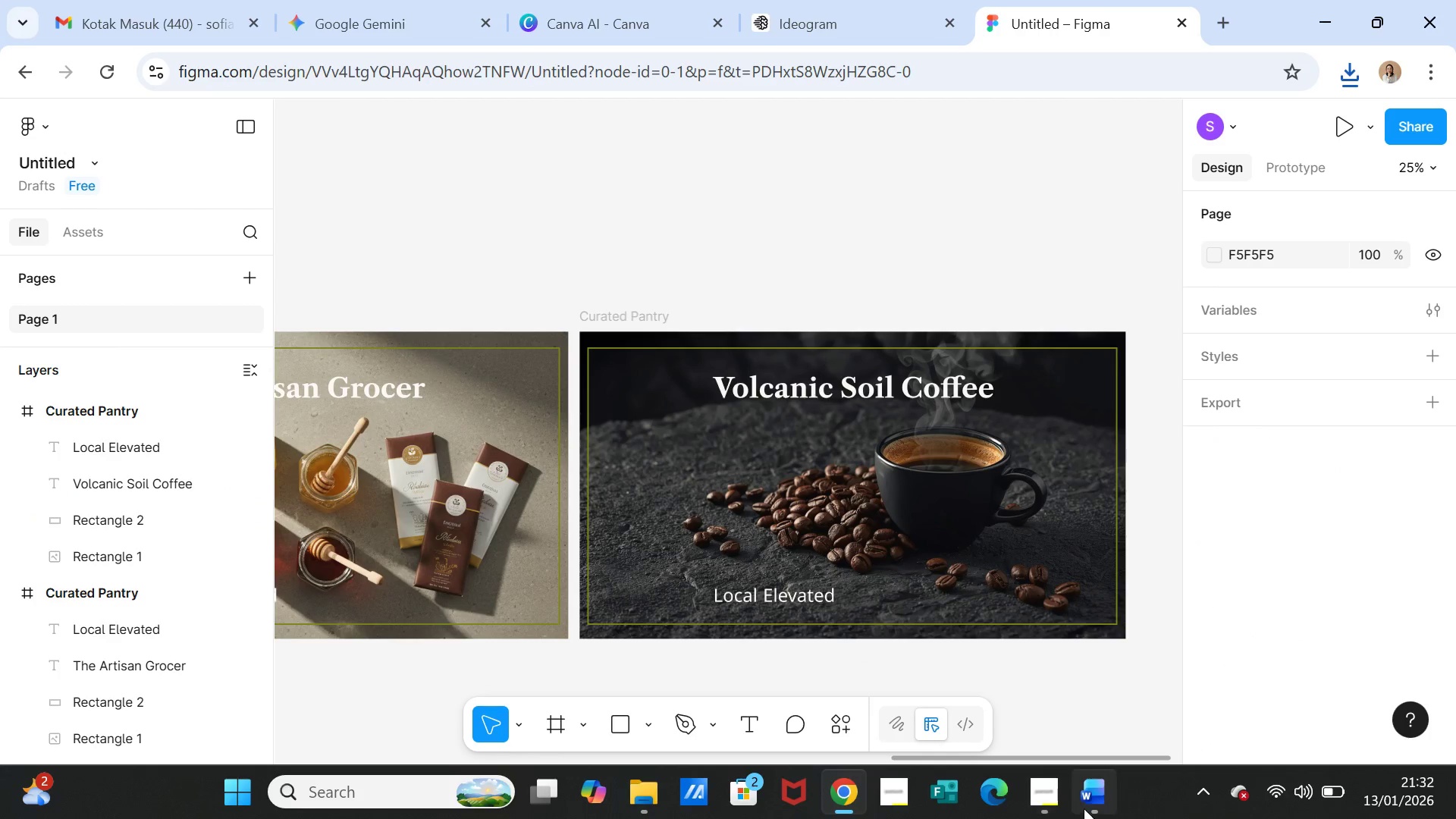 
left_click([1094, 808])
 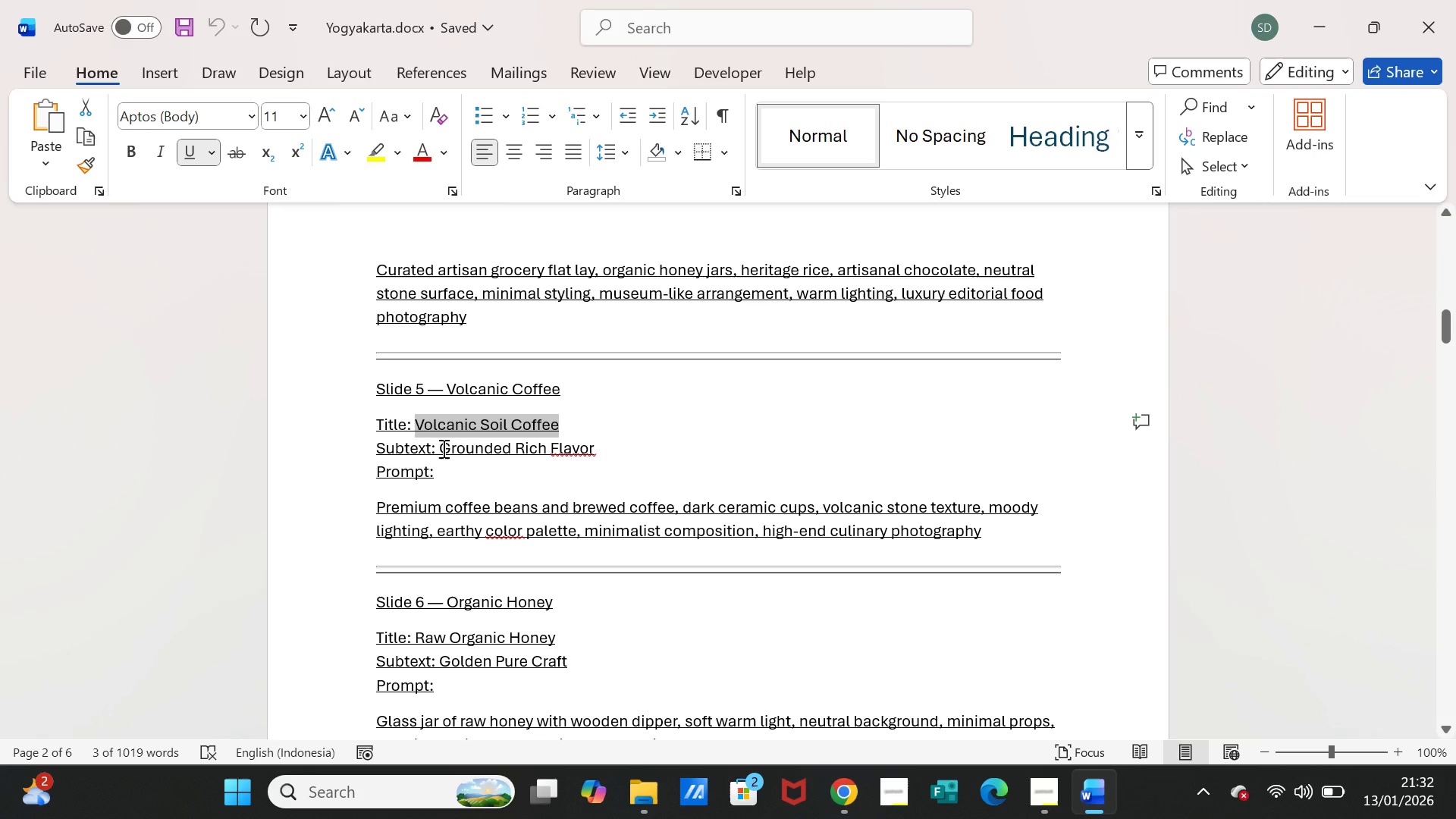 
left_click_drag(start_coordinate=[442, 448], to_coordinate=[571, 448])
 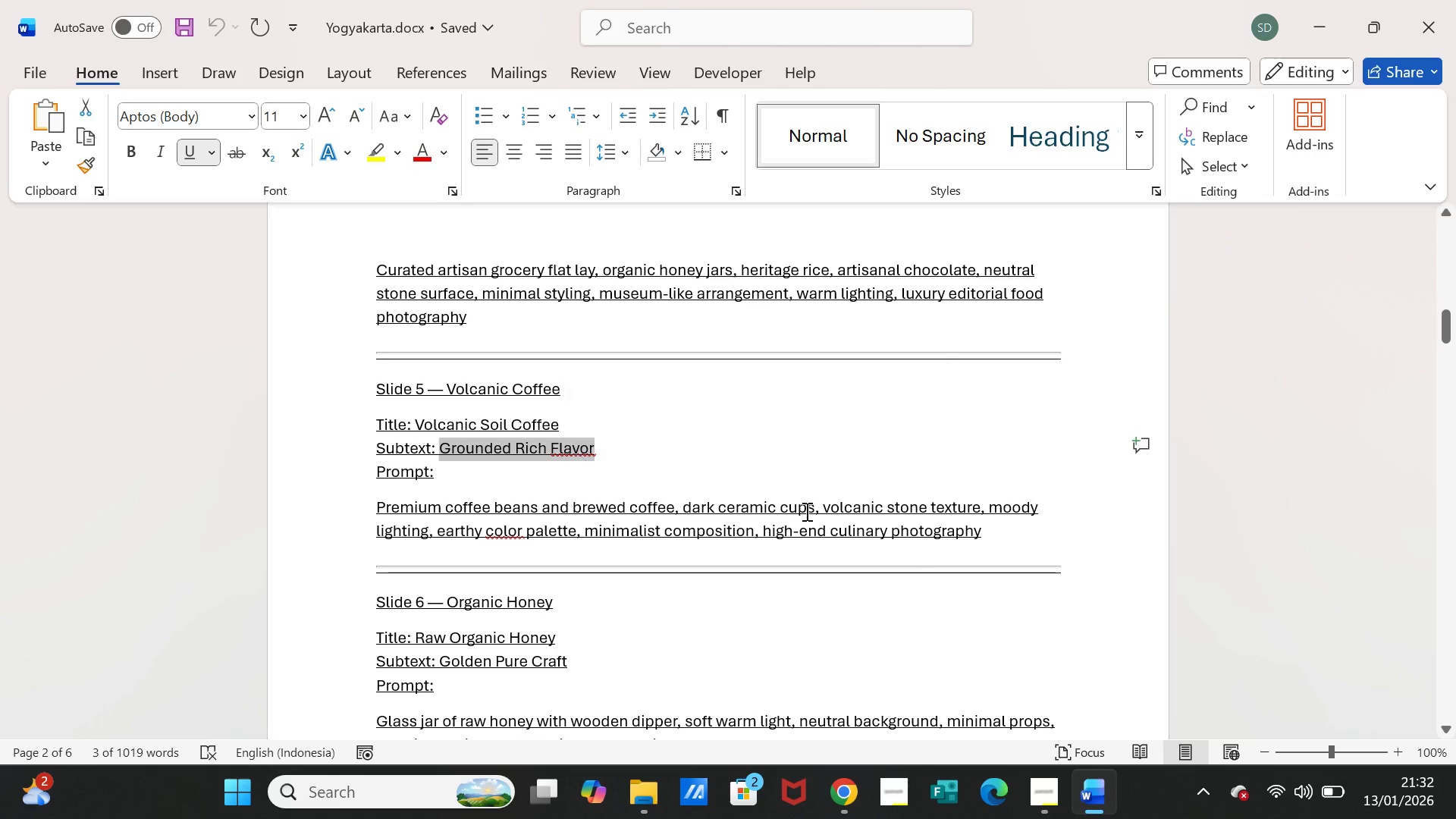 
key(Control+C)
 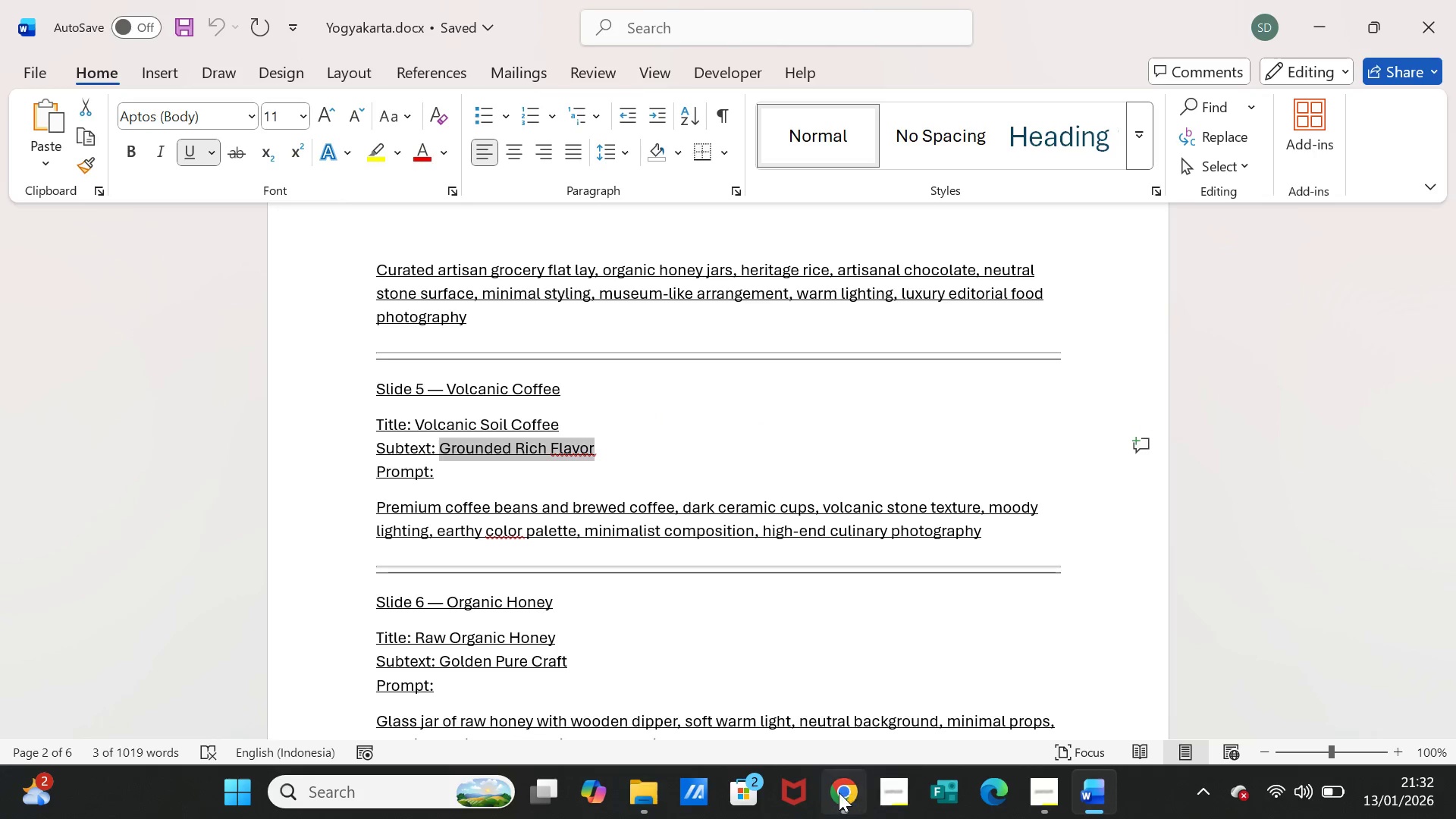 
left_click([837, 792])
 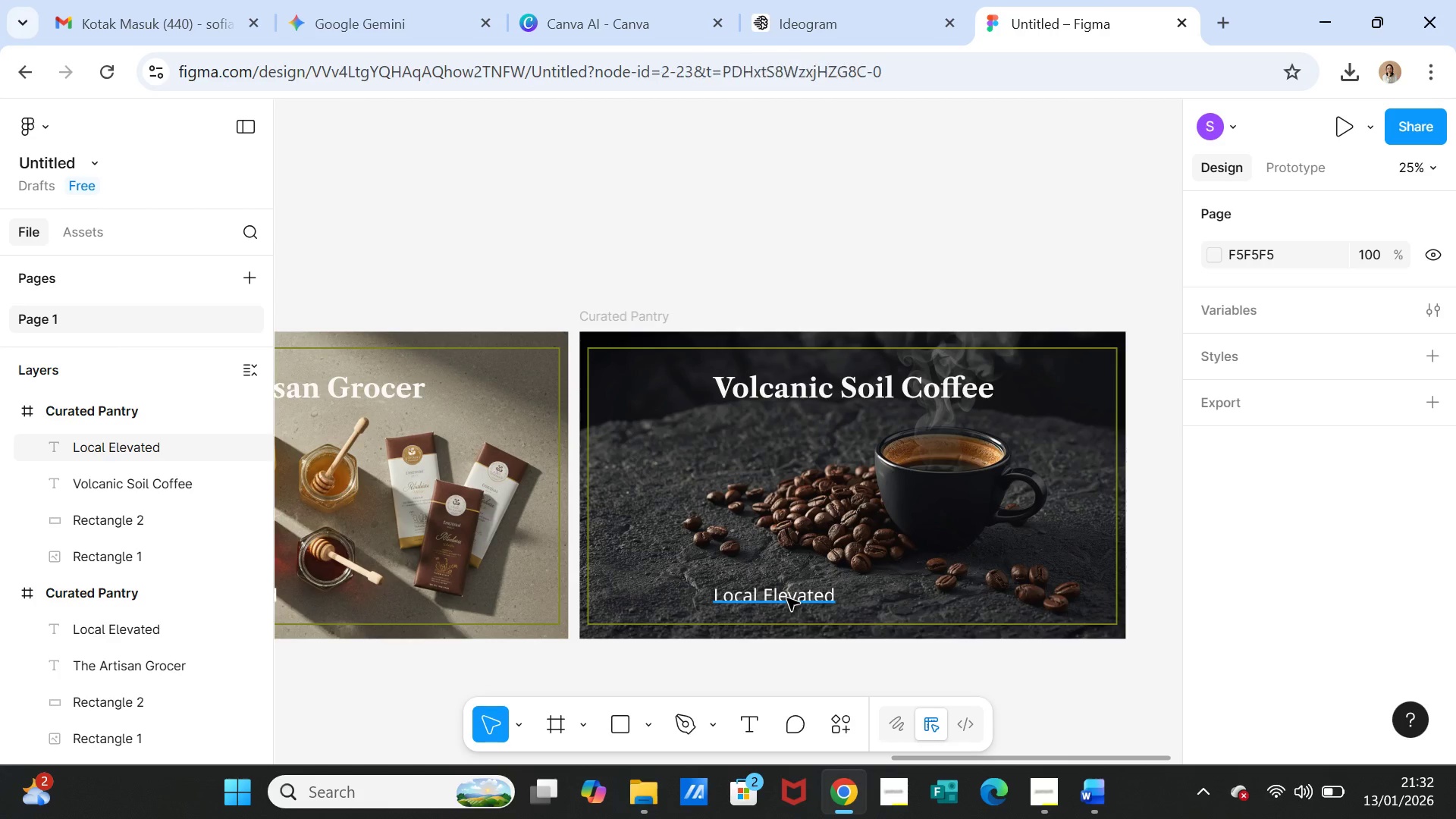 
double_click([787, 598])
 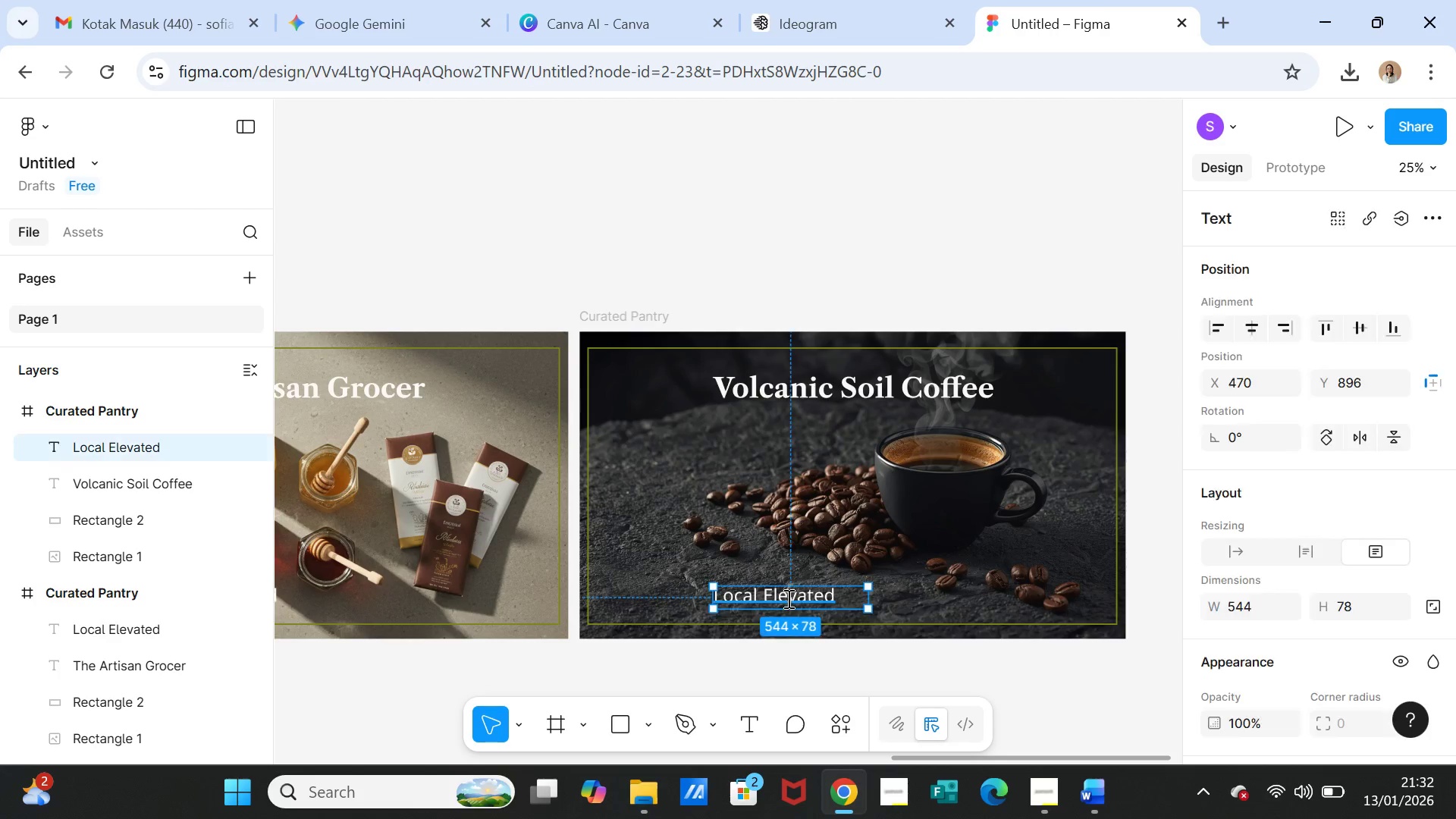 
triple_click([787, 598])
 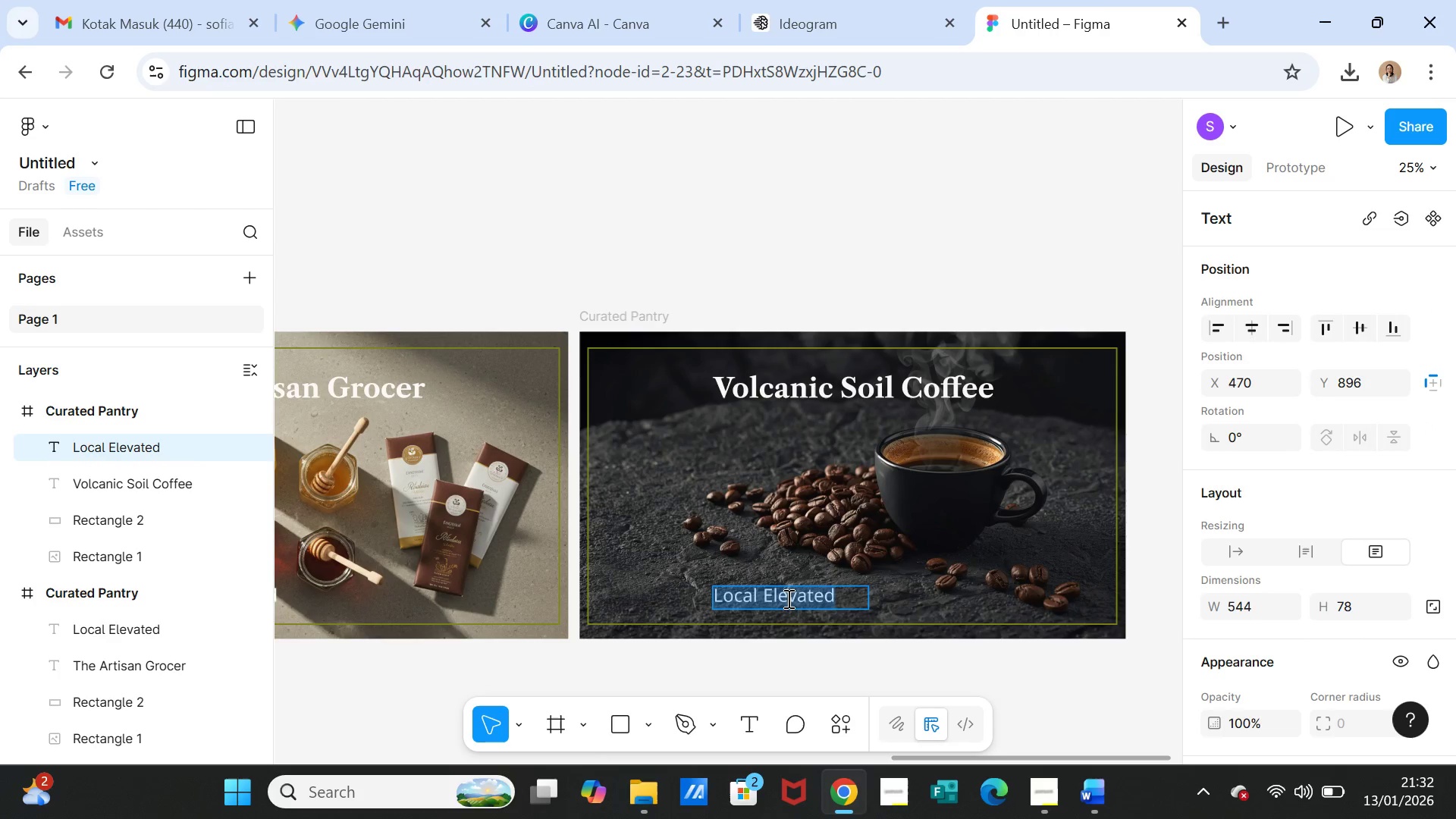 
key(Control+V)
 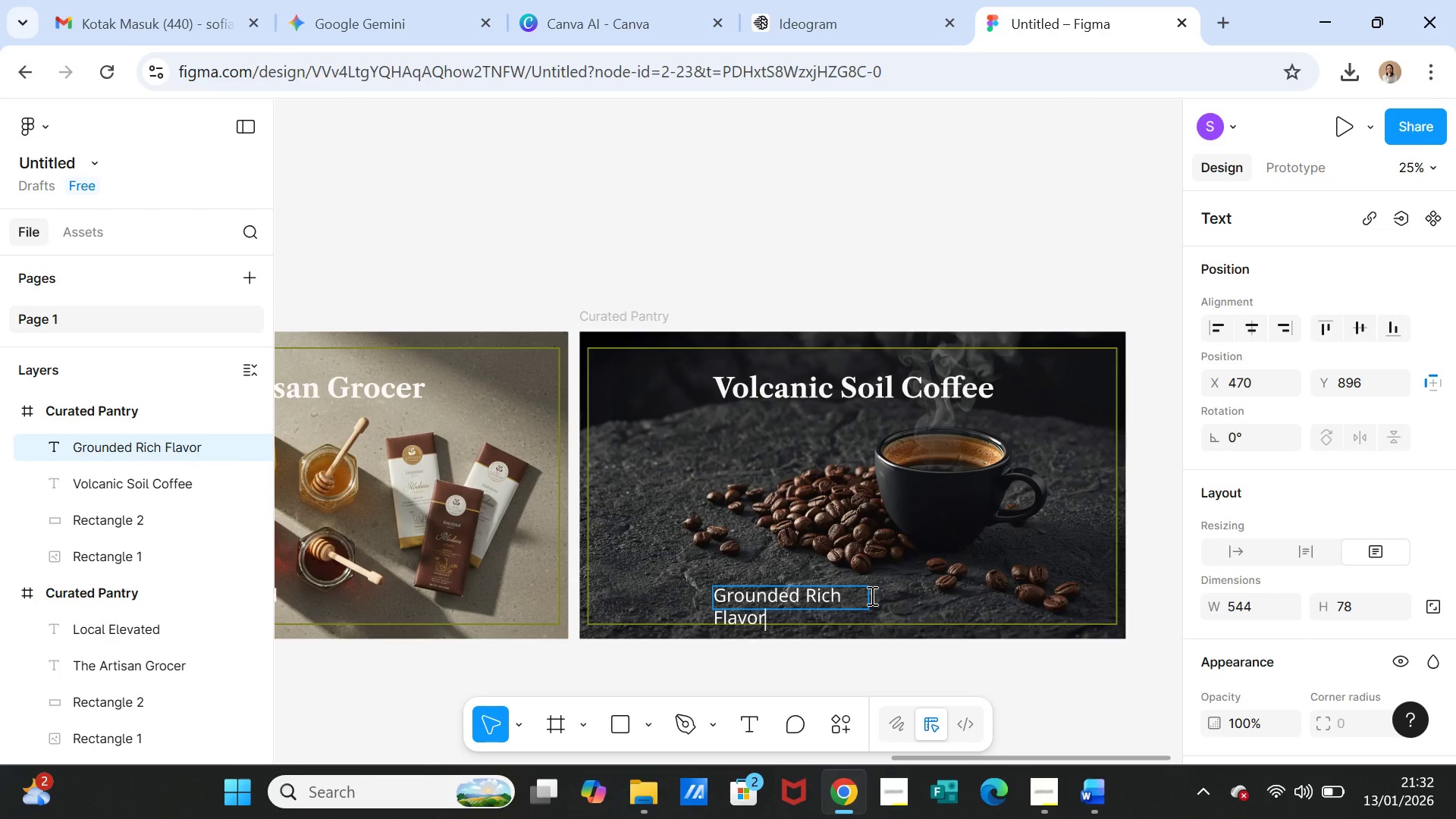 
left_click([895, 565])
 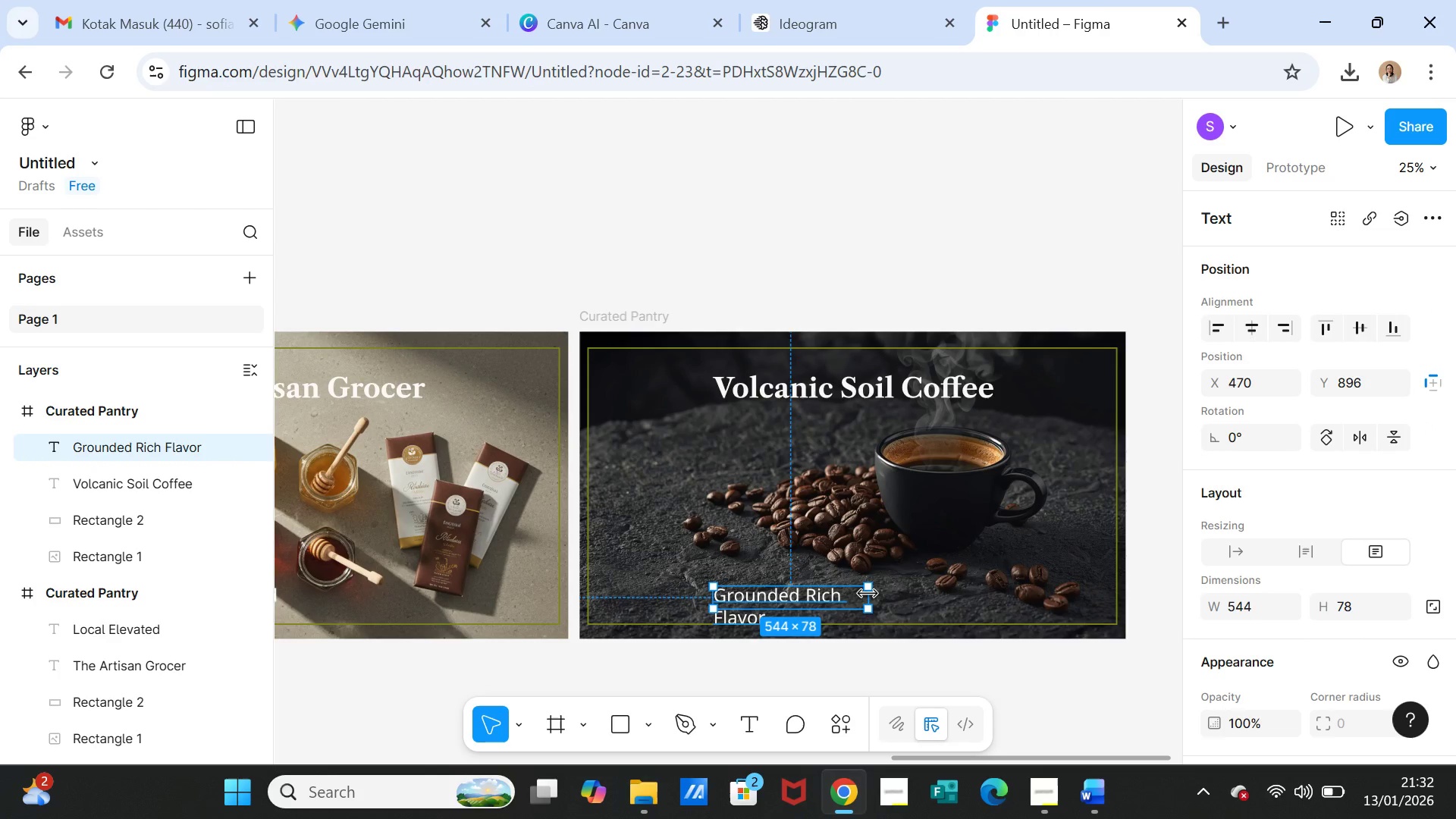 
left_click_drag(start_coordinate=[868, 594], to_coordinate=[908, 595])
 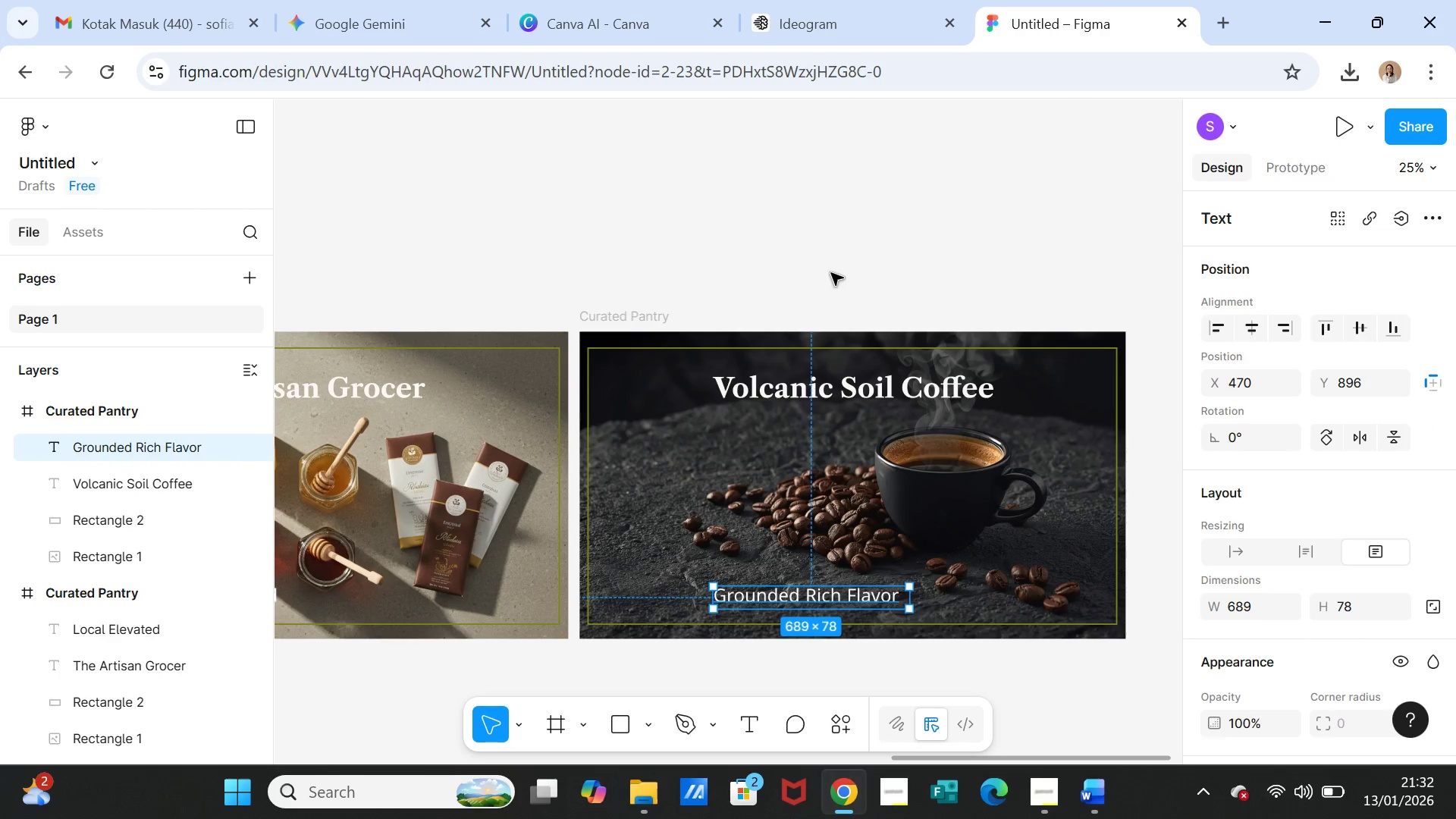 
left_click([831, 273])
 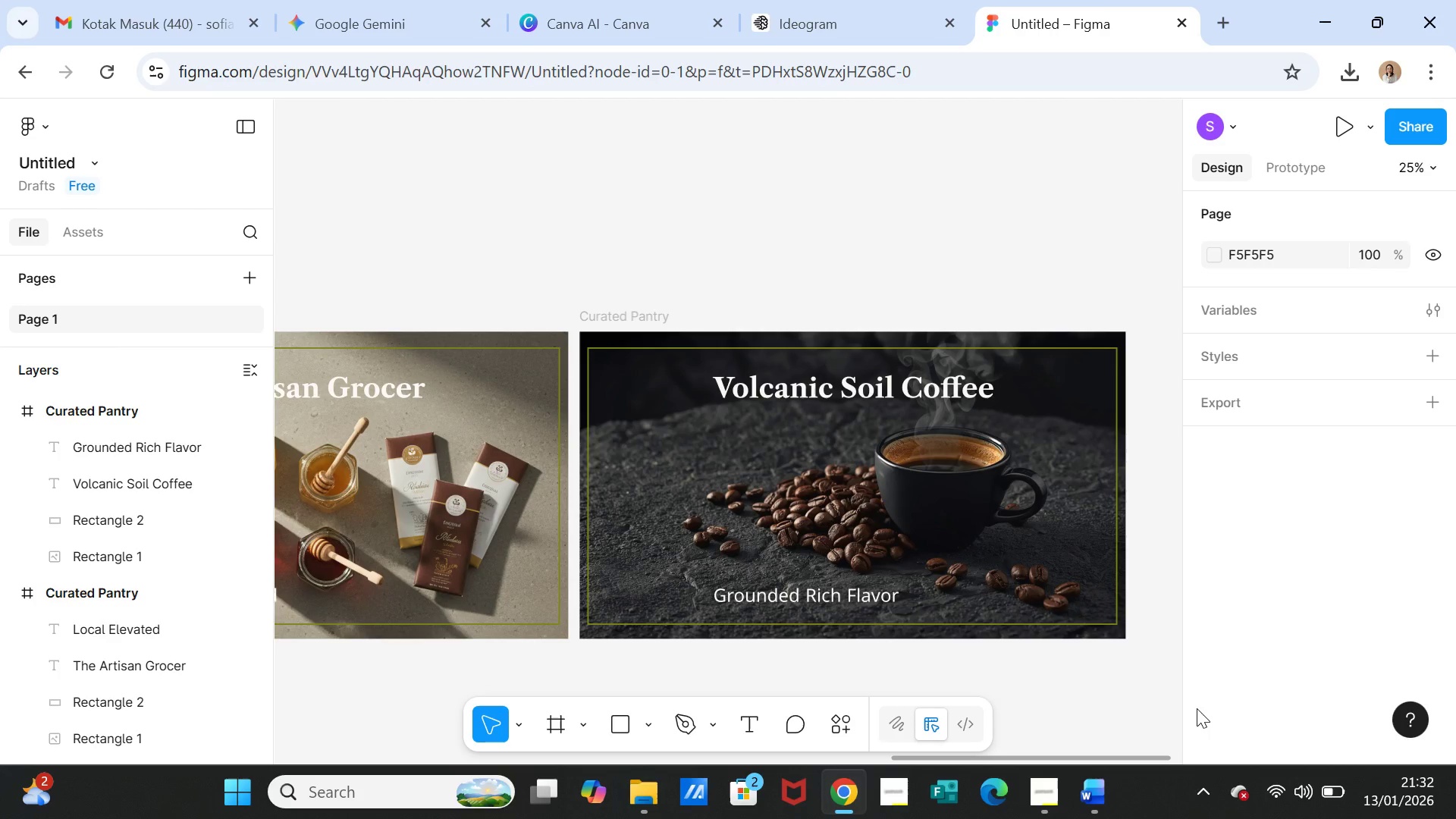 
wait(7.12)
 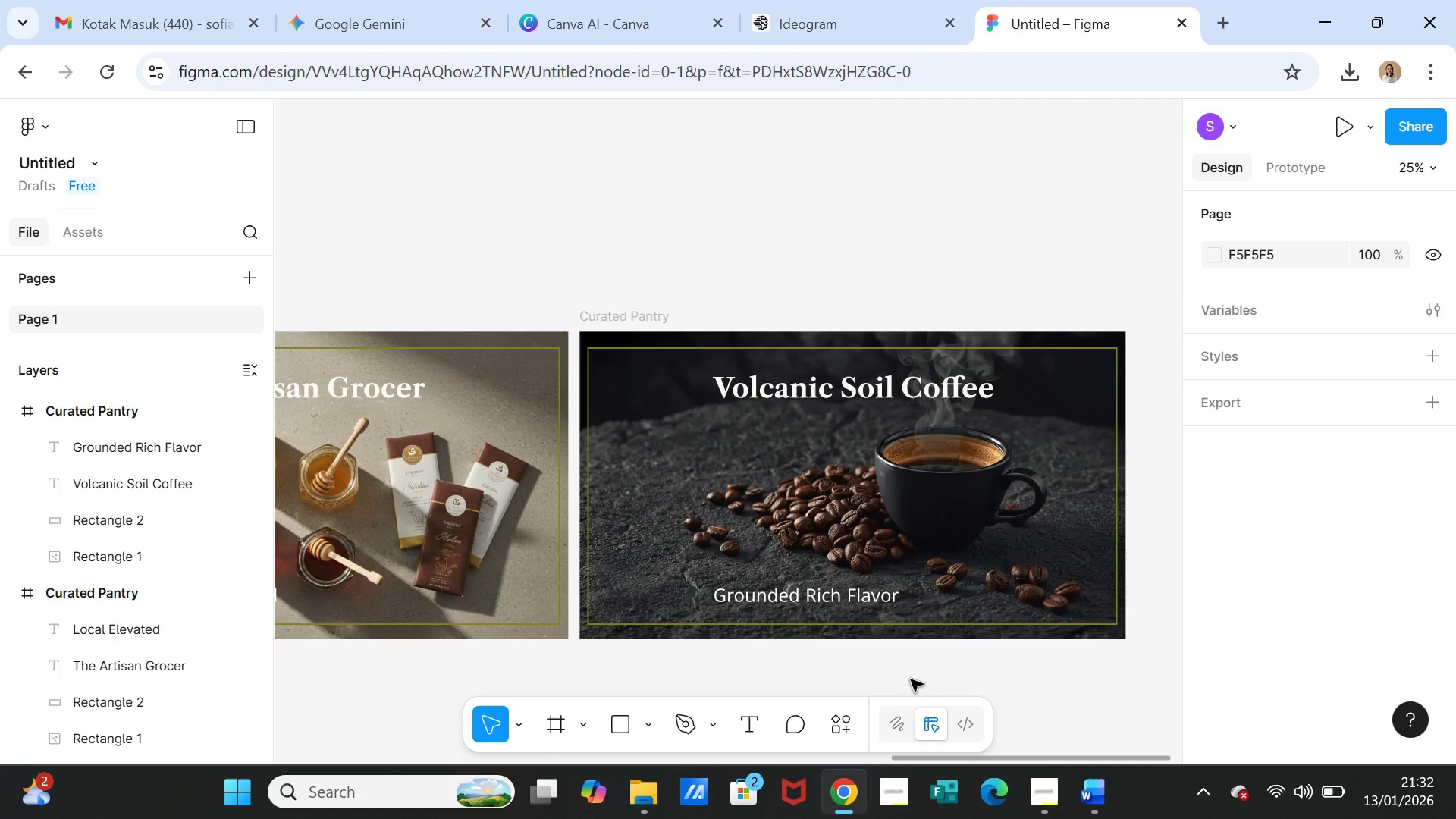 
left_click([1090, 793])
 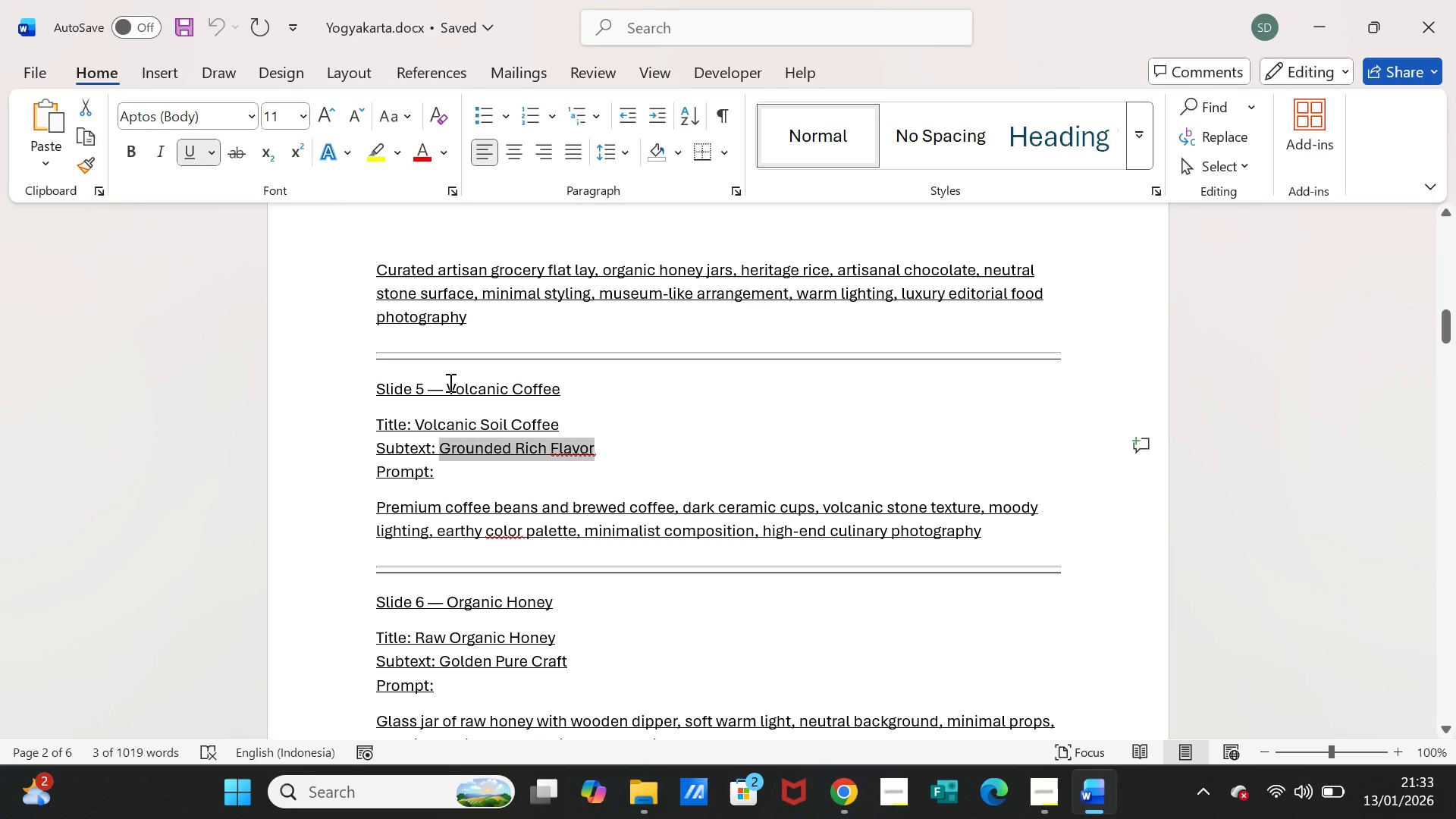 
left_click_drag(start_coordinate=[448, 384], to_coordinate=[548, 385])
 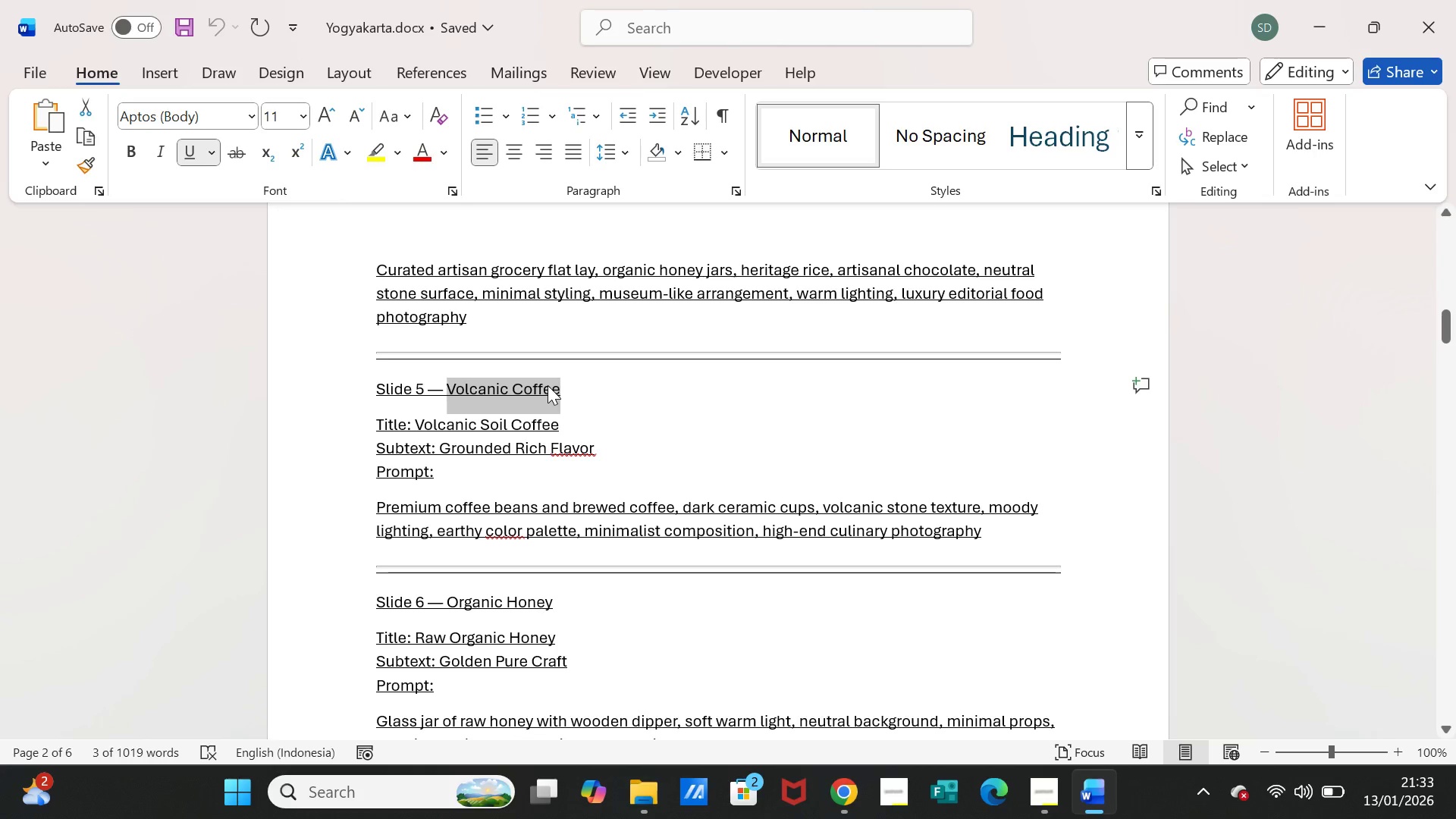 
key(Control+C)
 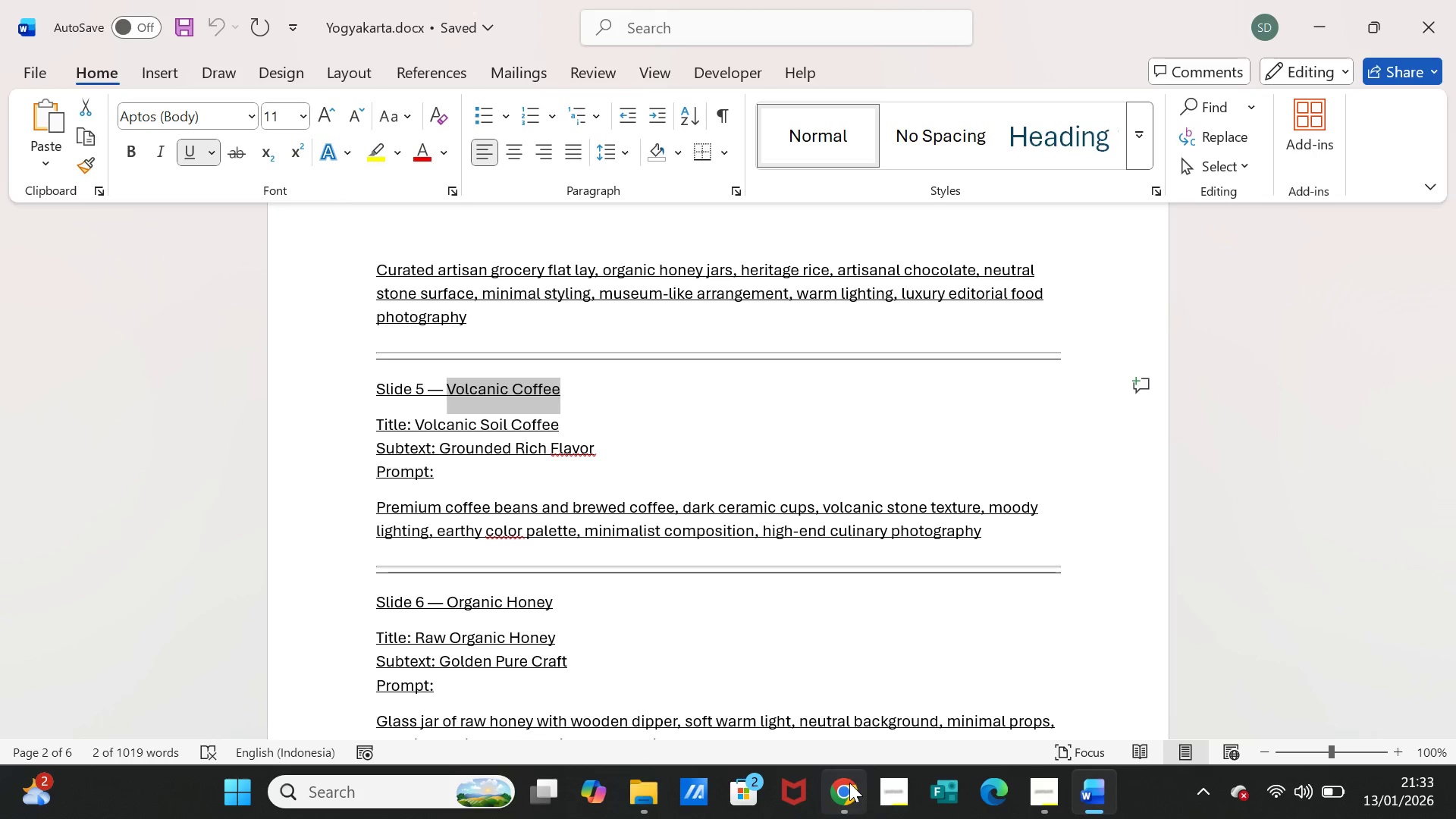 
left_click([847, 783])
 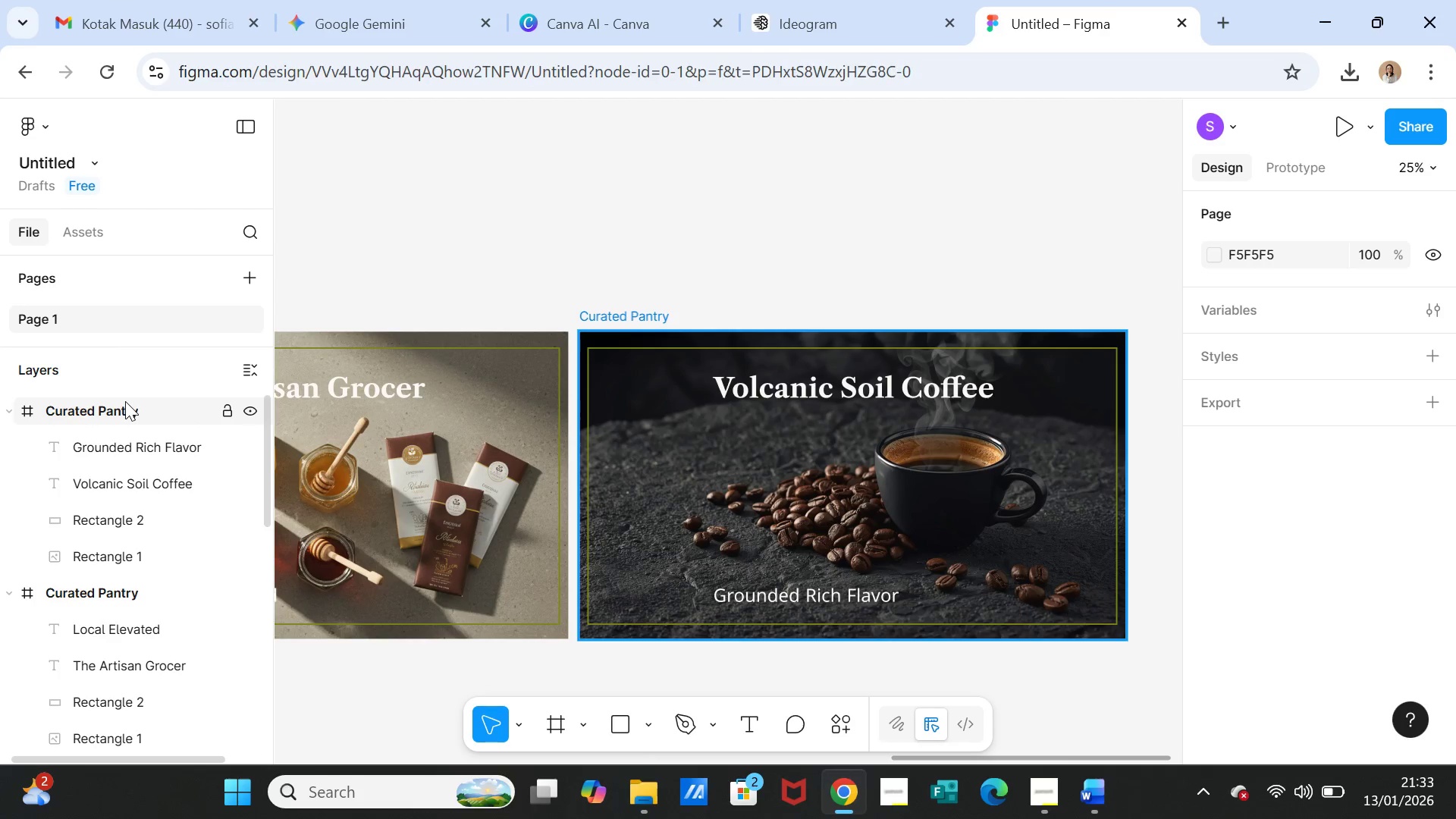 
double_click([125, 401])
 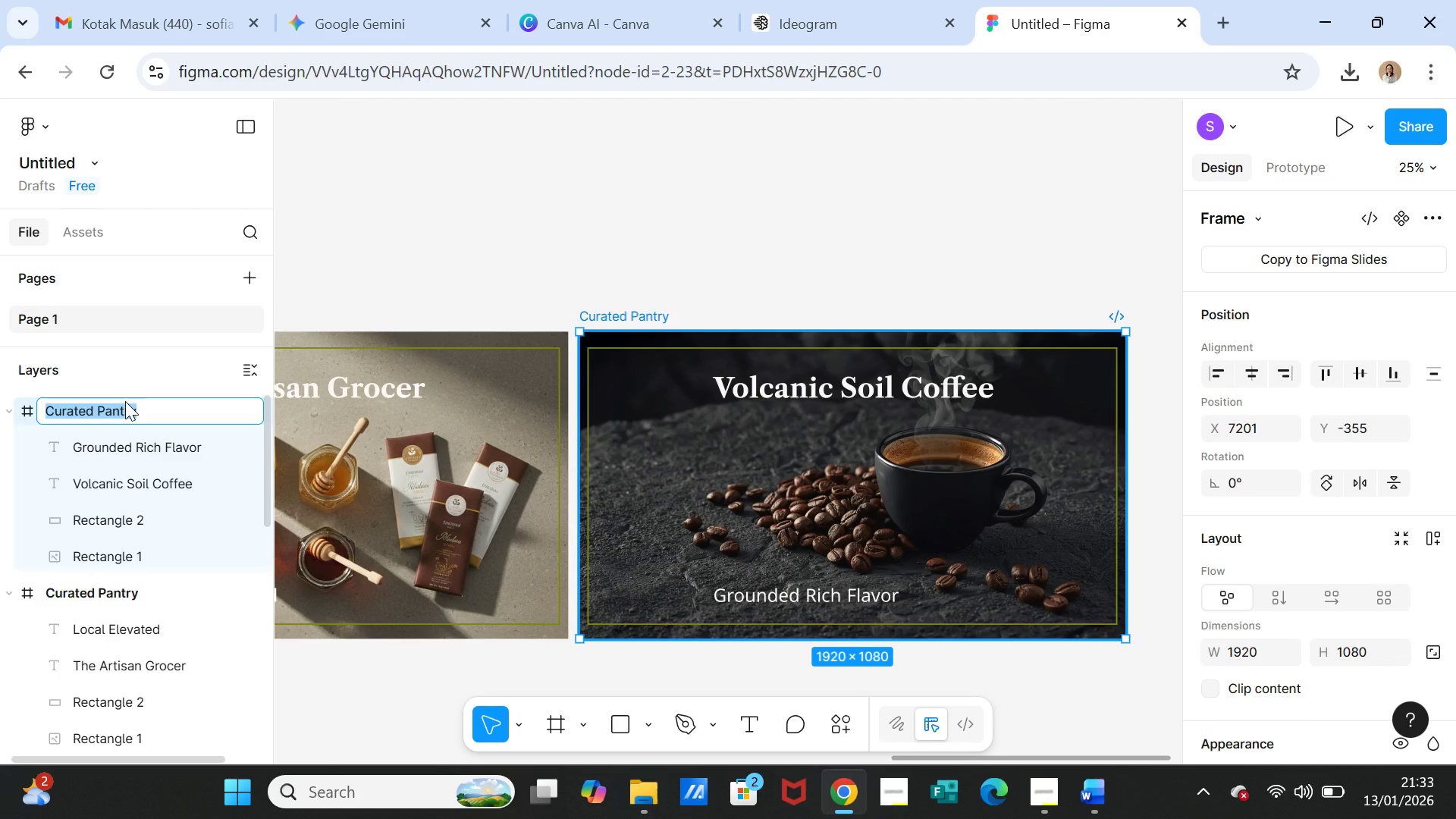 
key(Control+V)
 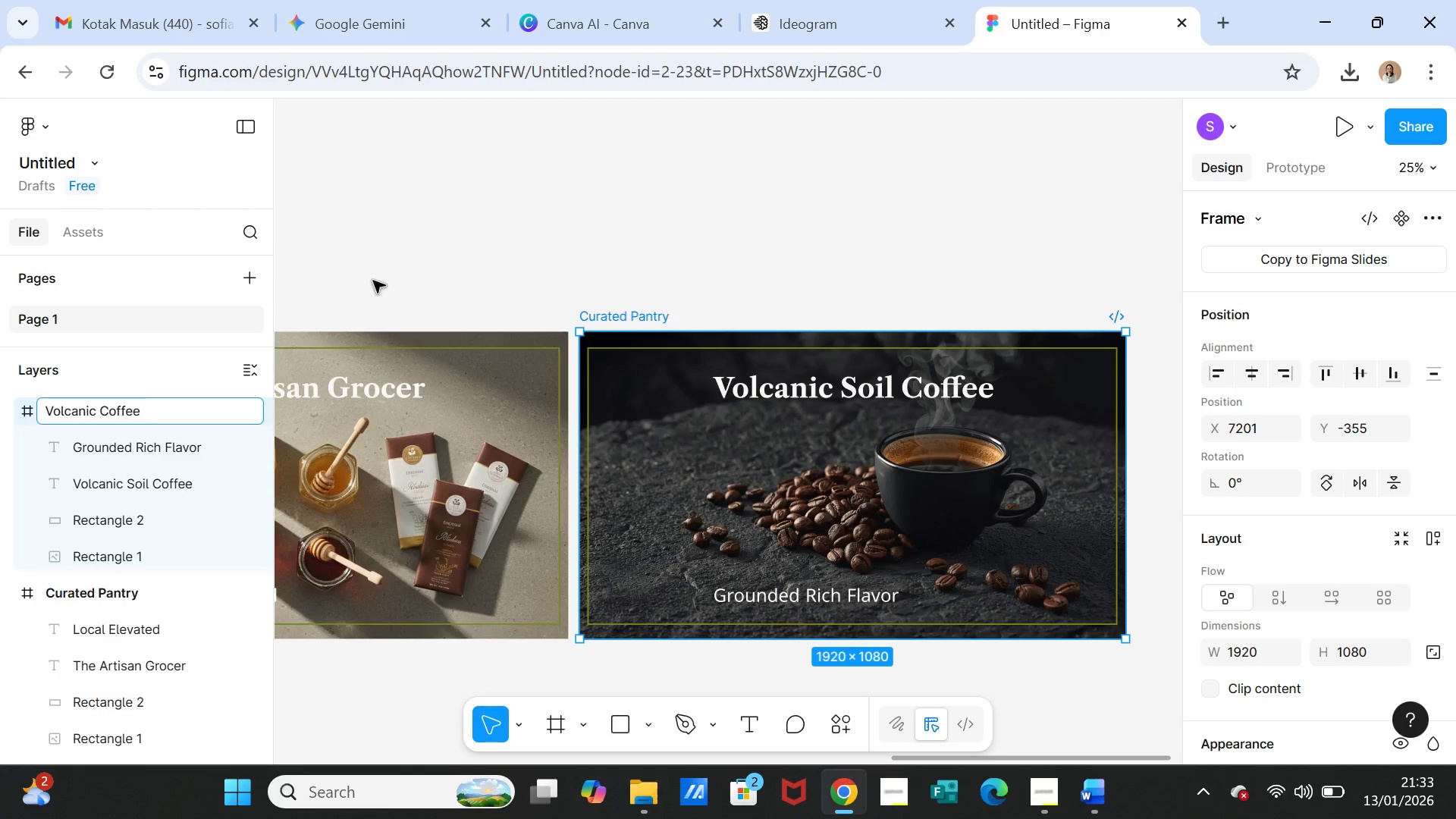 
left_click([373, 281])
 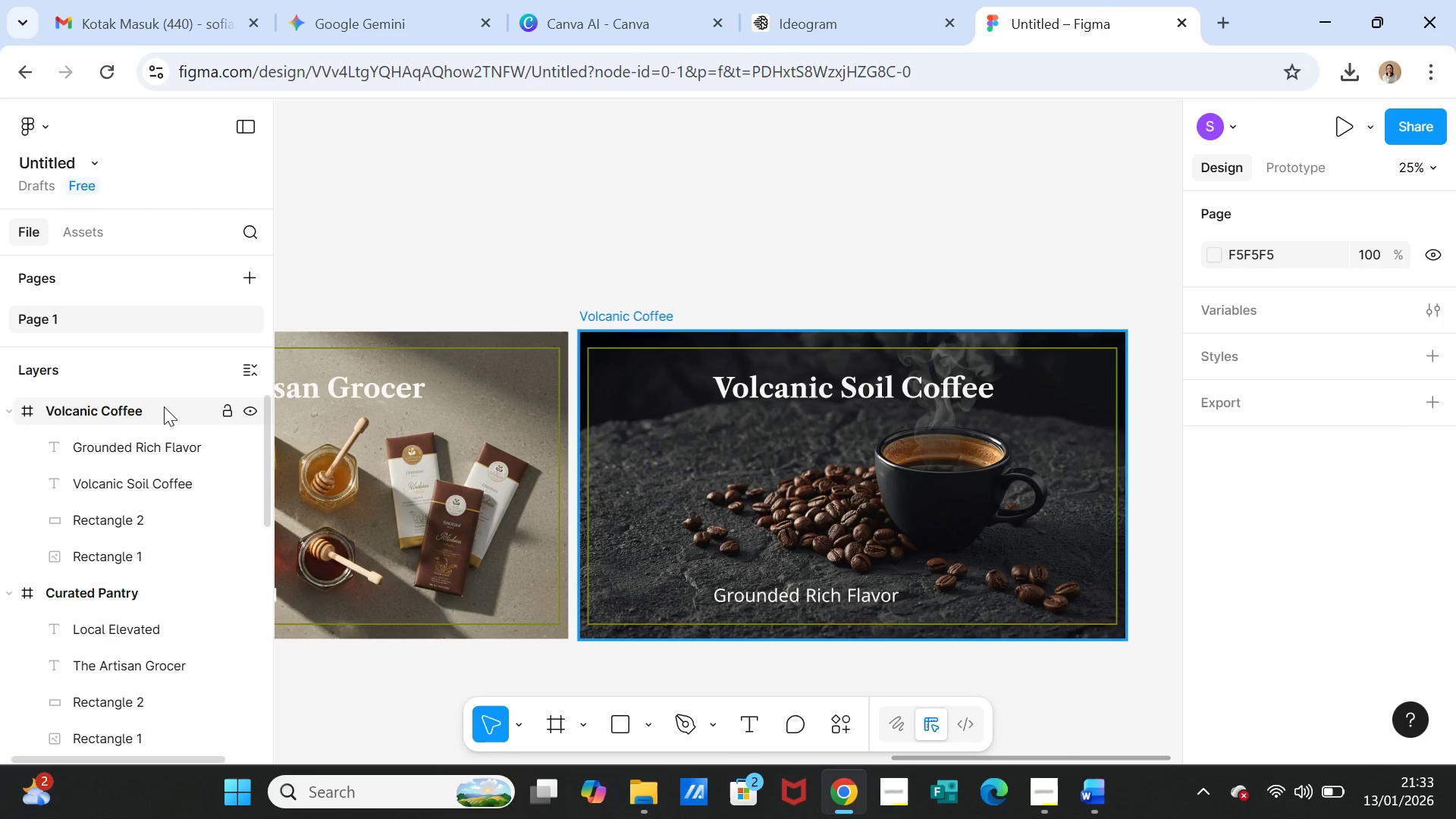 
left_click([164, 406])
 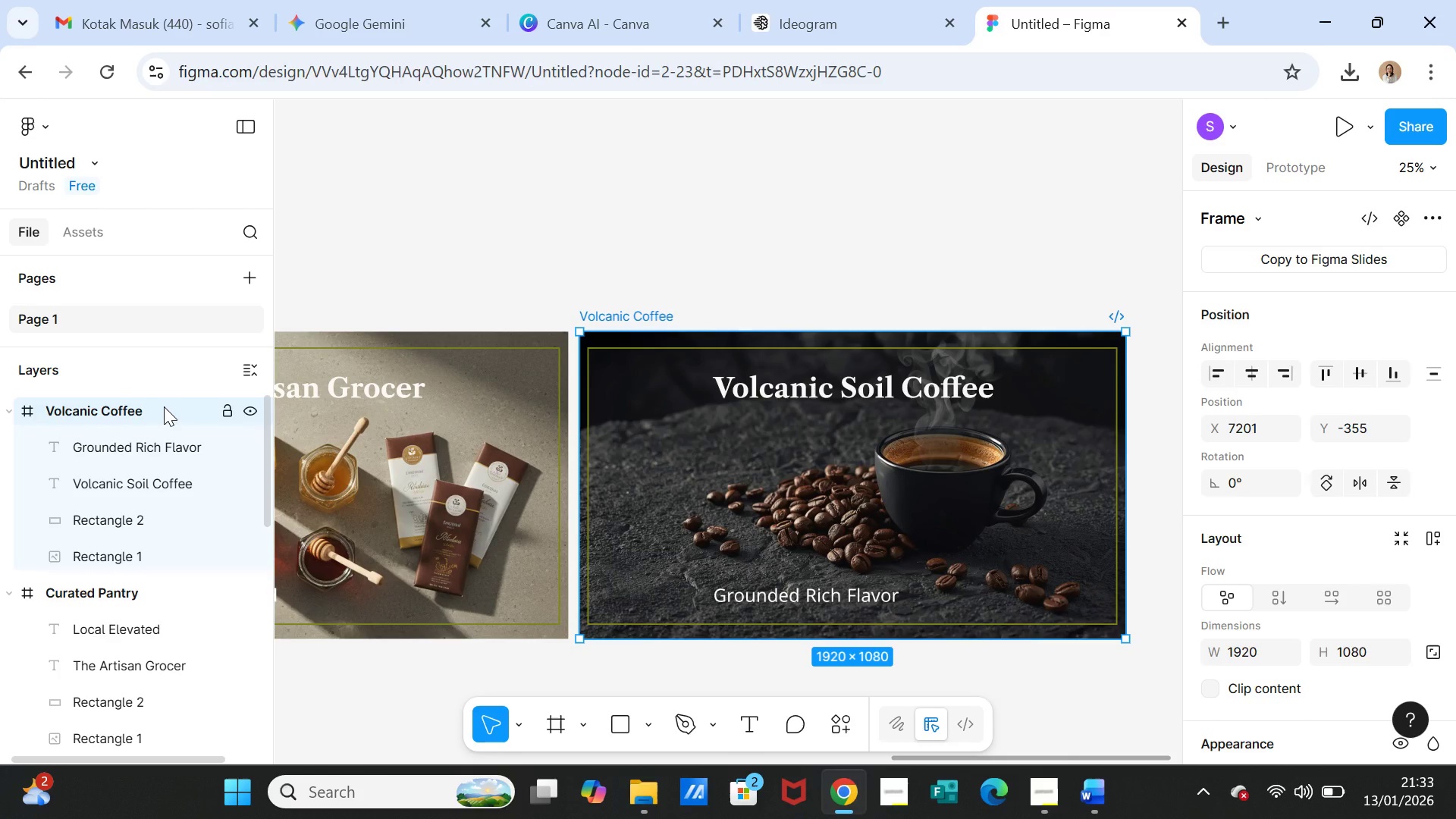 
key(Control+D)
 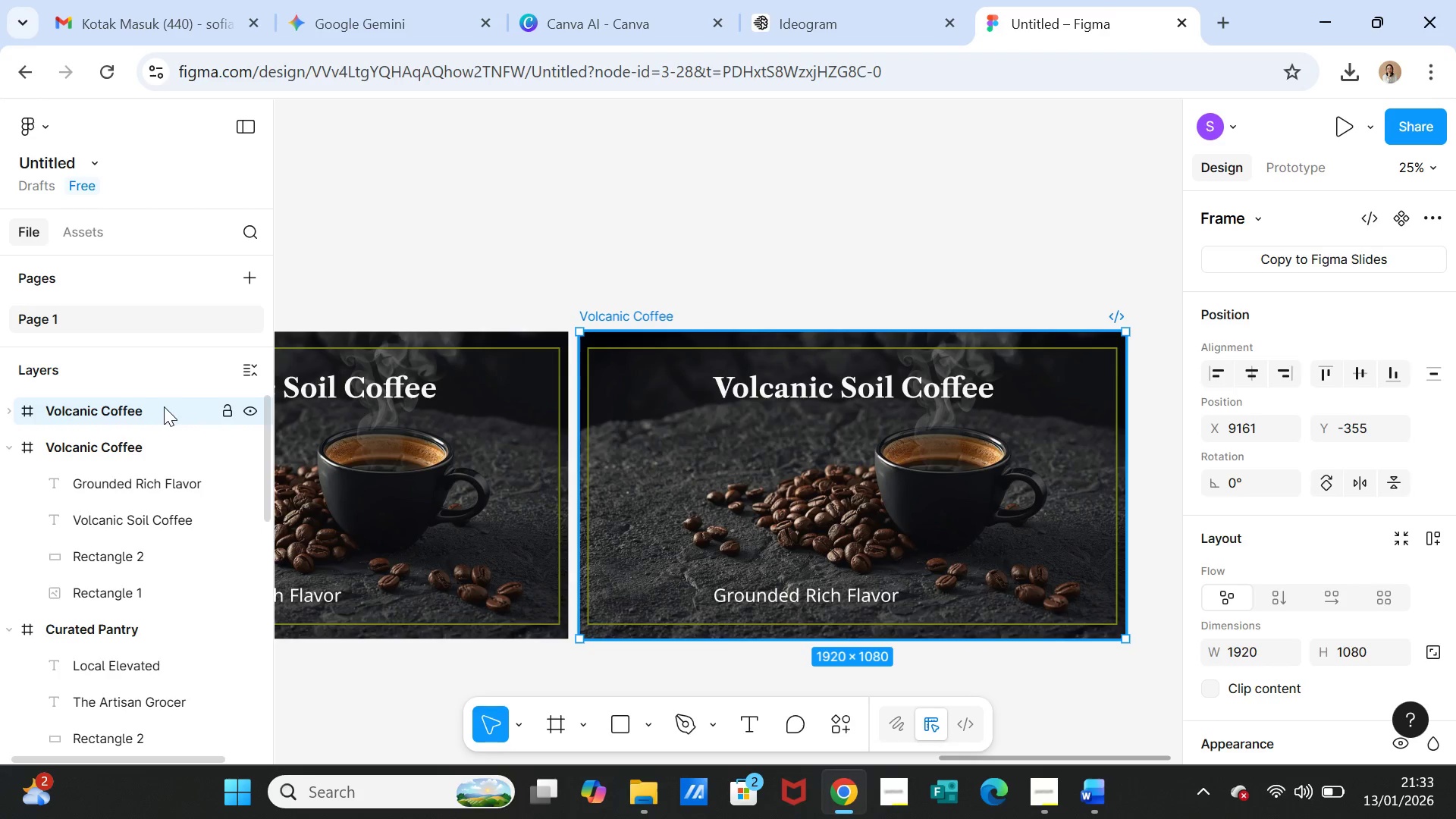 
scroll: coordinate [155, 479], scroll_direction: down, amount: 9.0
 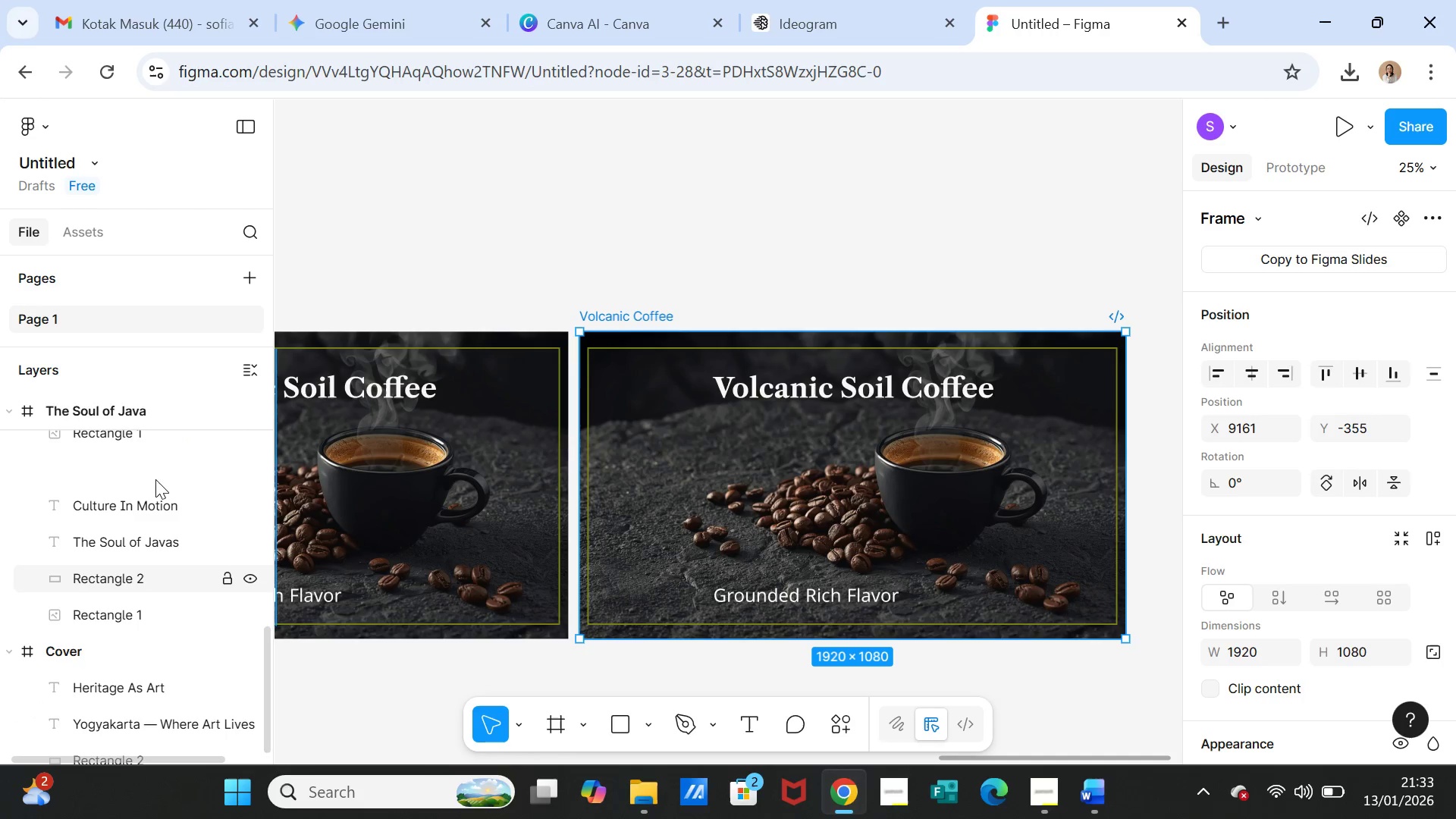 
scroll: coordinate [155, 479], scroll_direction: up, amount: 3.0
 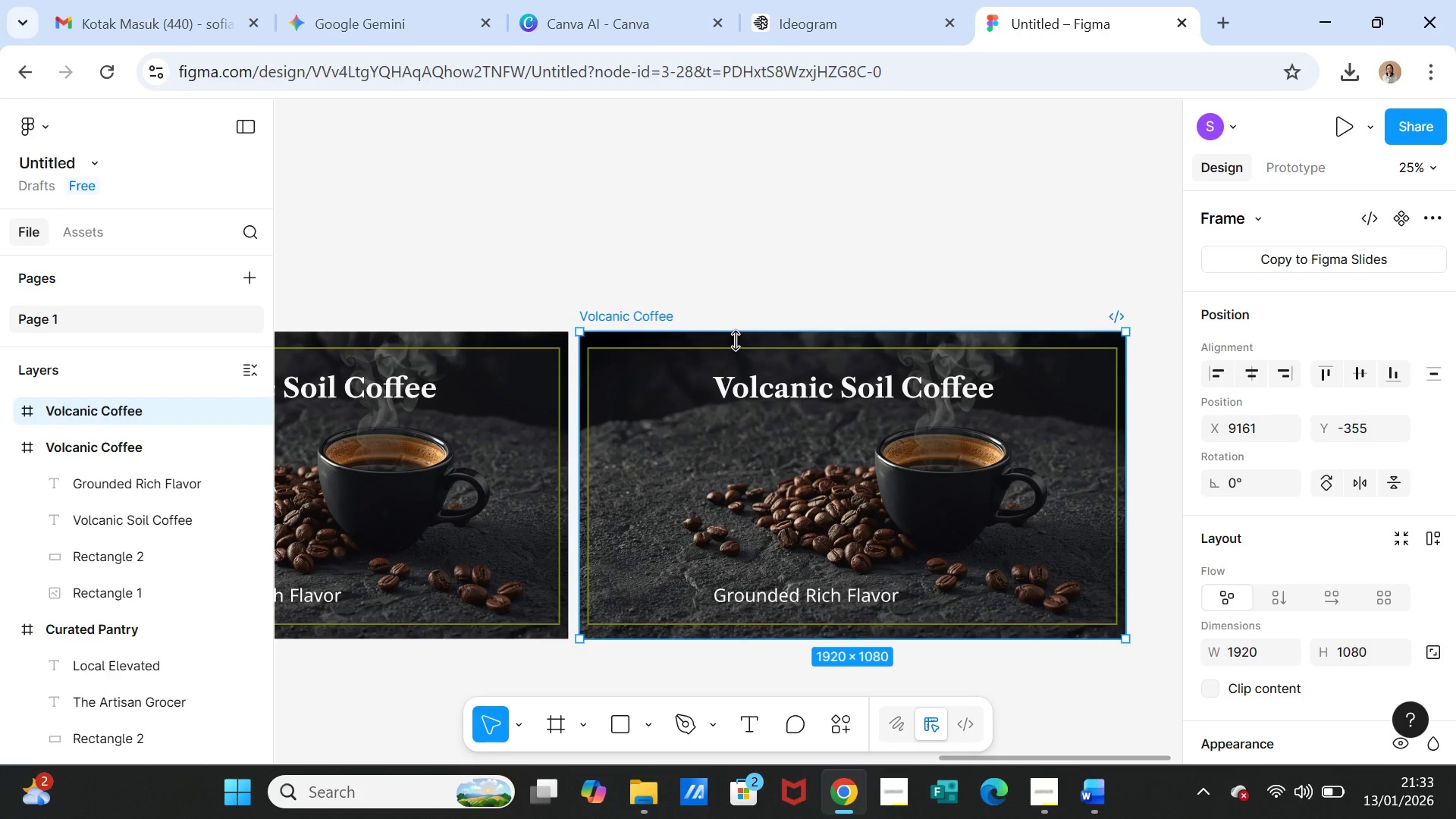 
left_click([745, 344])
 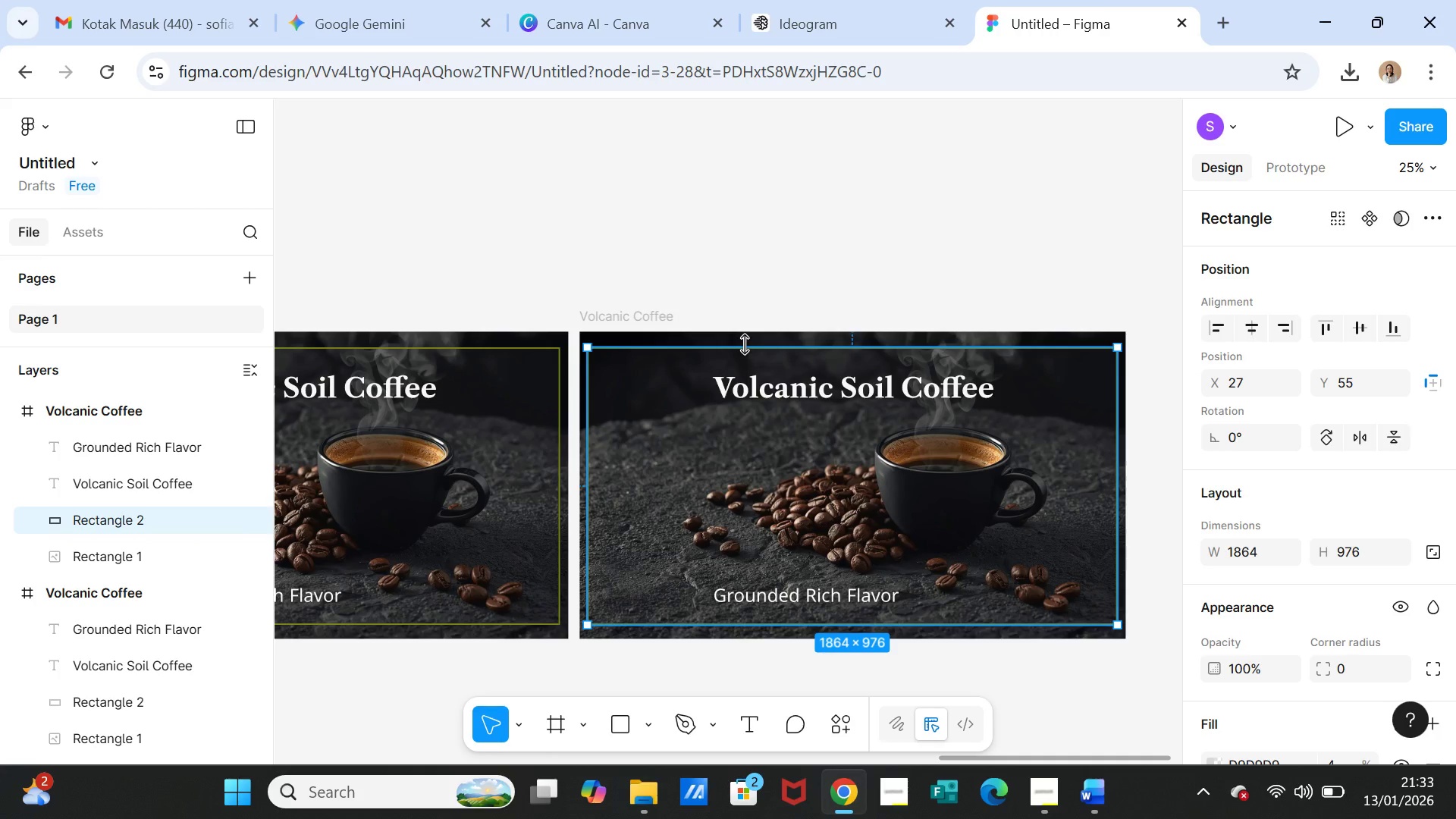 
wait(22.38)
 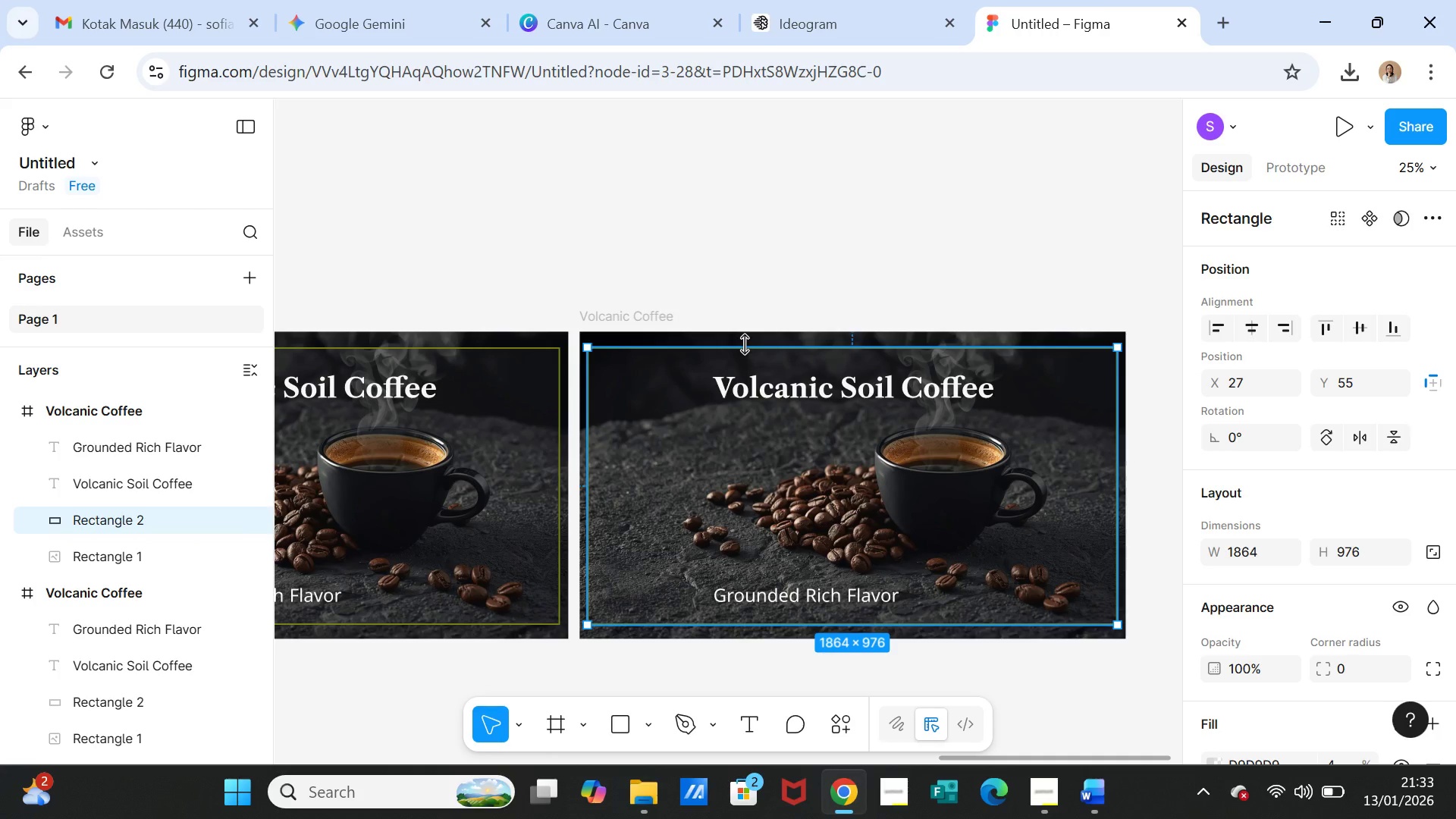 
left_click([133, 559])
 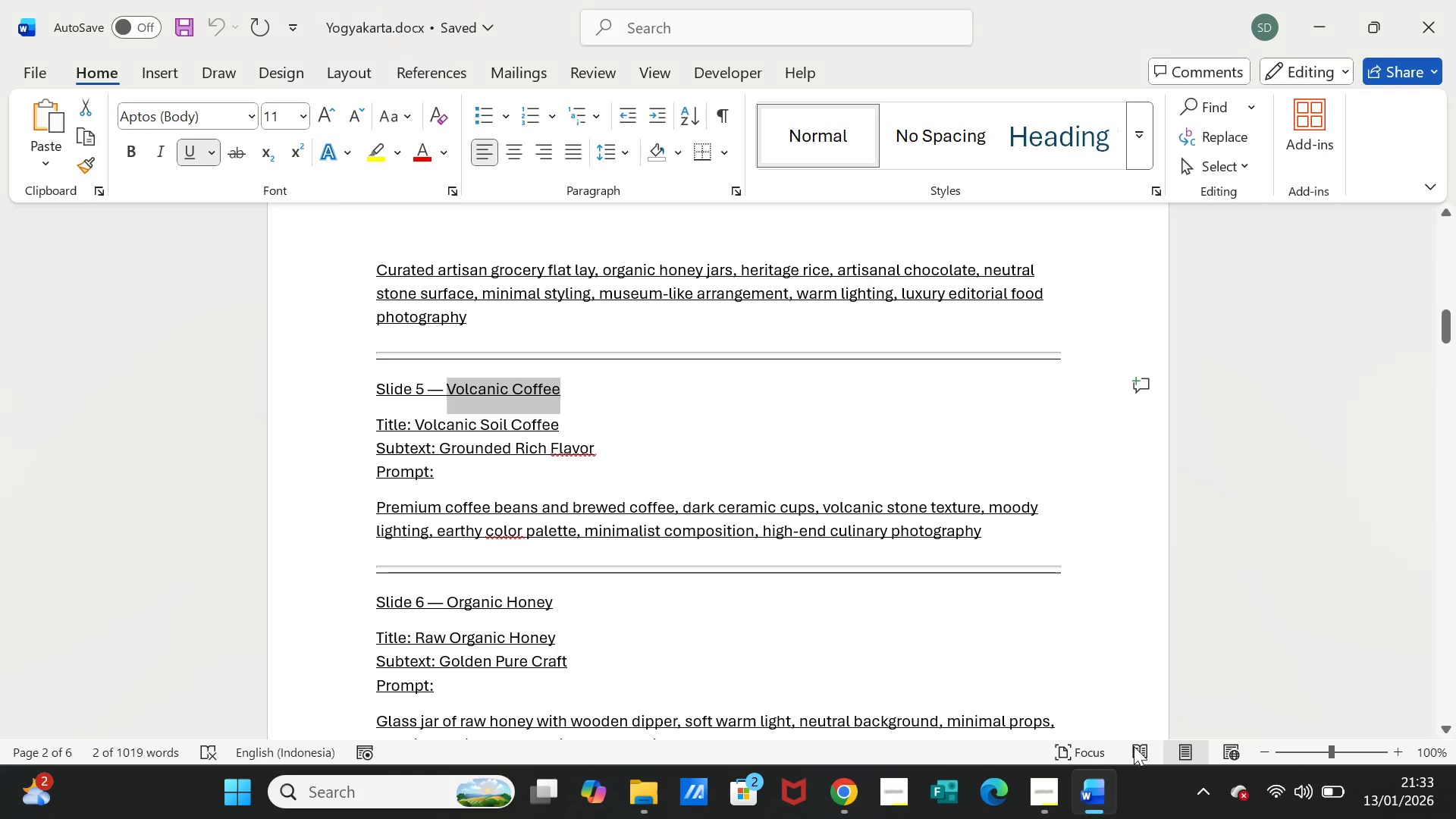 
scroll: coordinate [558, 475], scroll_direction: down, amount: 3.0
 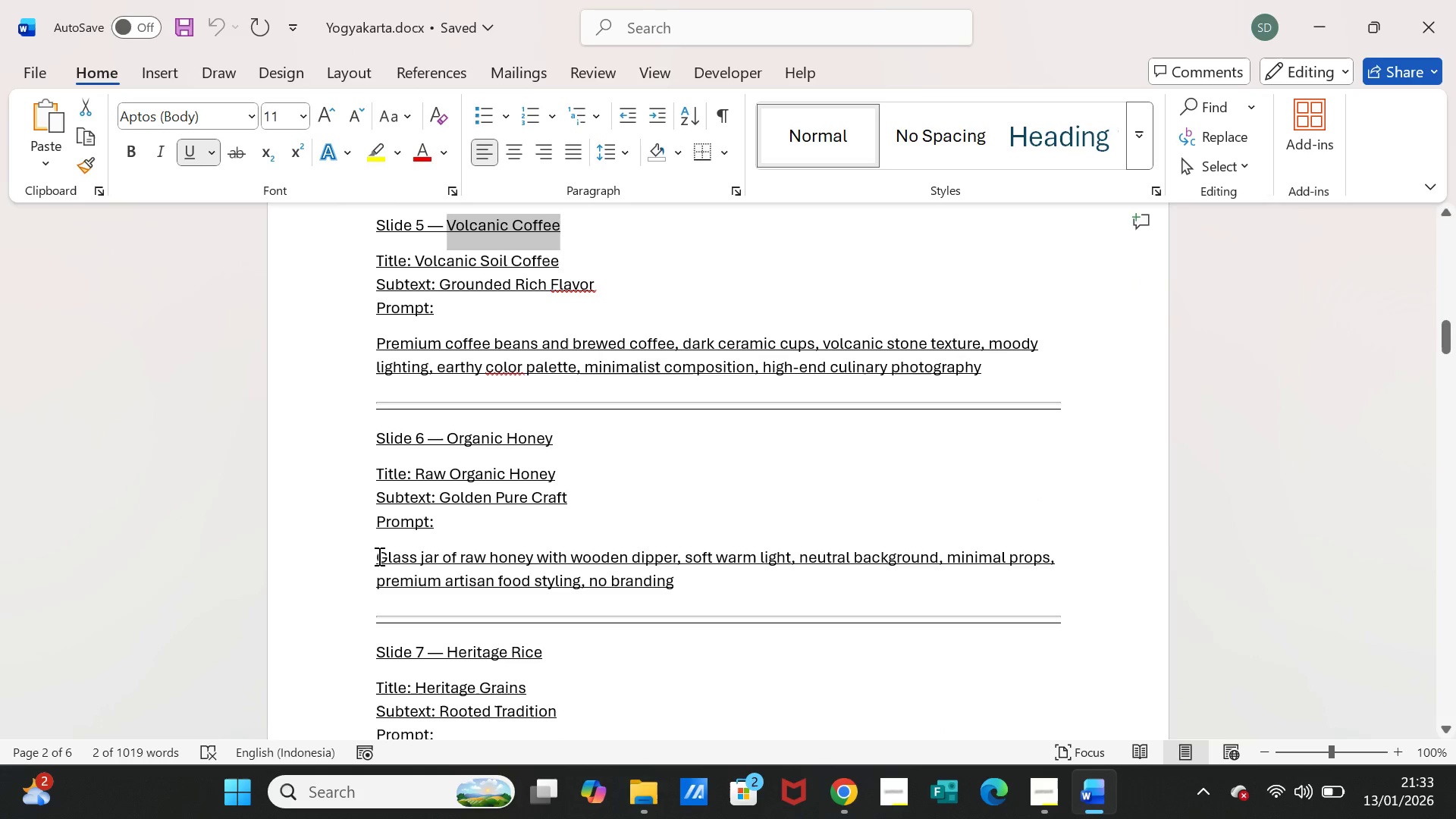 
left_click_drag(start_coordinate=[377, 555], to_coordinate=[651, 576])
 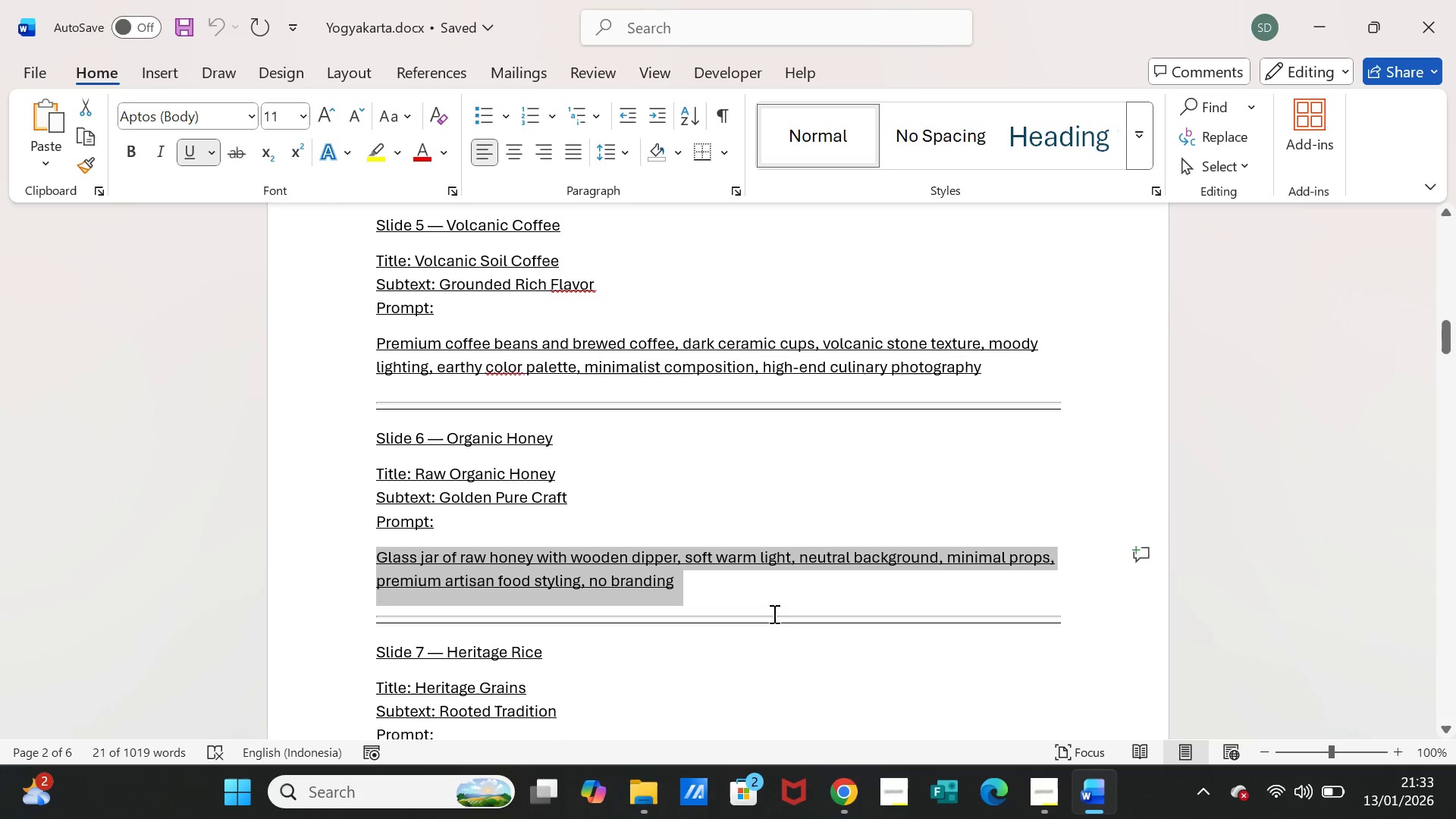 
key(Control+C)
 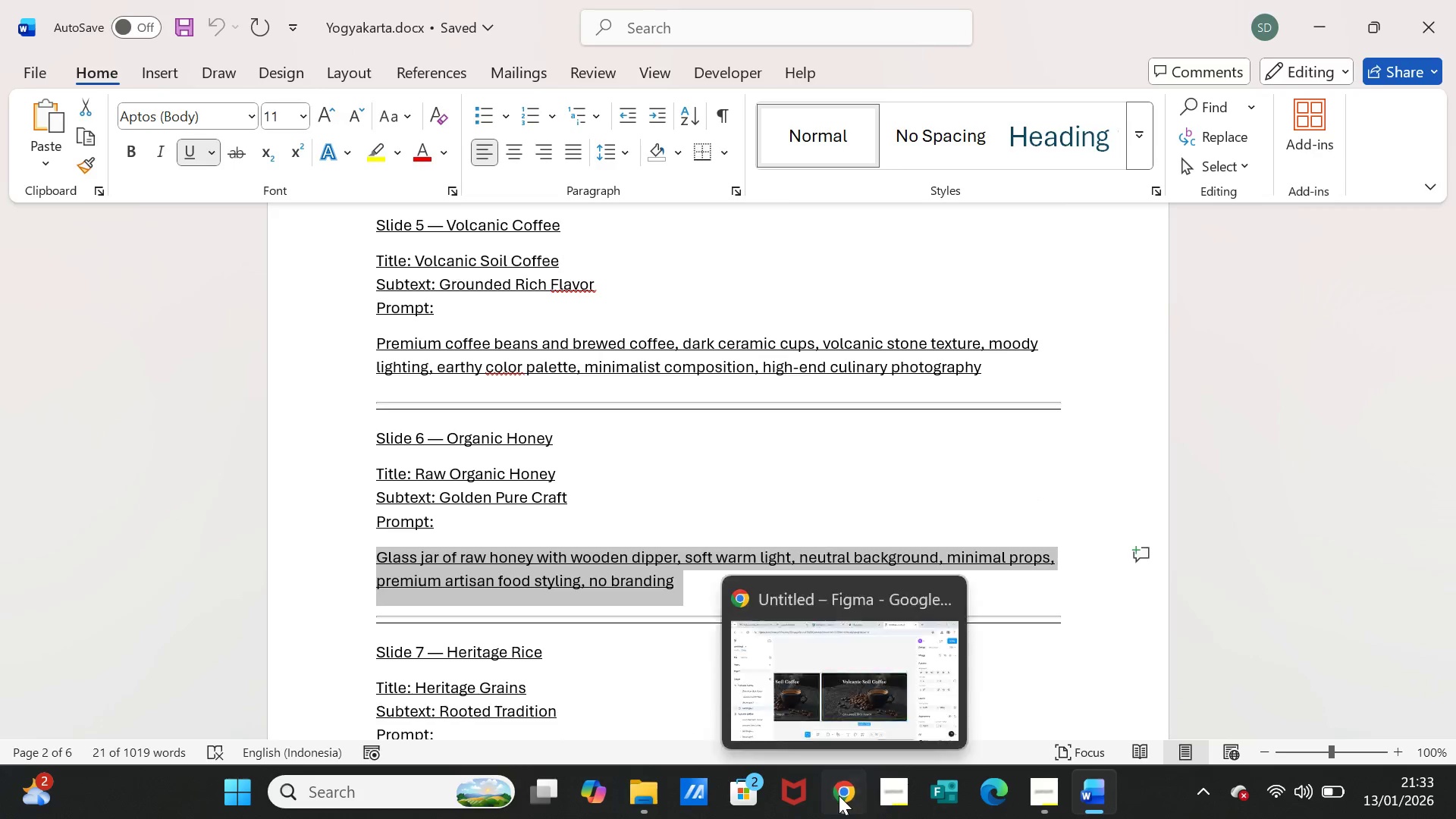 
left_click([839, 795])
 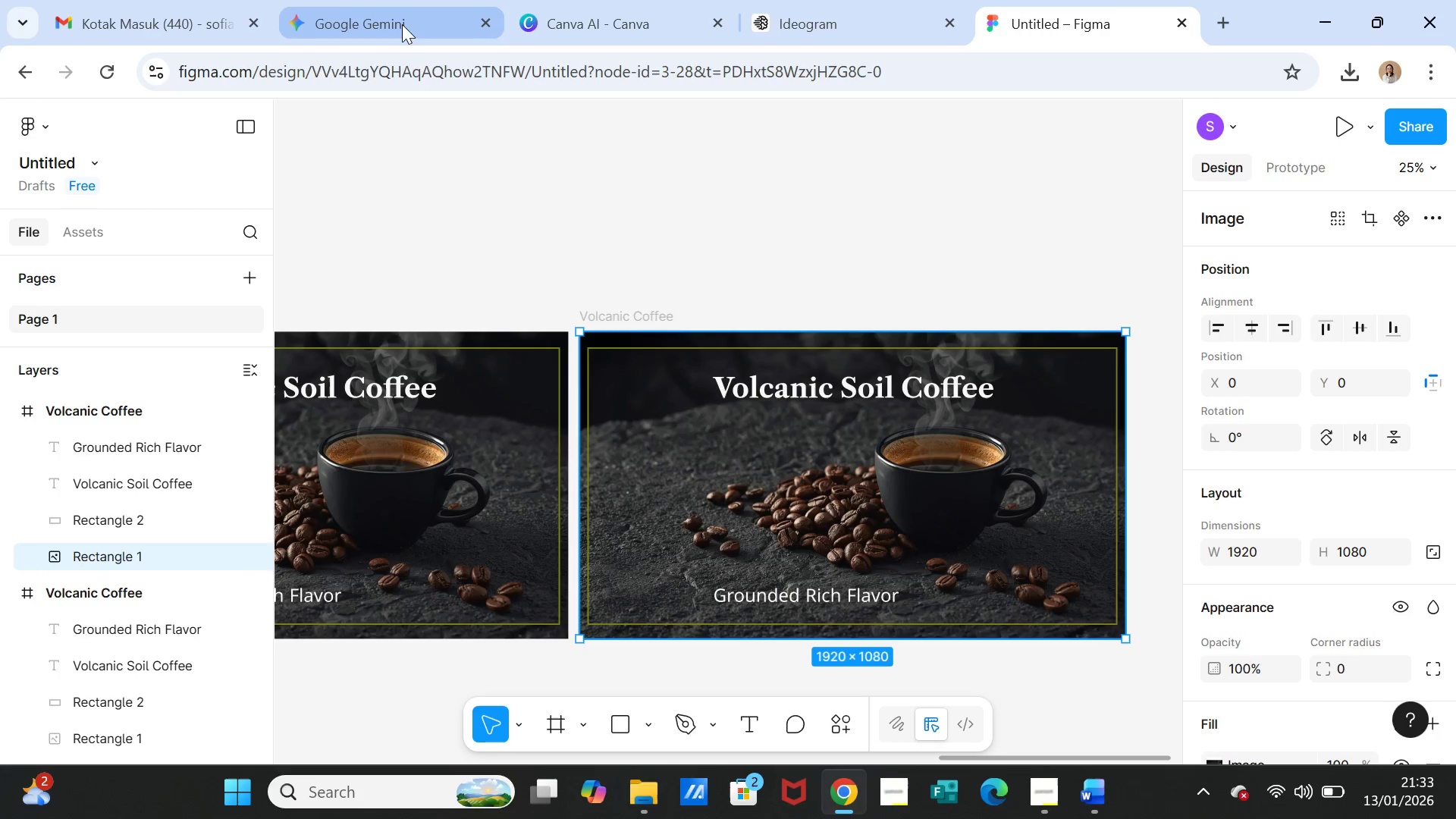 
left_click([392, 19])
 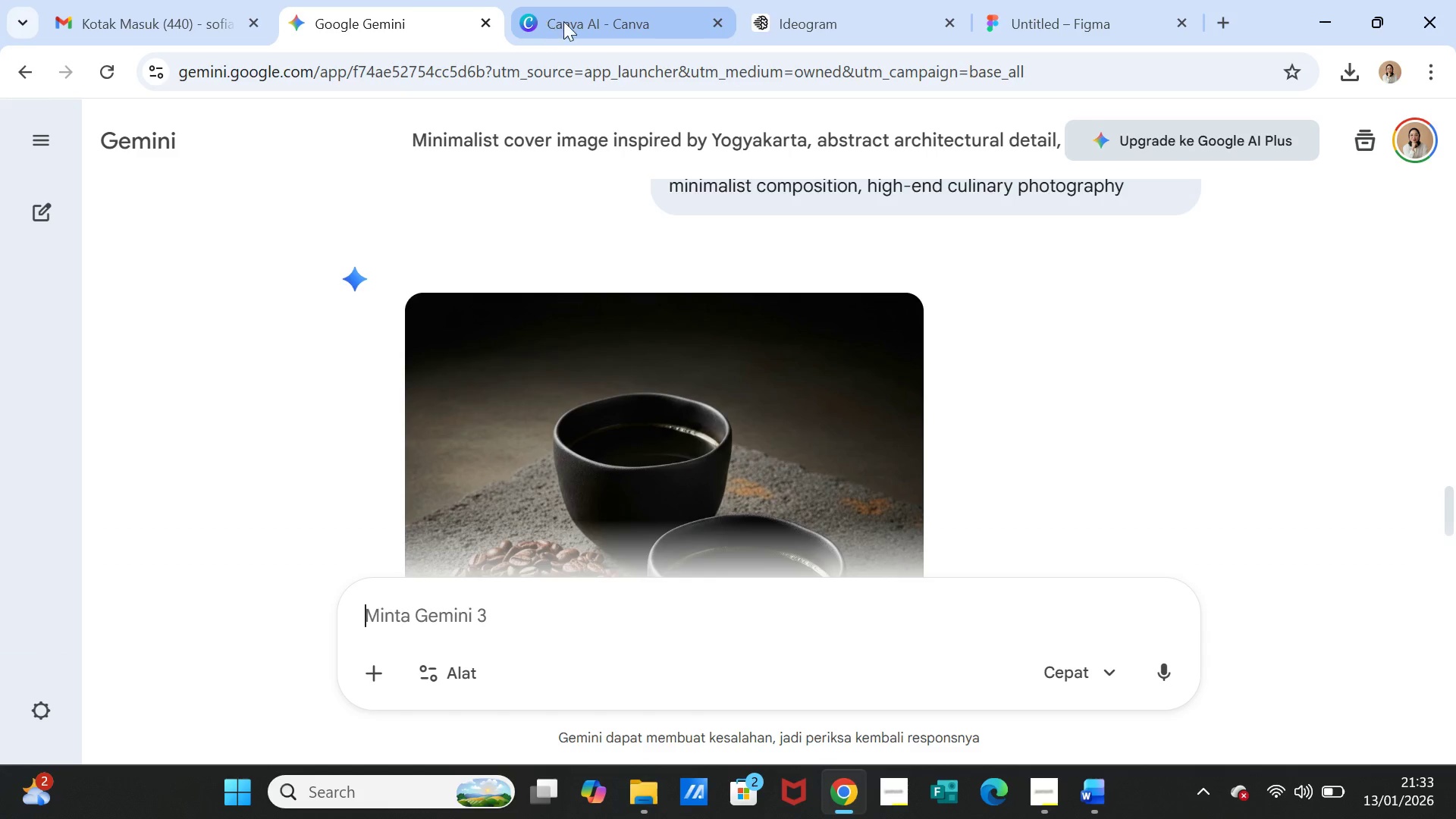 
left_click([567, 21])
 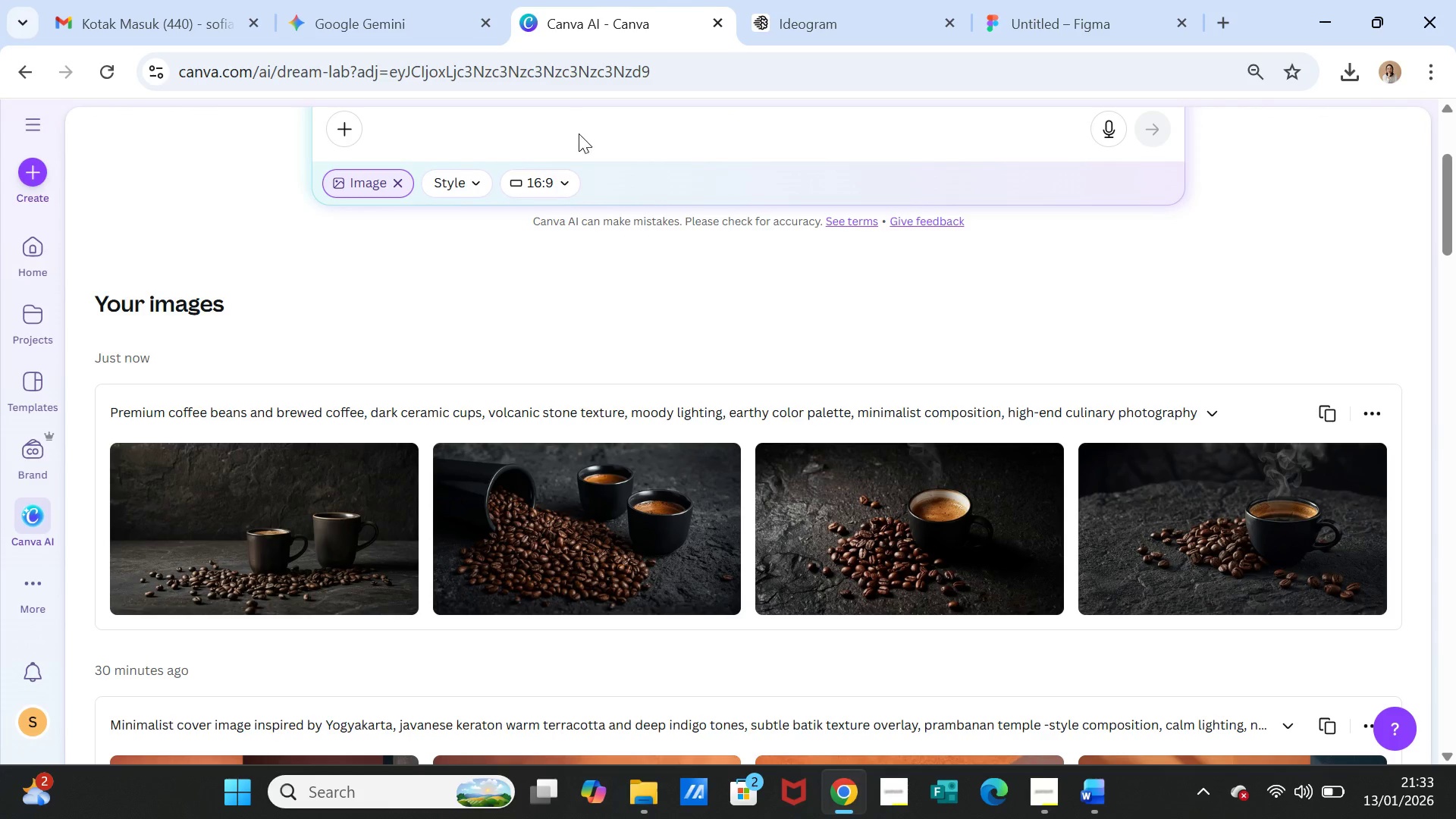 
scroll: coordinate [587, 149], scroll_direction: up, amount: 2.0
 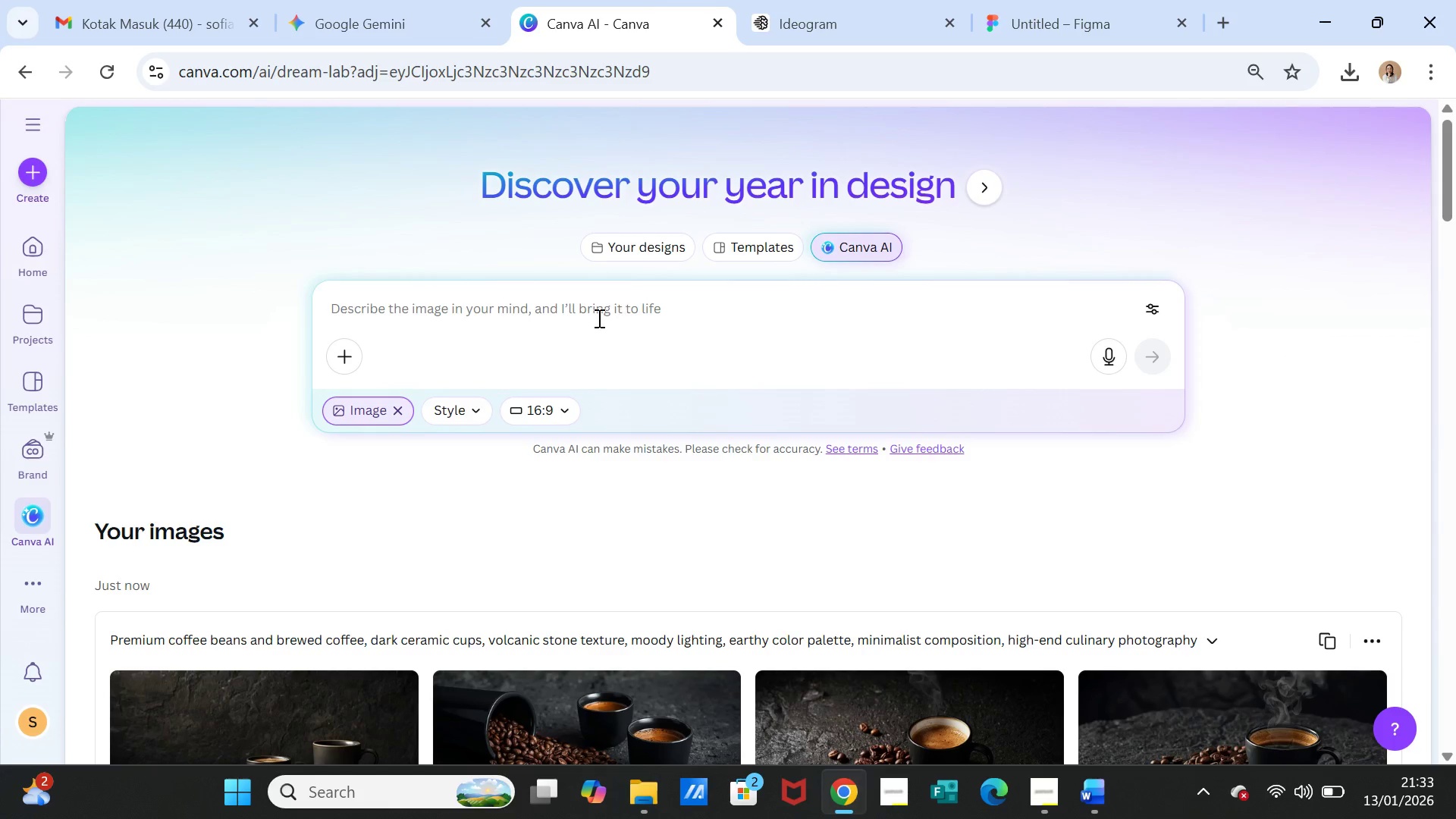 
left_click([598, 318])
 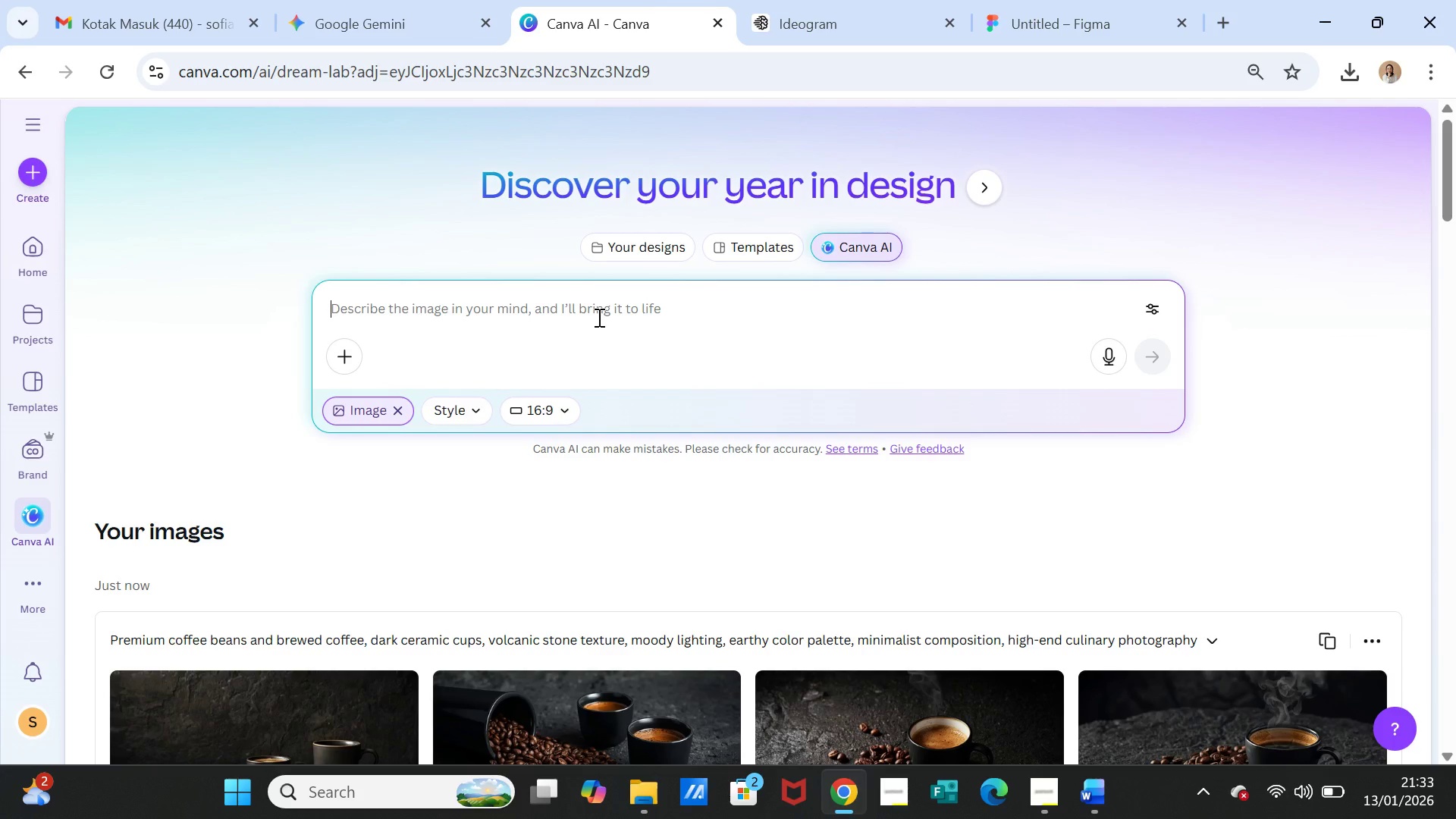 
key(Control+V)
 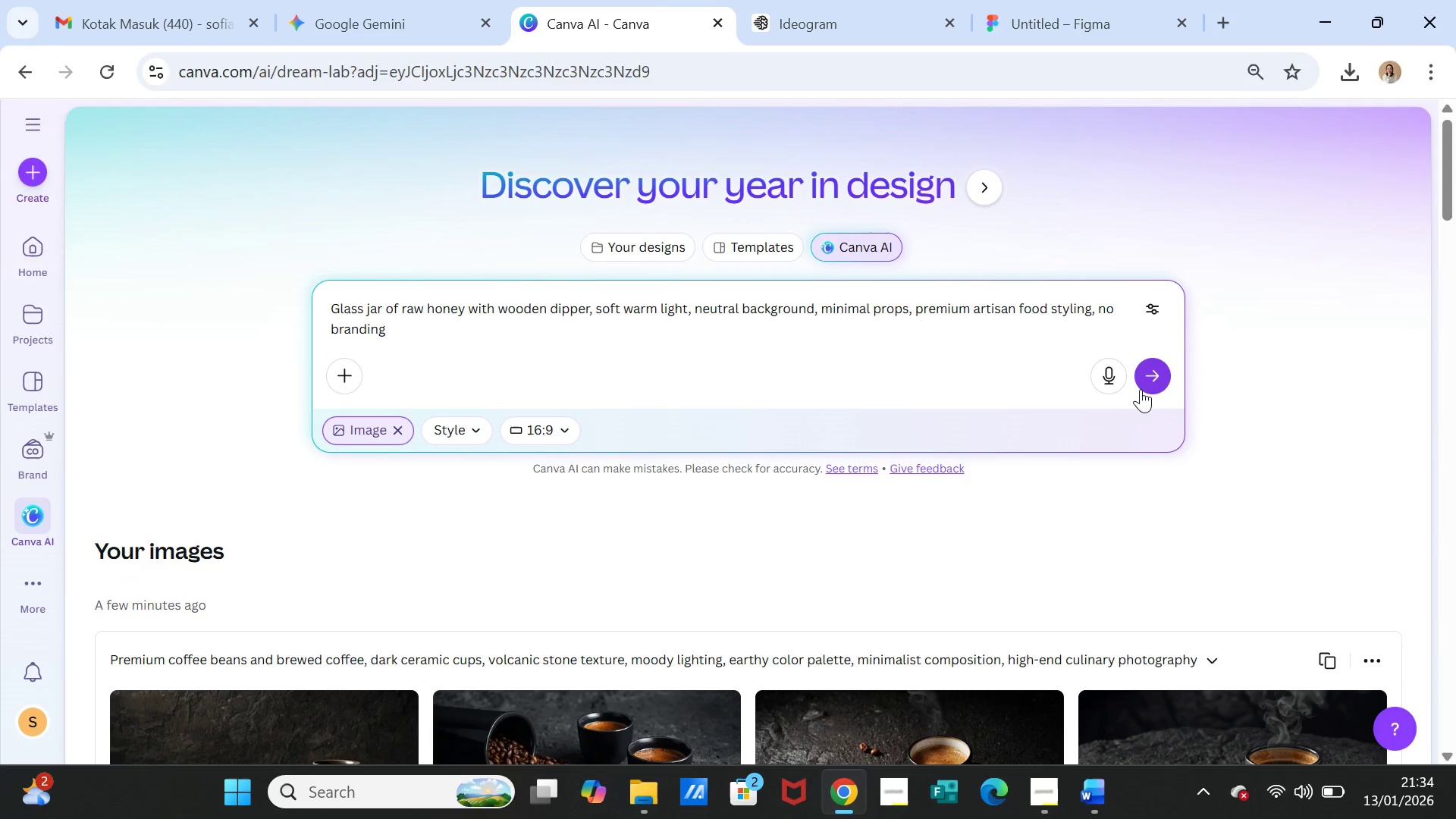 
left_click([1149, 383])
 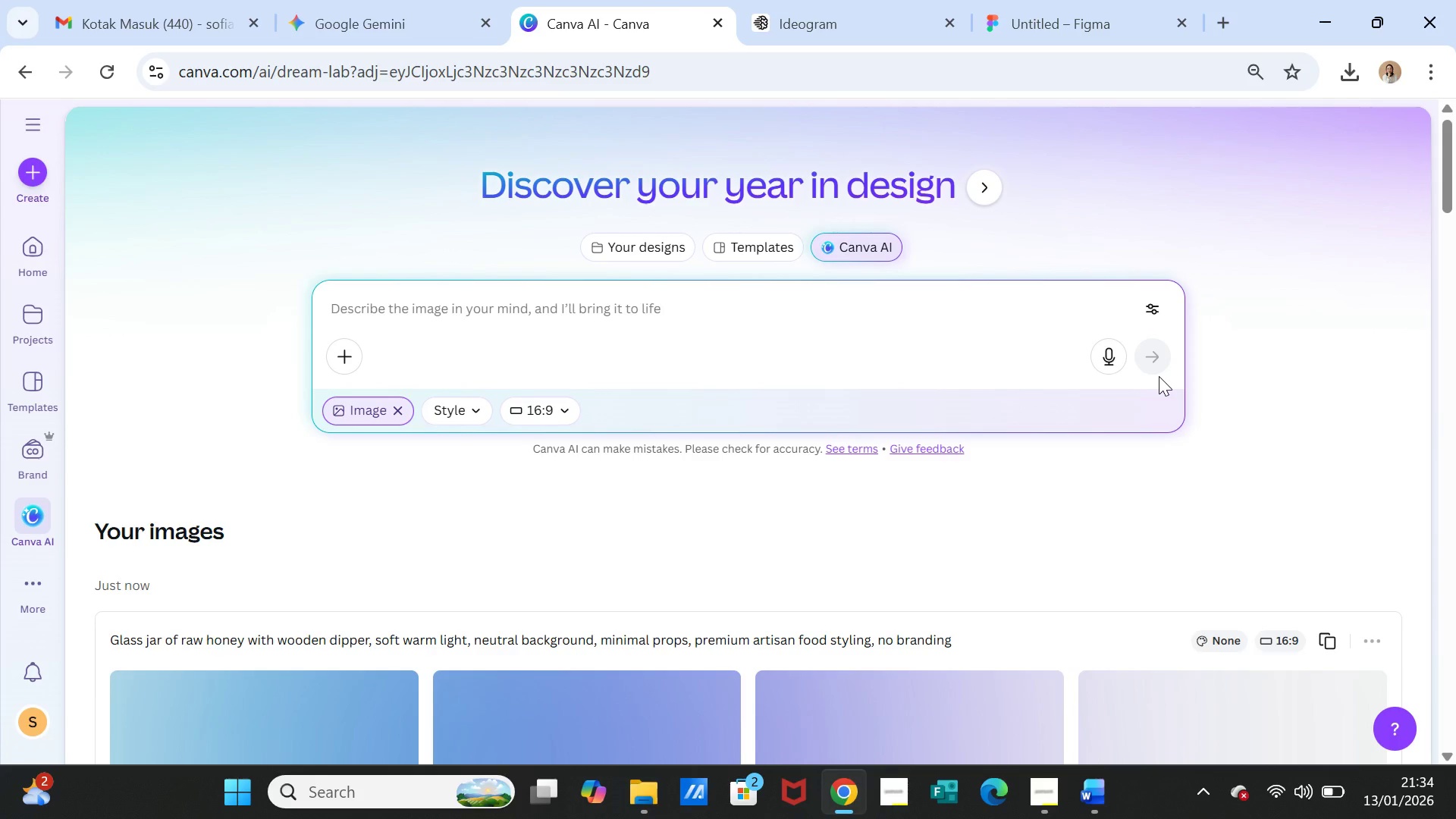 
wait(12.31)
 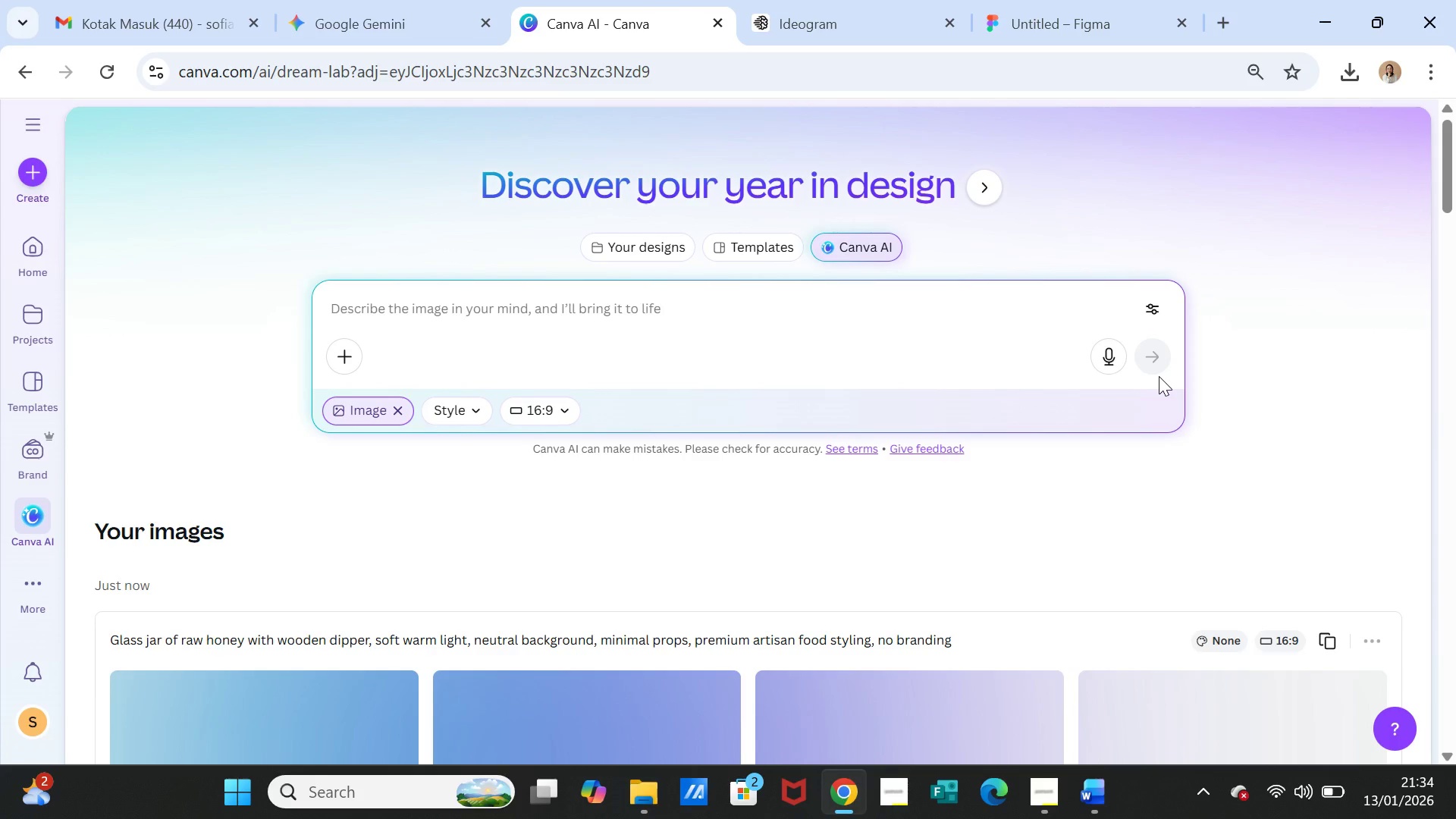 
scroll: coordinate [1159, 376], scroll_direction: down, amount: 2.0
 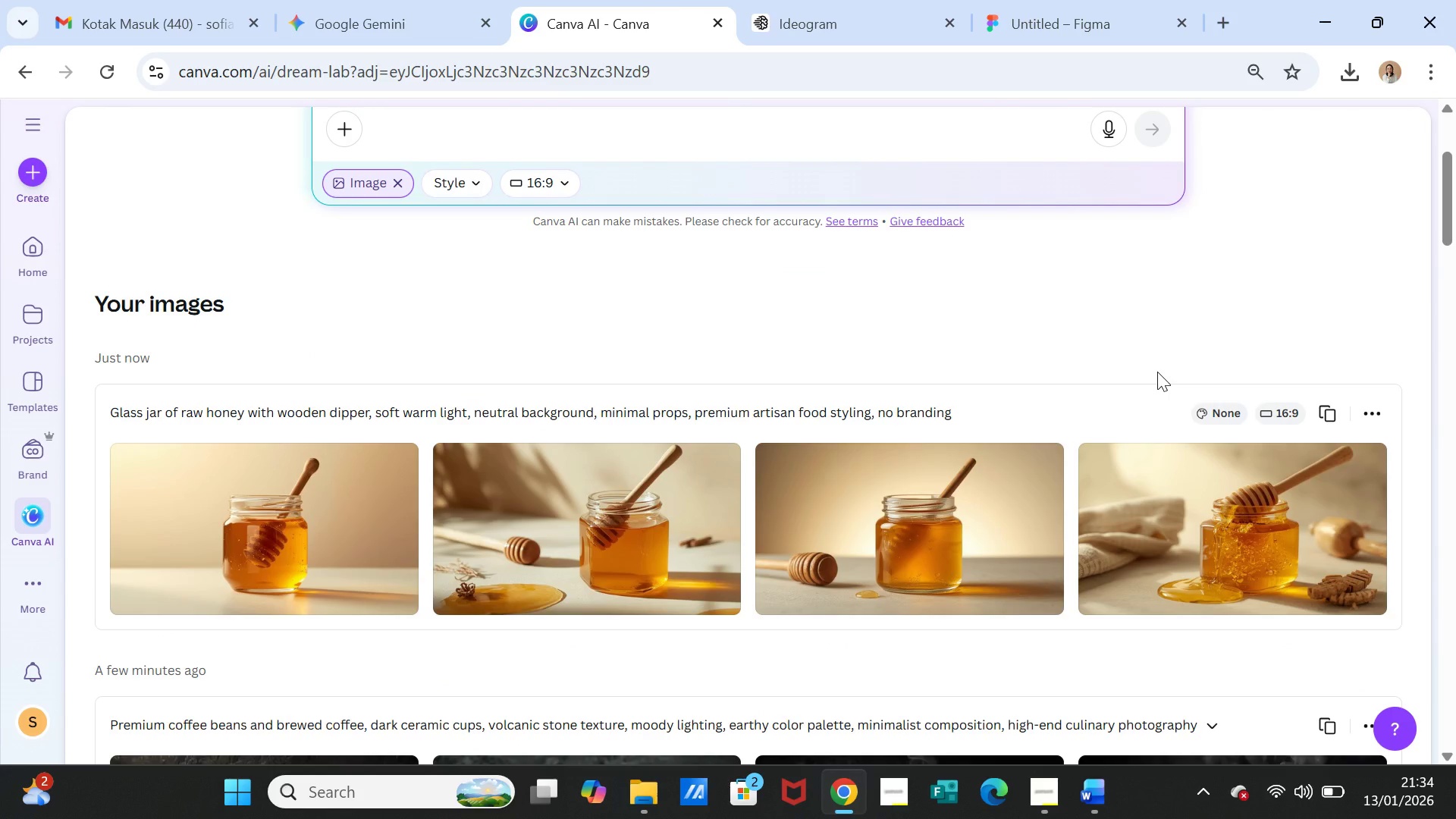 
wait(5.91)
 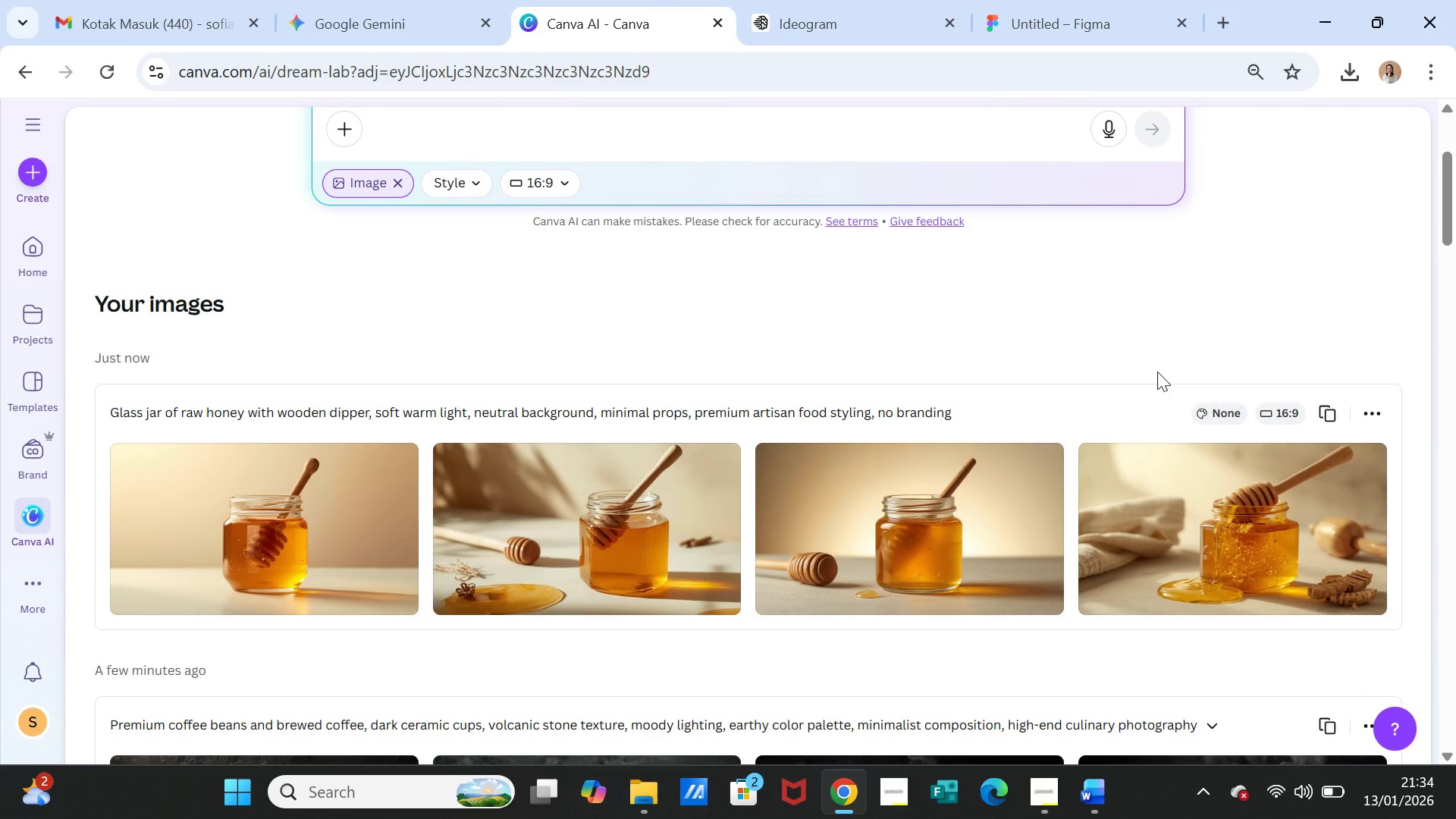 
scroll: coordinate [1157, 372], scroll_direction: up, amount: 2.0
 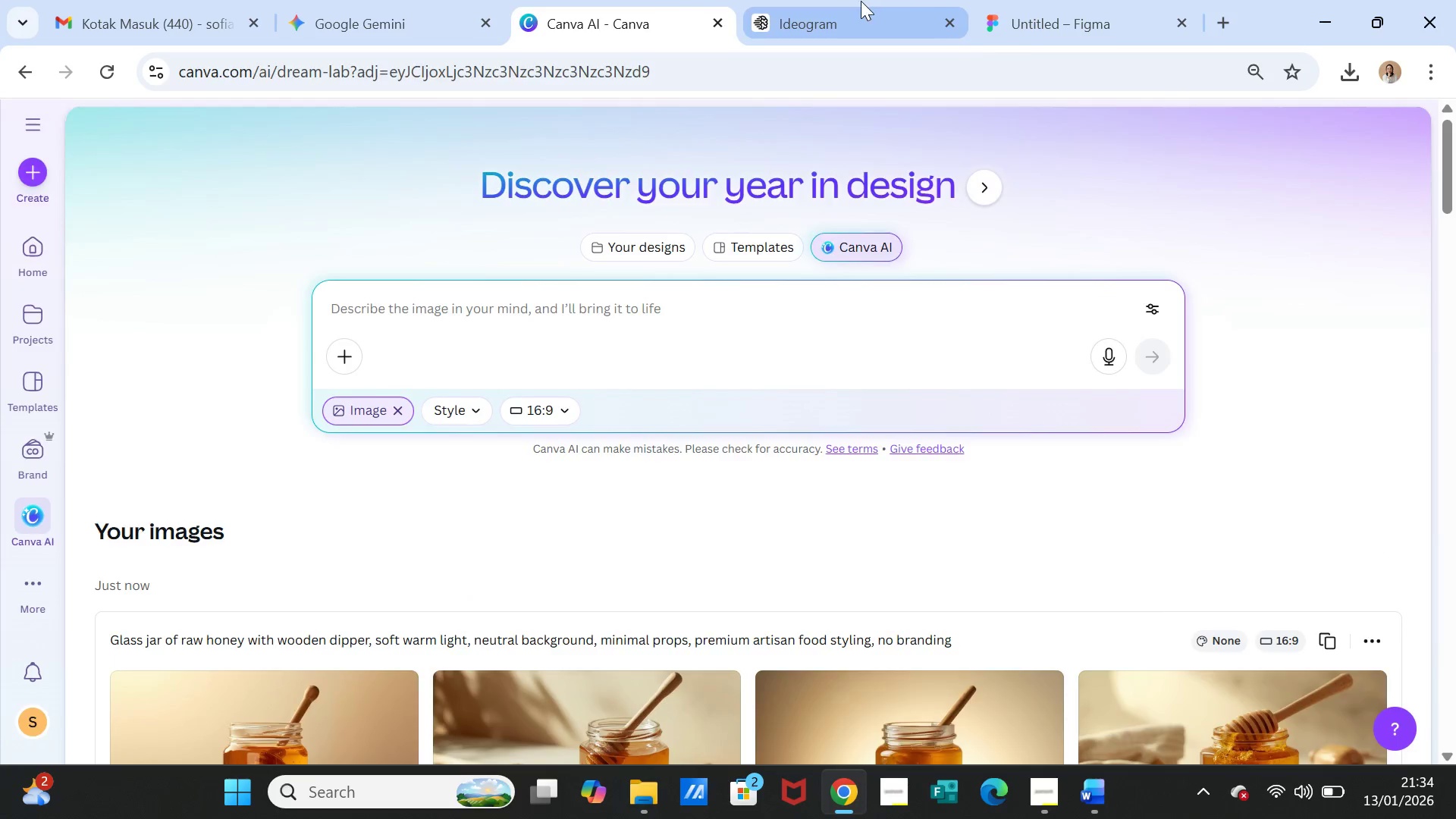 
left_click([861, 1])
 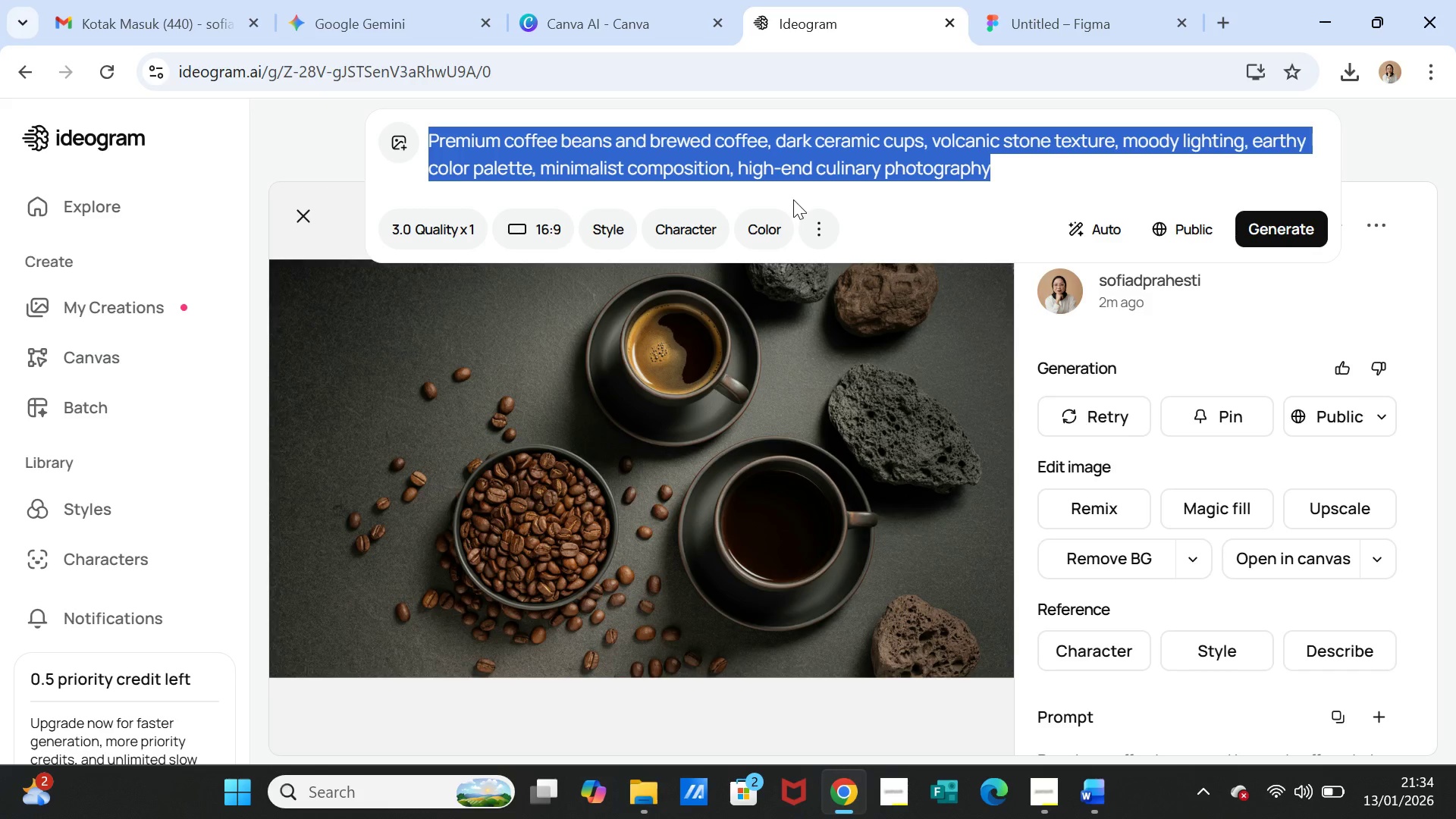 
key(Control+ControlLeft)
 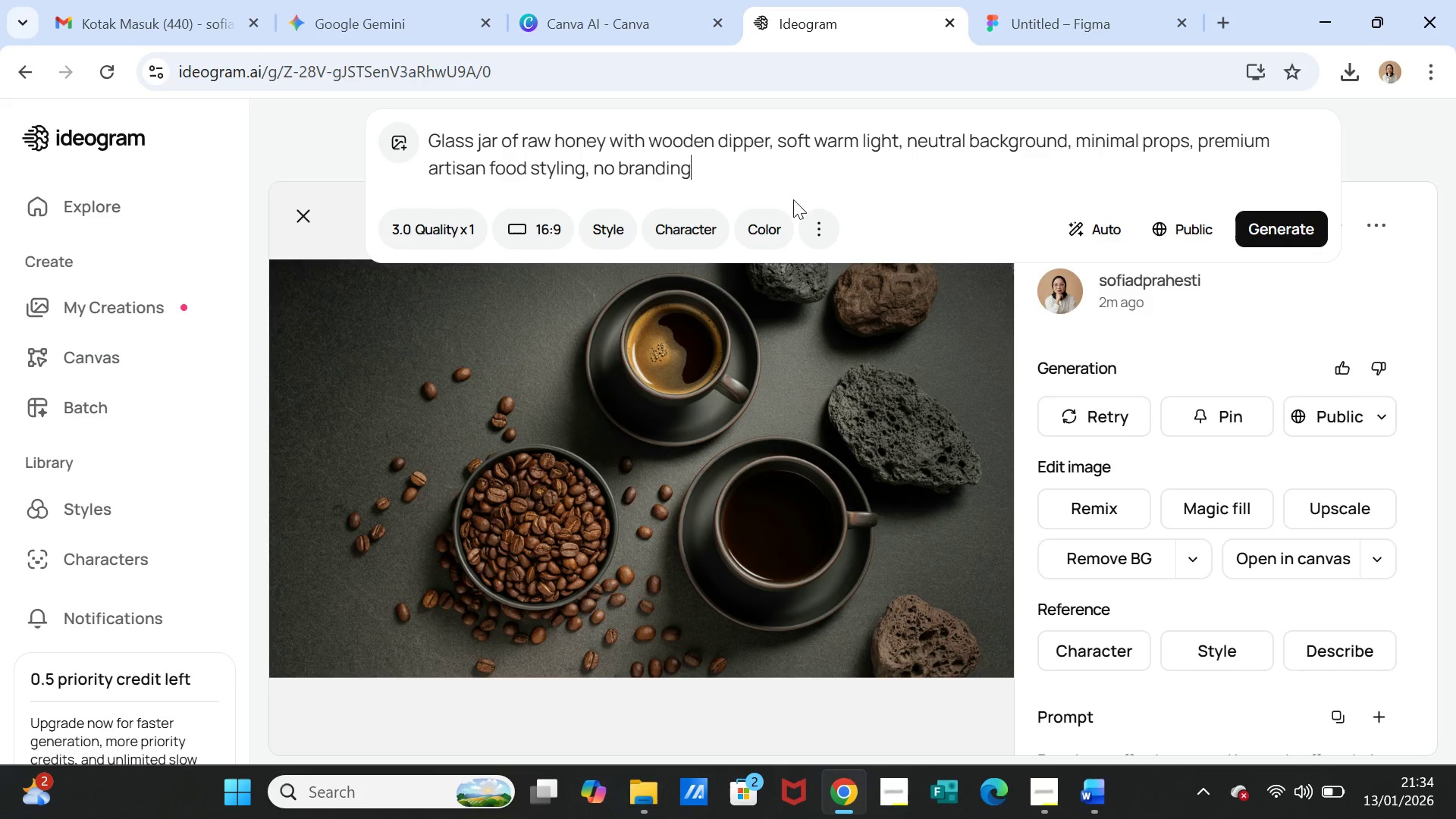 
key(Control+V)
 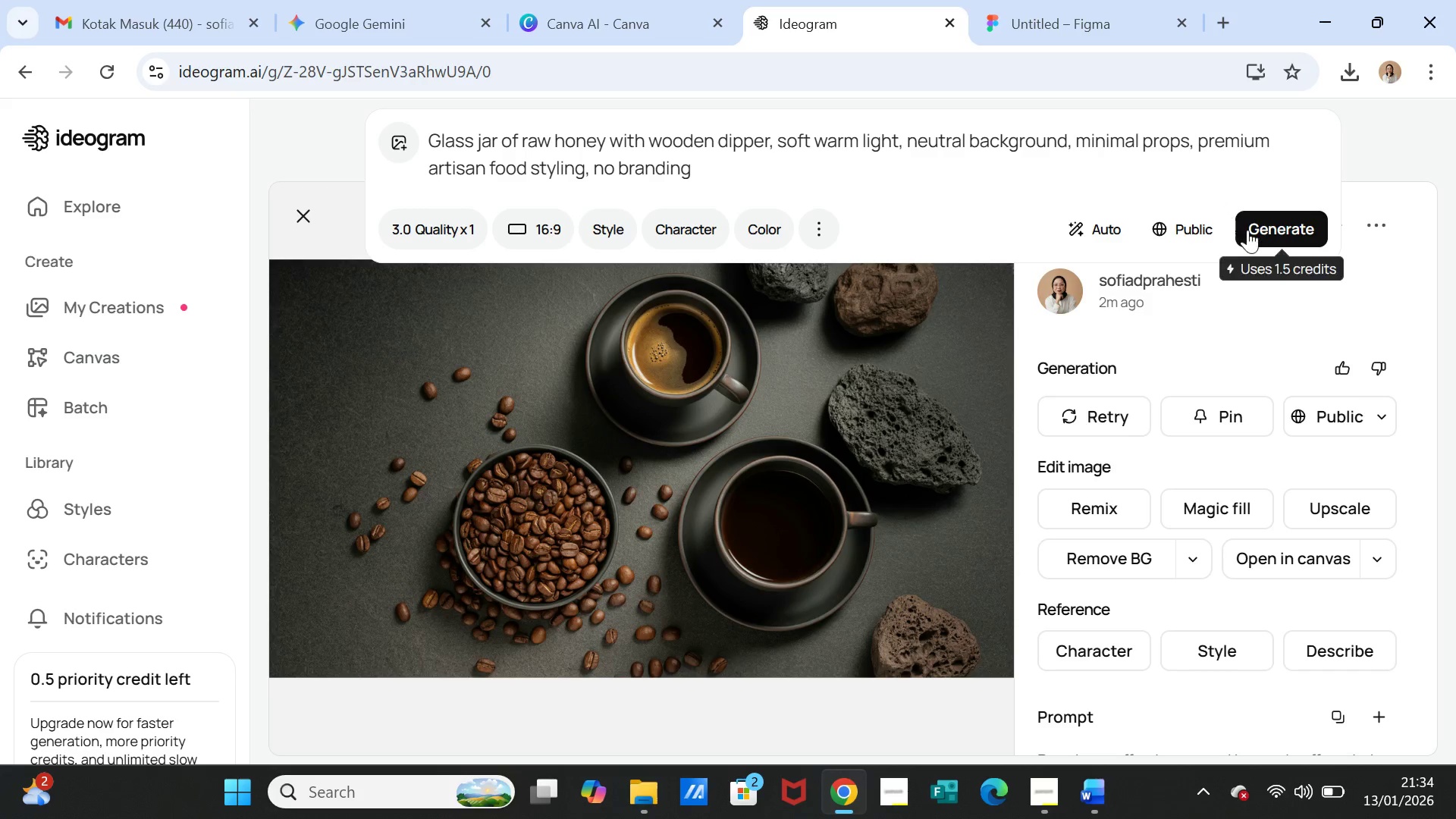 
left_click([1251, 231])
 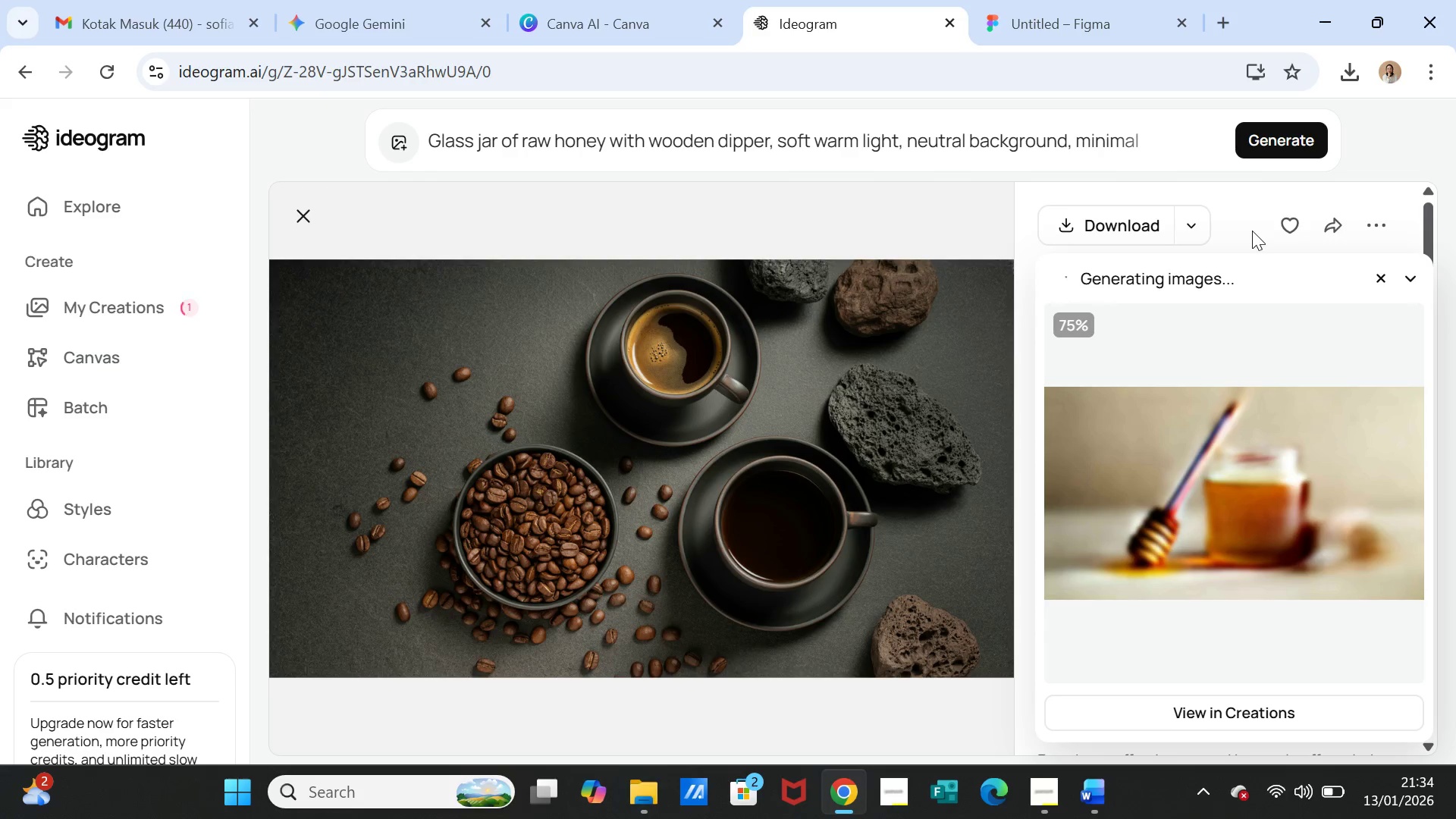 
wait(36.02)
 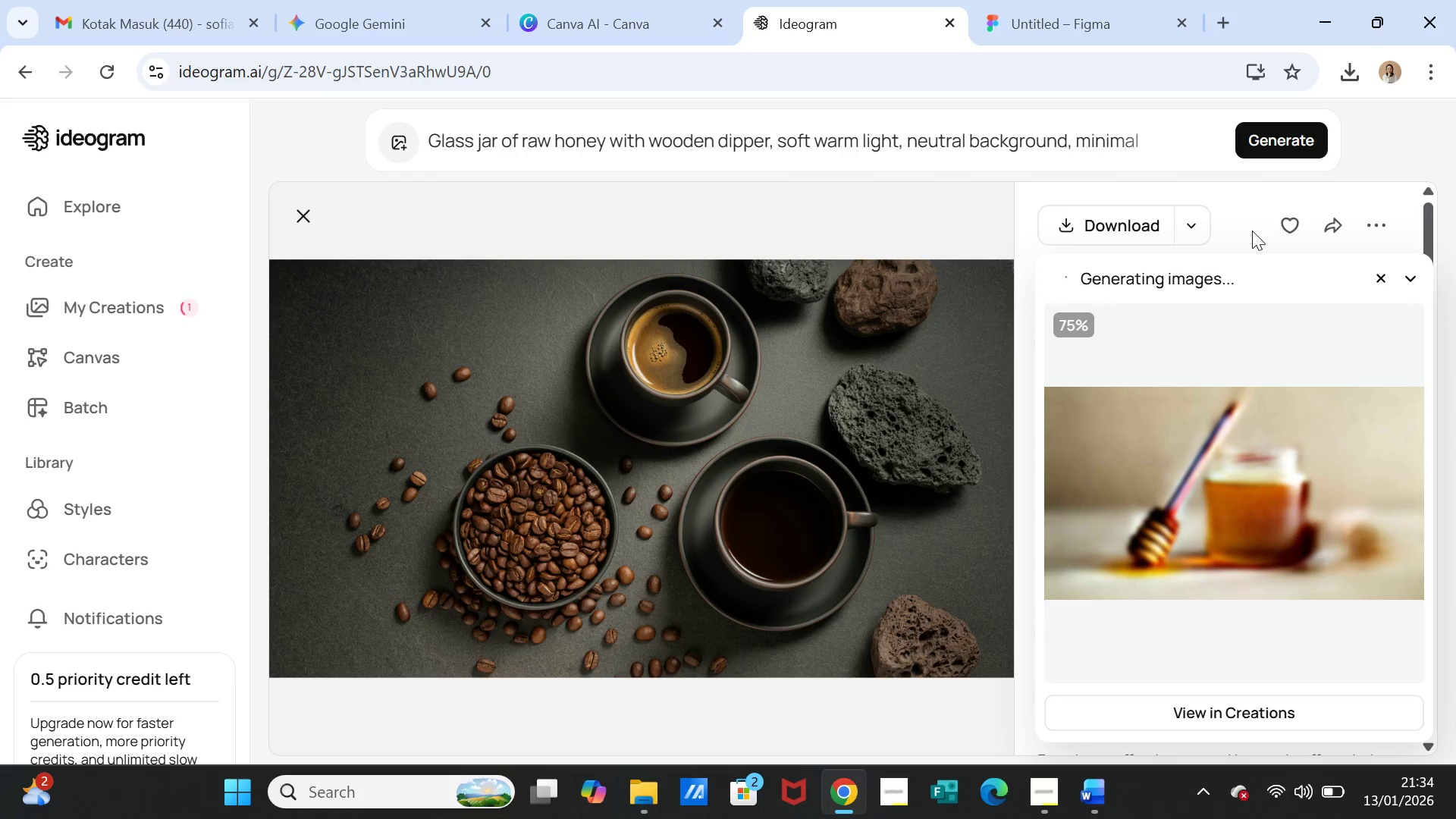 
left_click([1236, 486])
 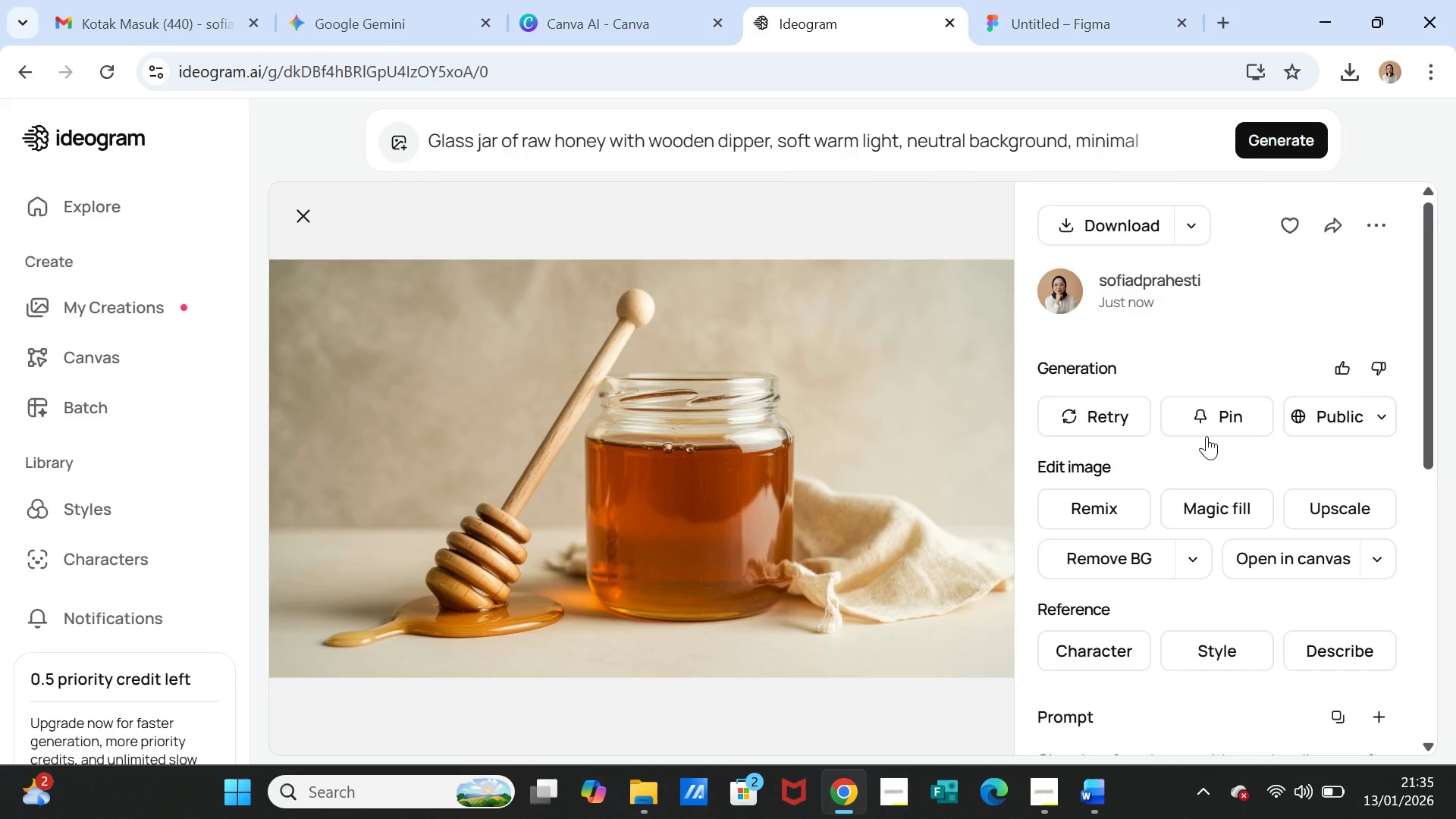 
left_click([1288, 138])
 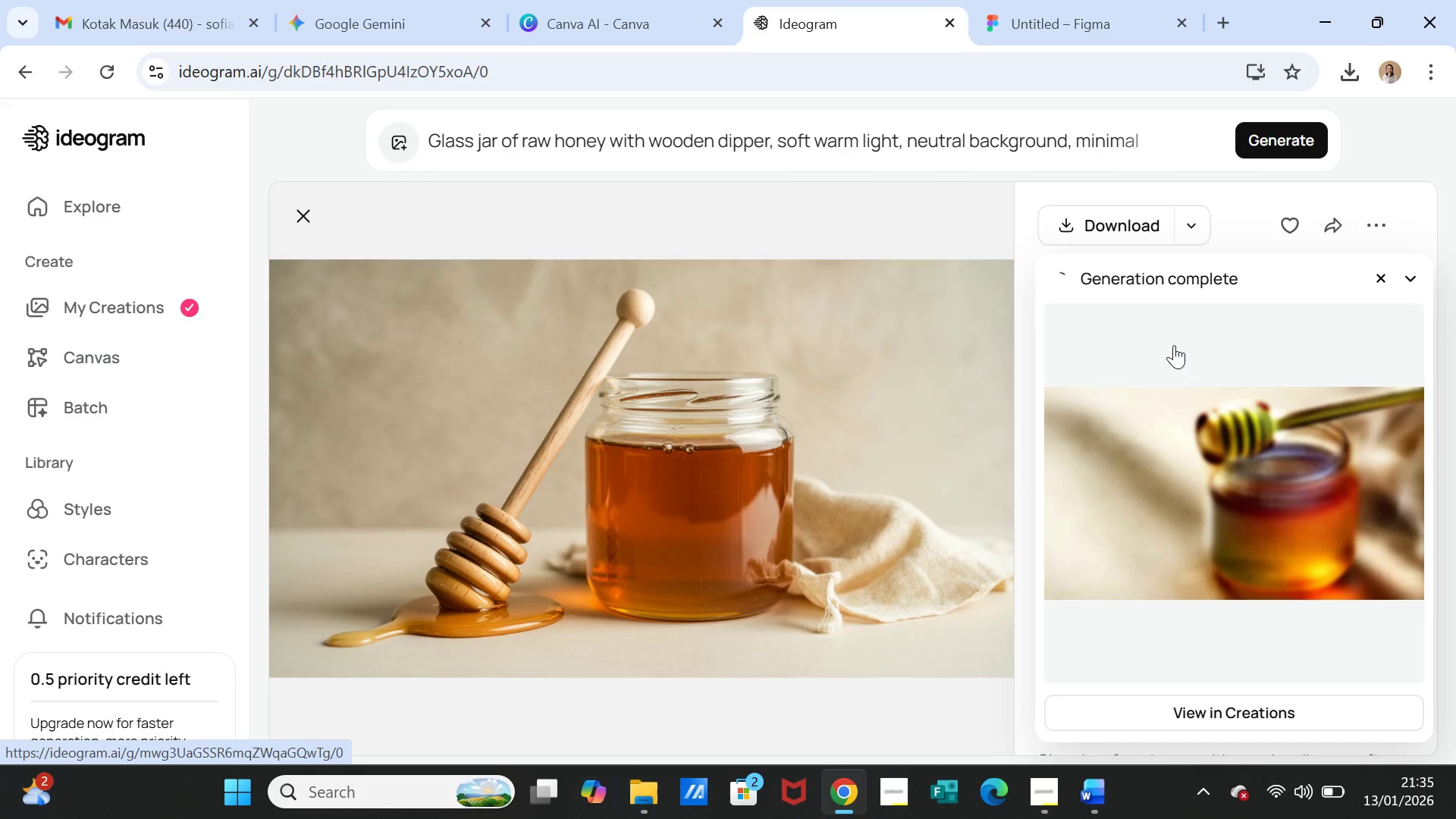 
wait(45.61)
 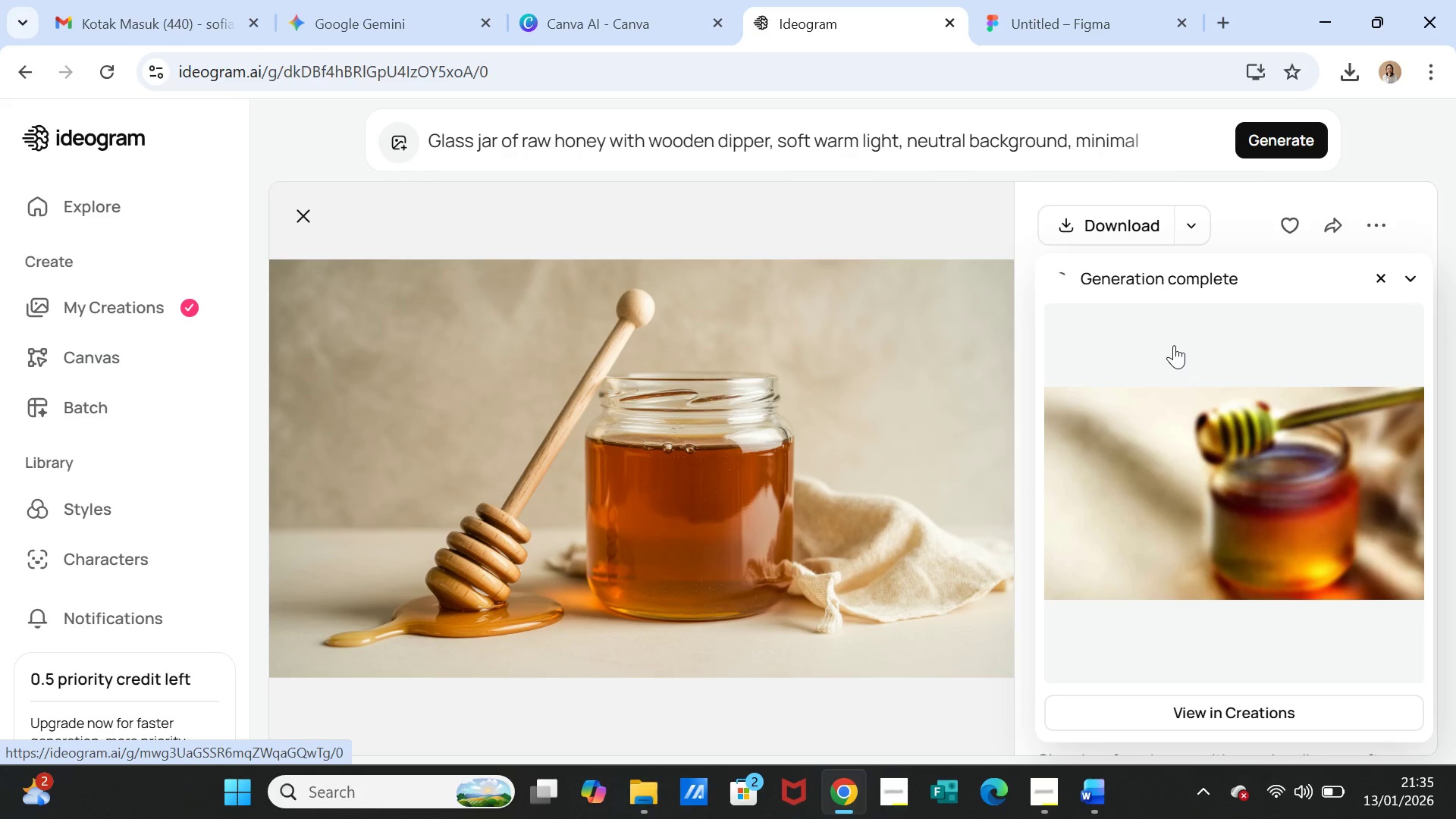 
left_click([1154, 417])
 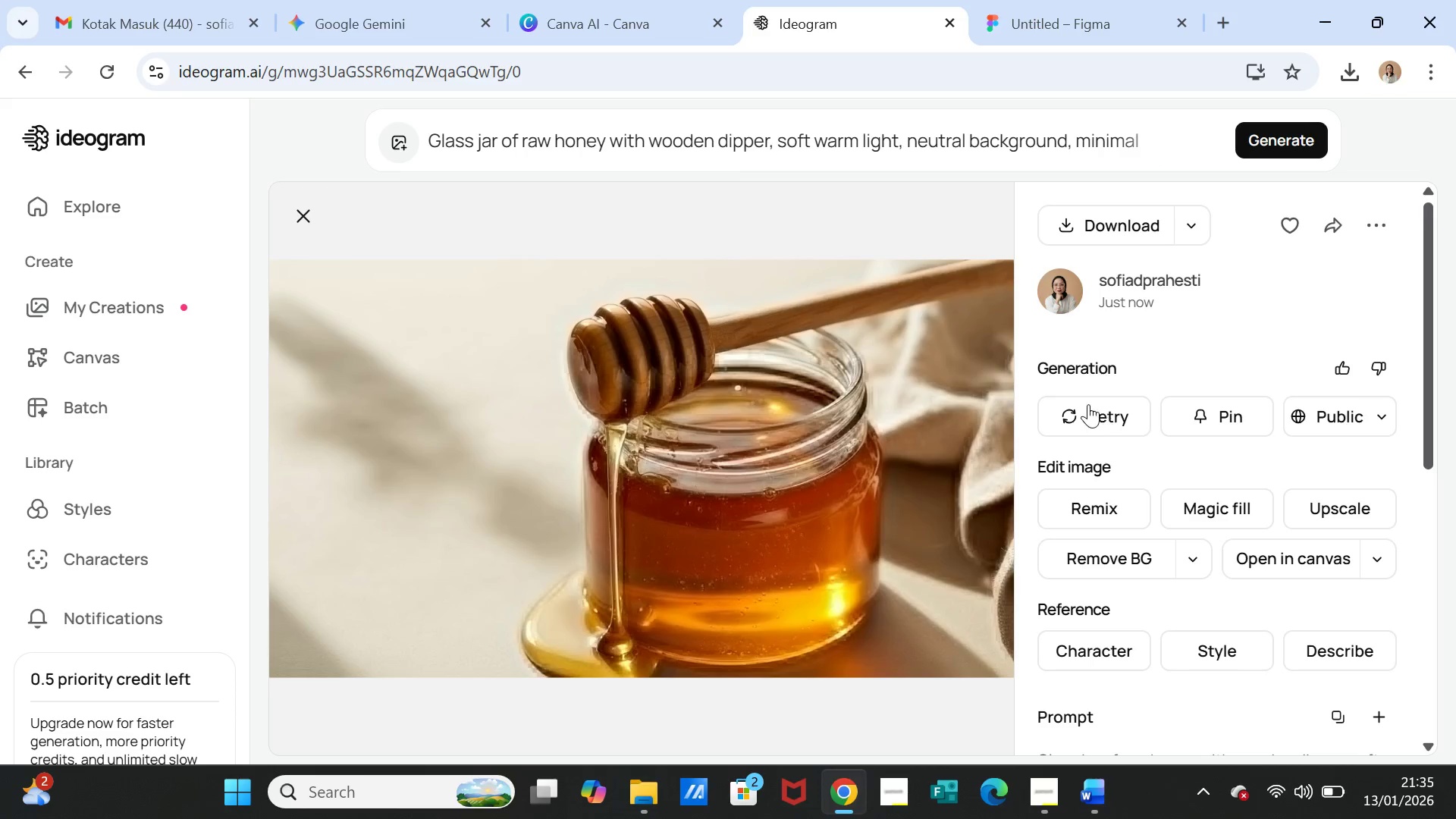 
wait(9.41)
 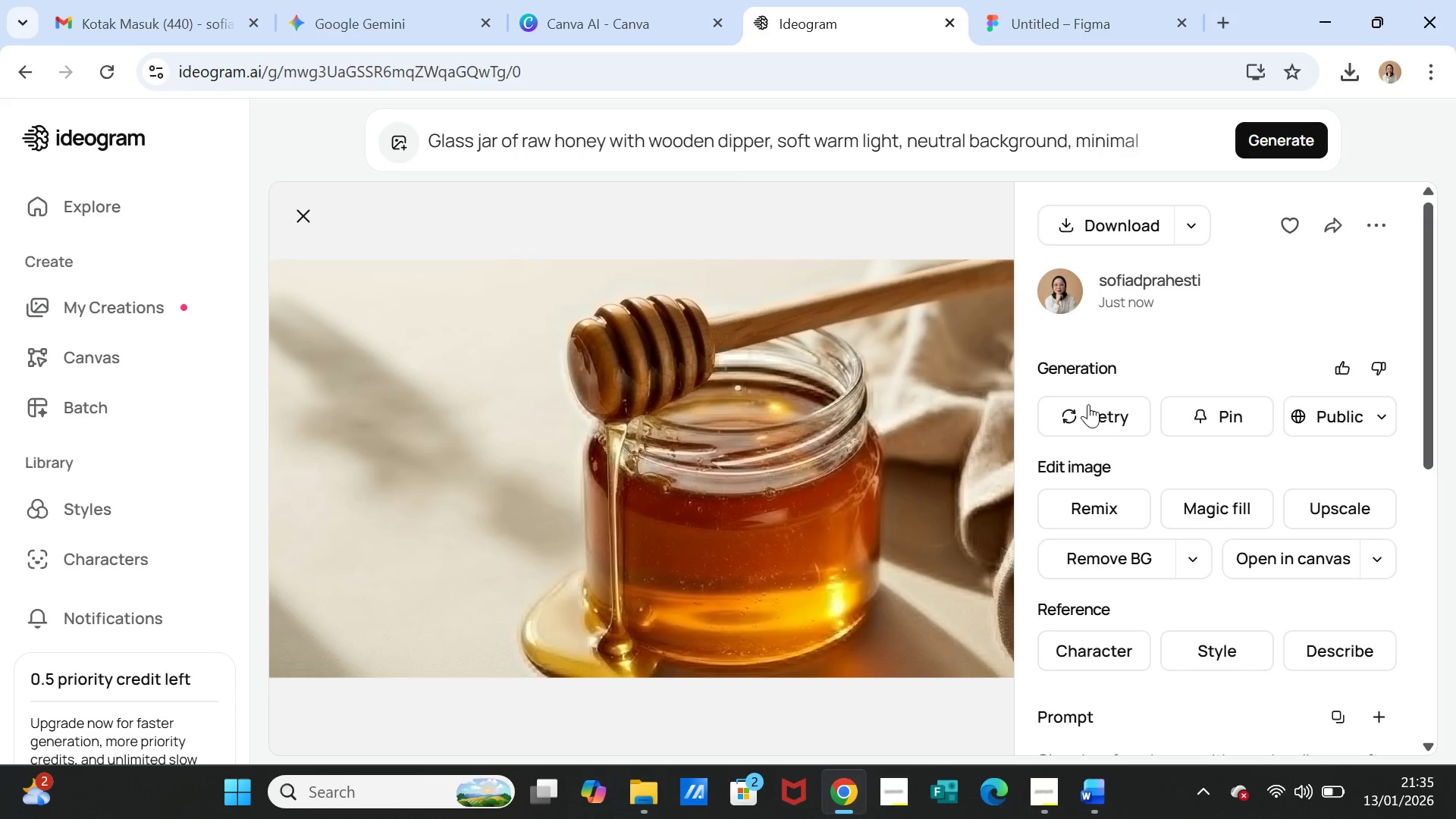 
left_click([1089, 227])
 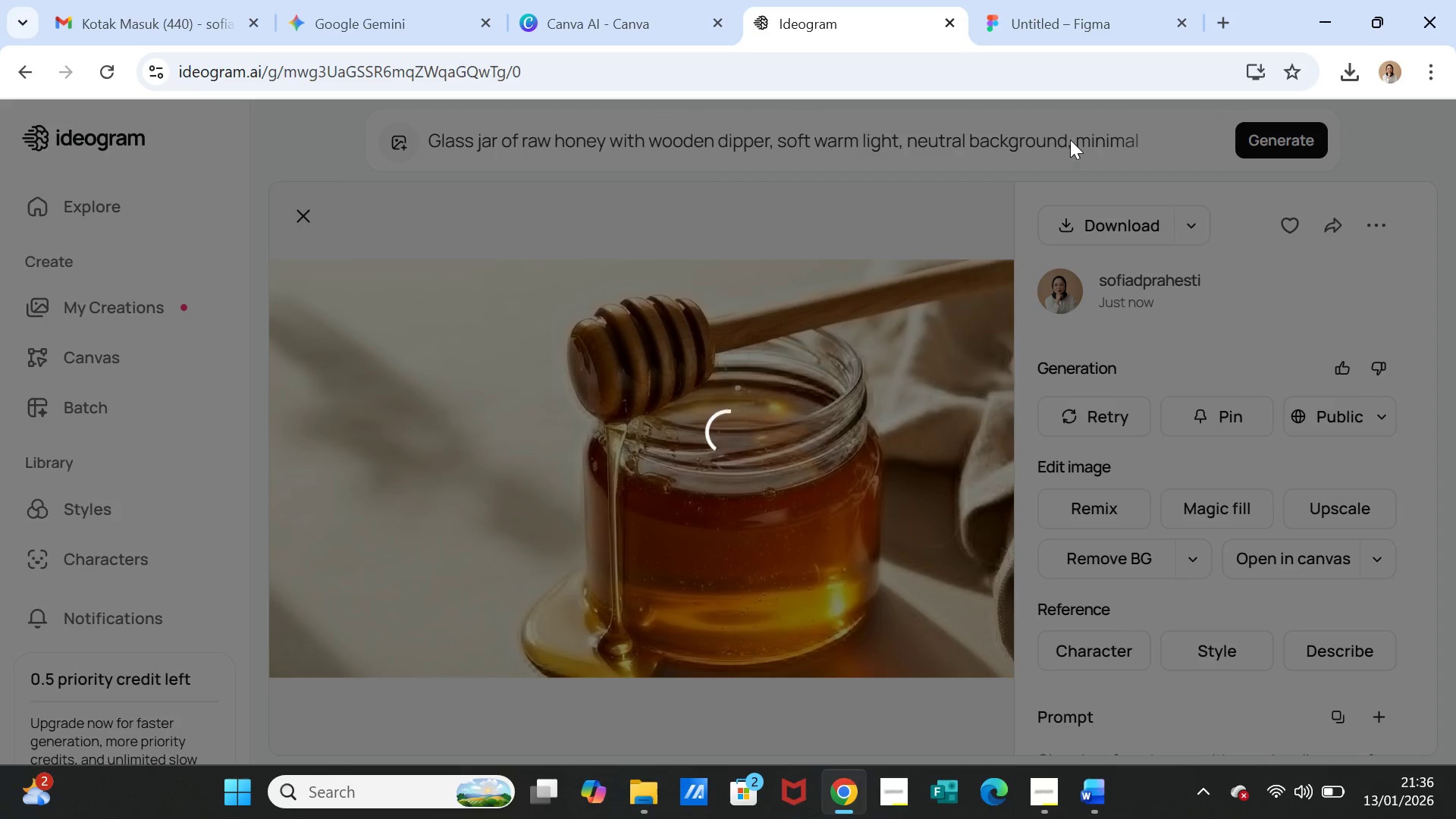 
mouse_move([1049, 30])
 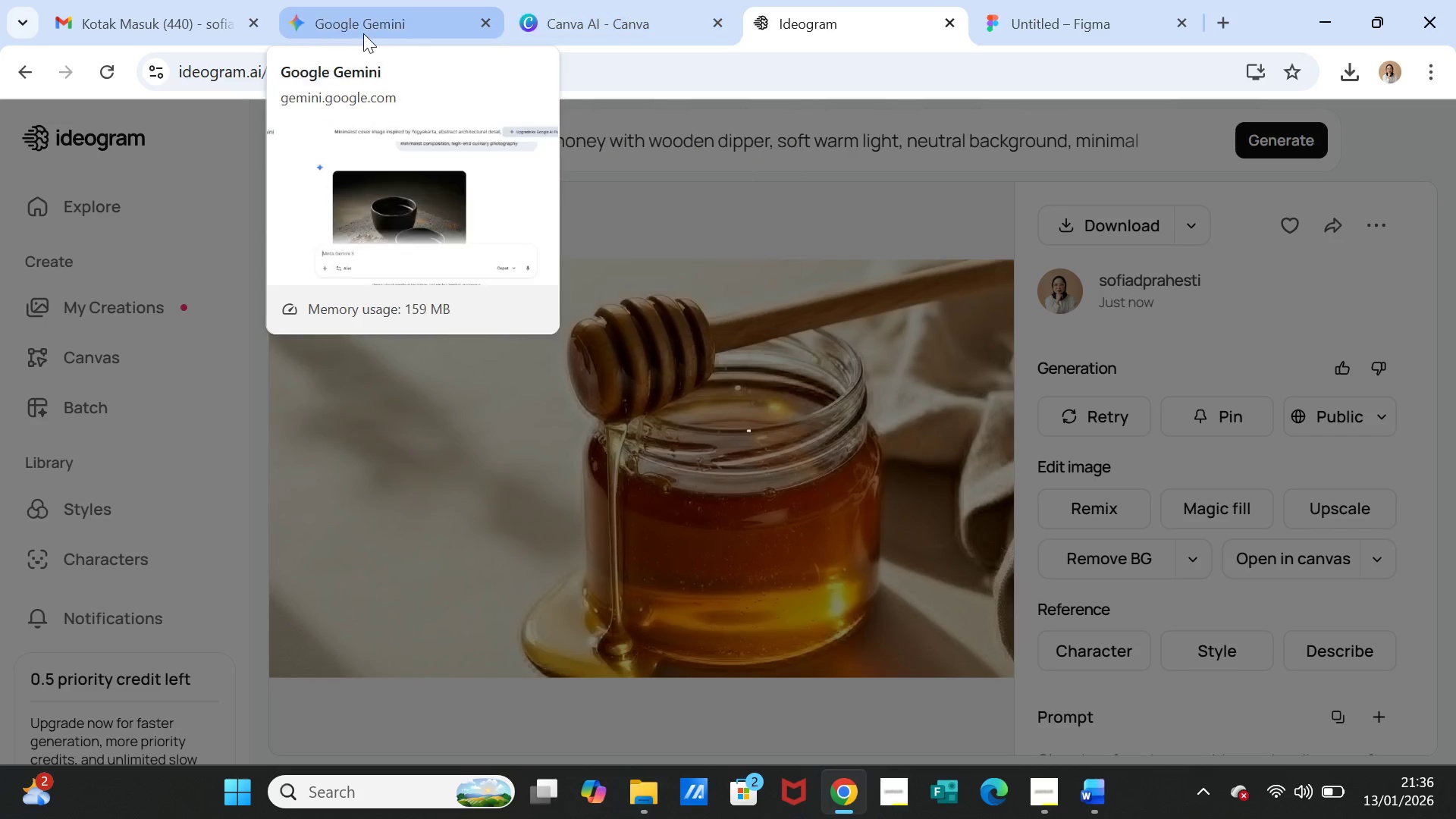 
left_click([362, 31])
 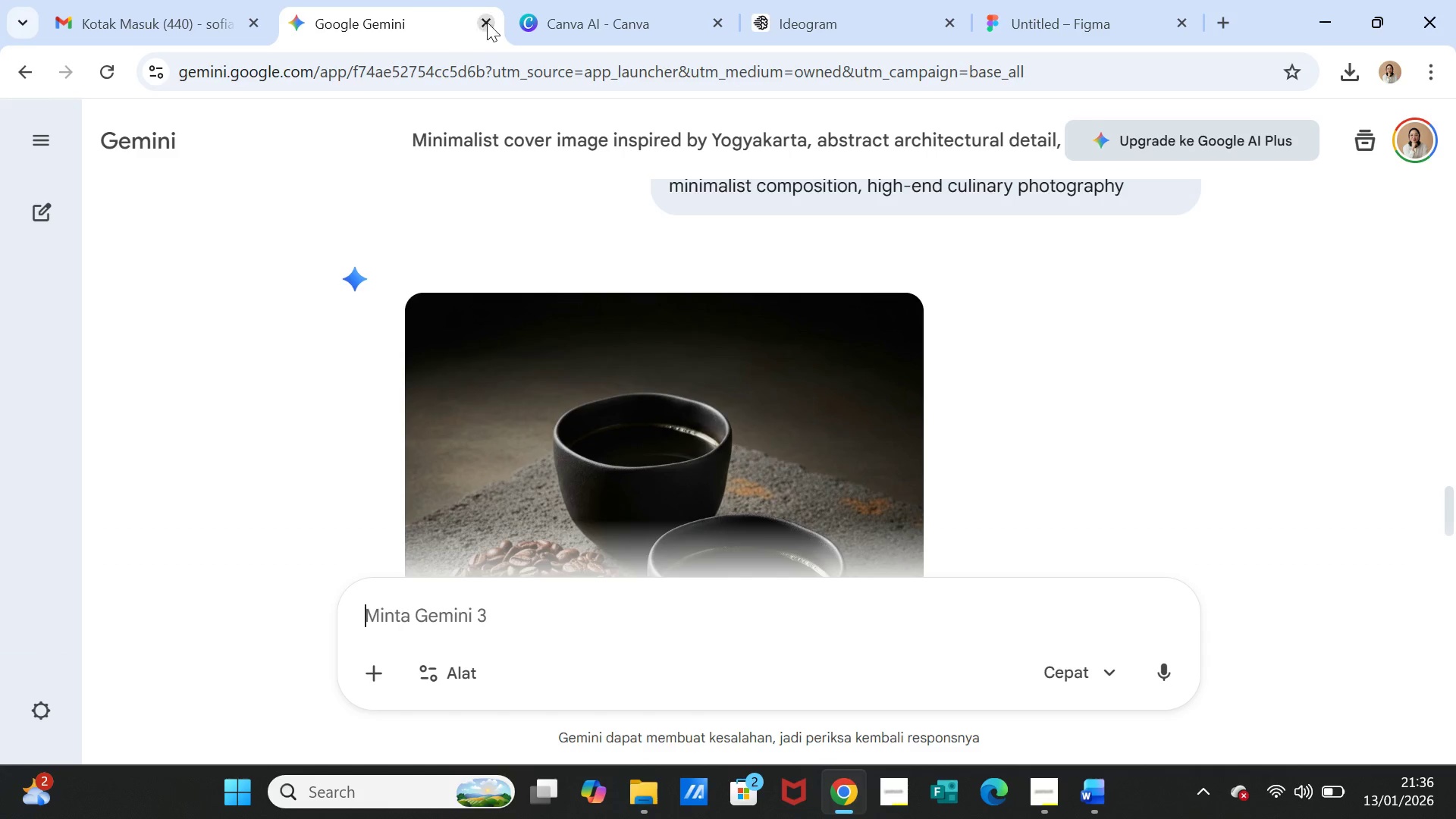 
left_click([531, 29])
 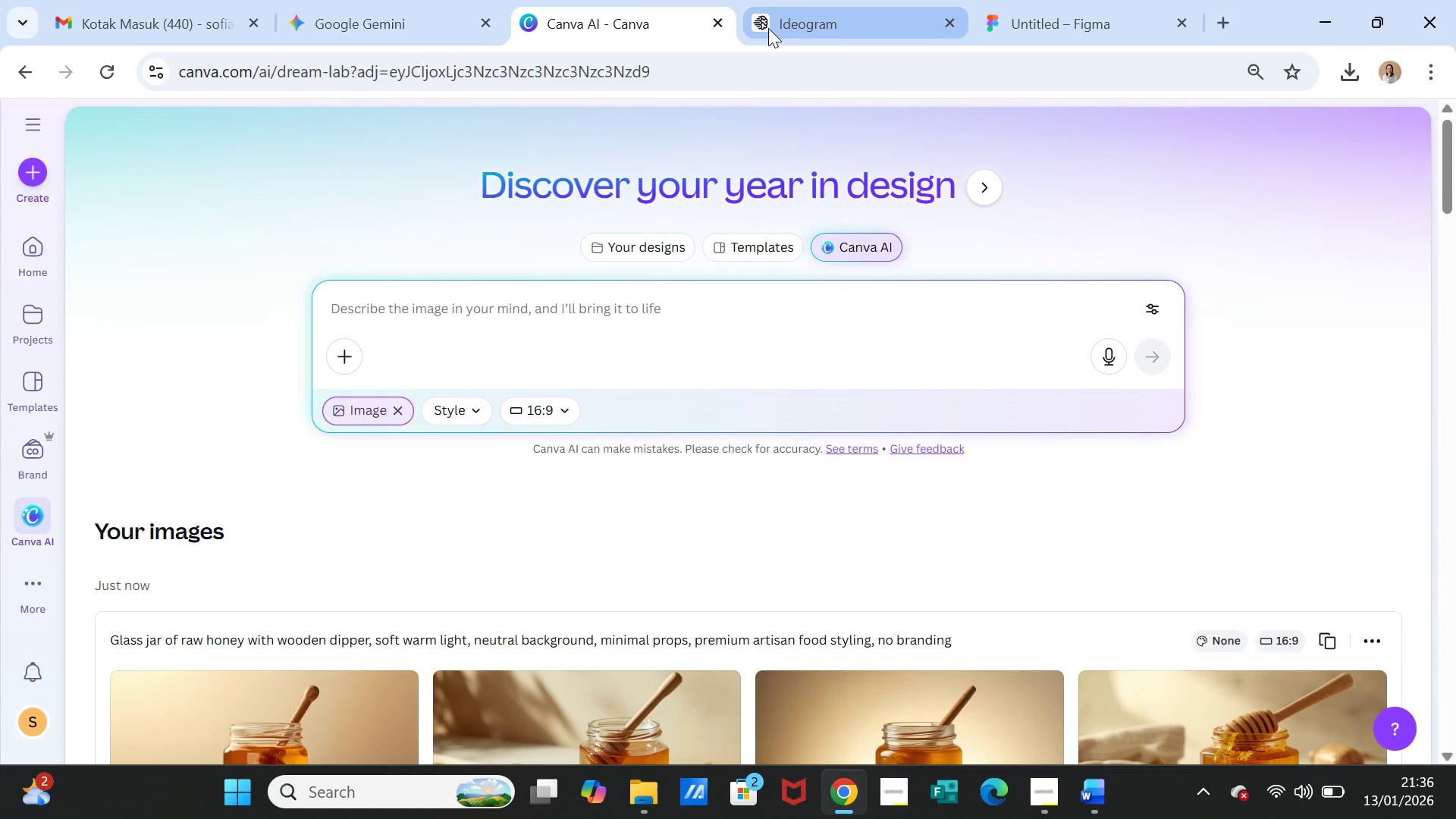 
left_click([768, 28])
 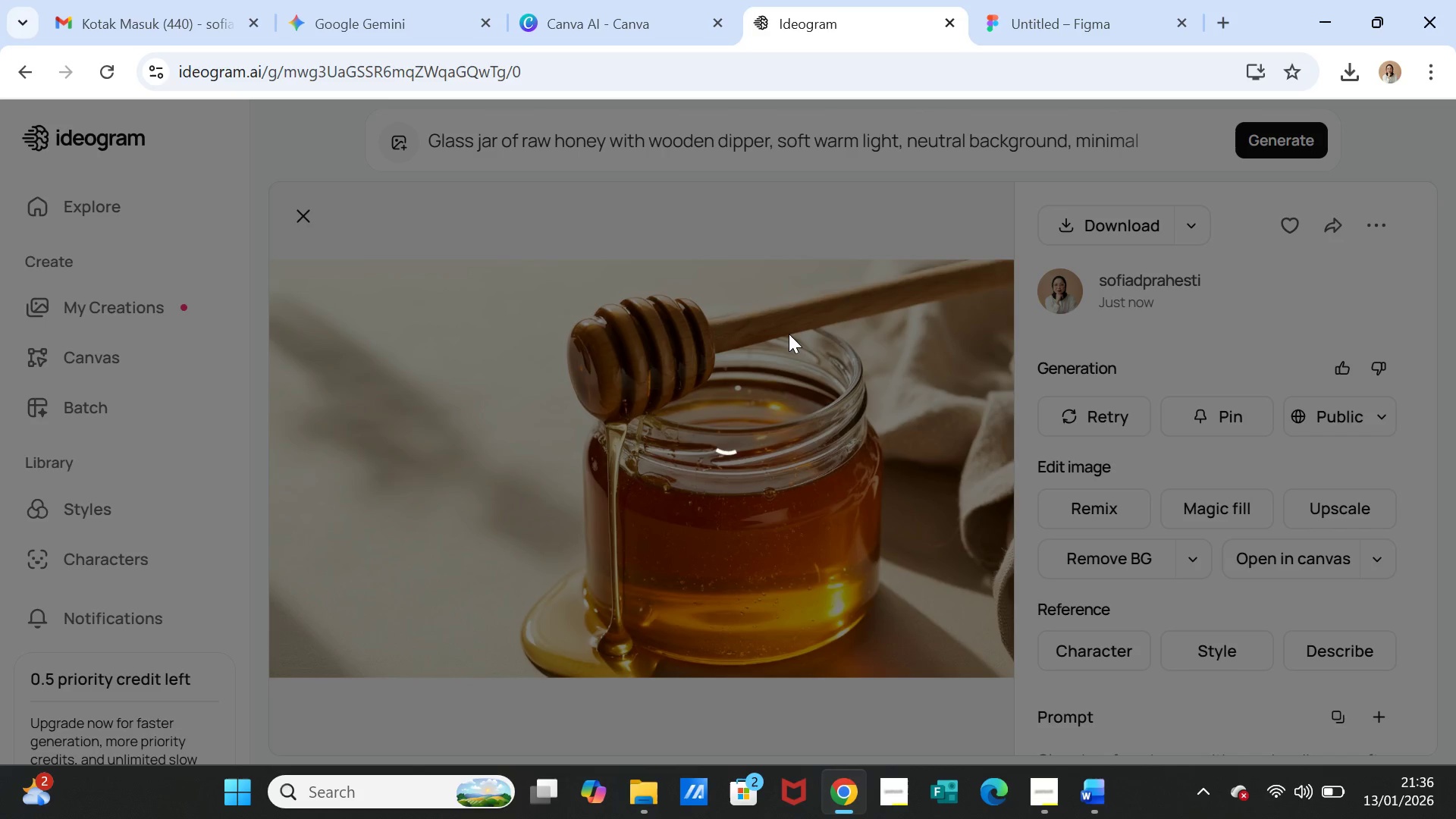 
wait(42.54)
 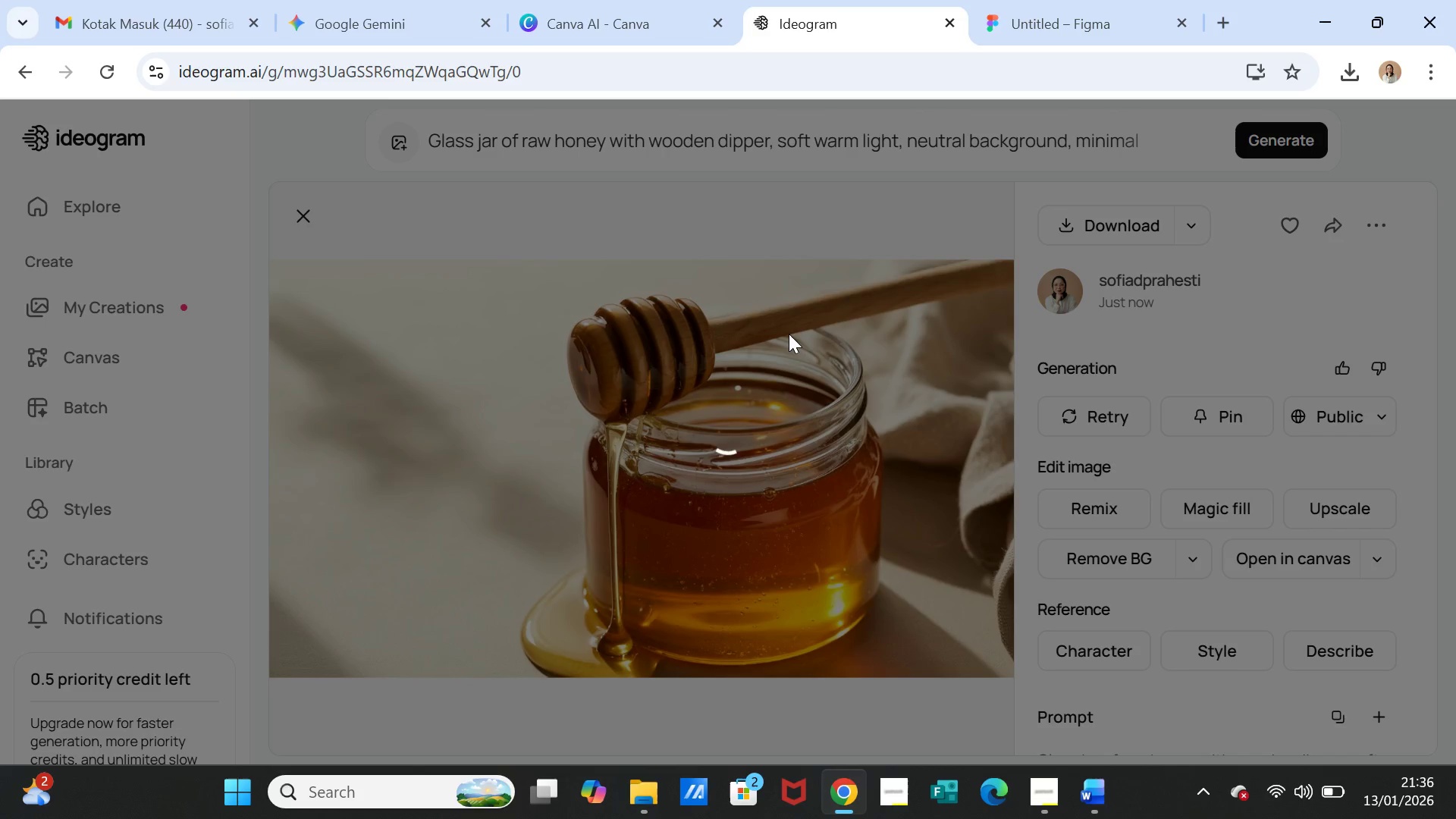 
mouse_move([399, 20])
 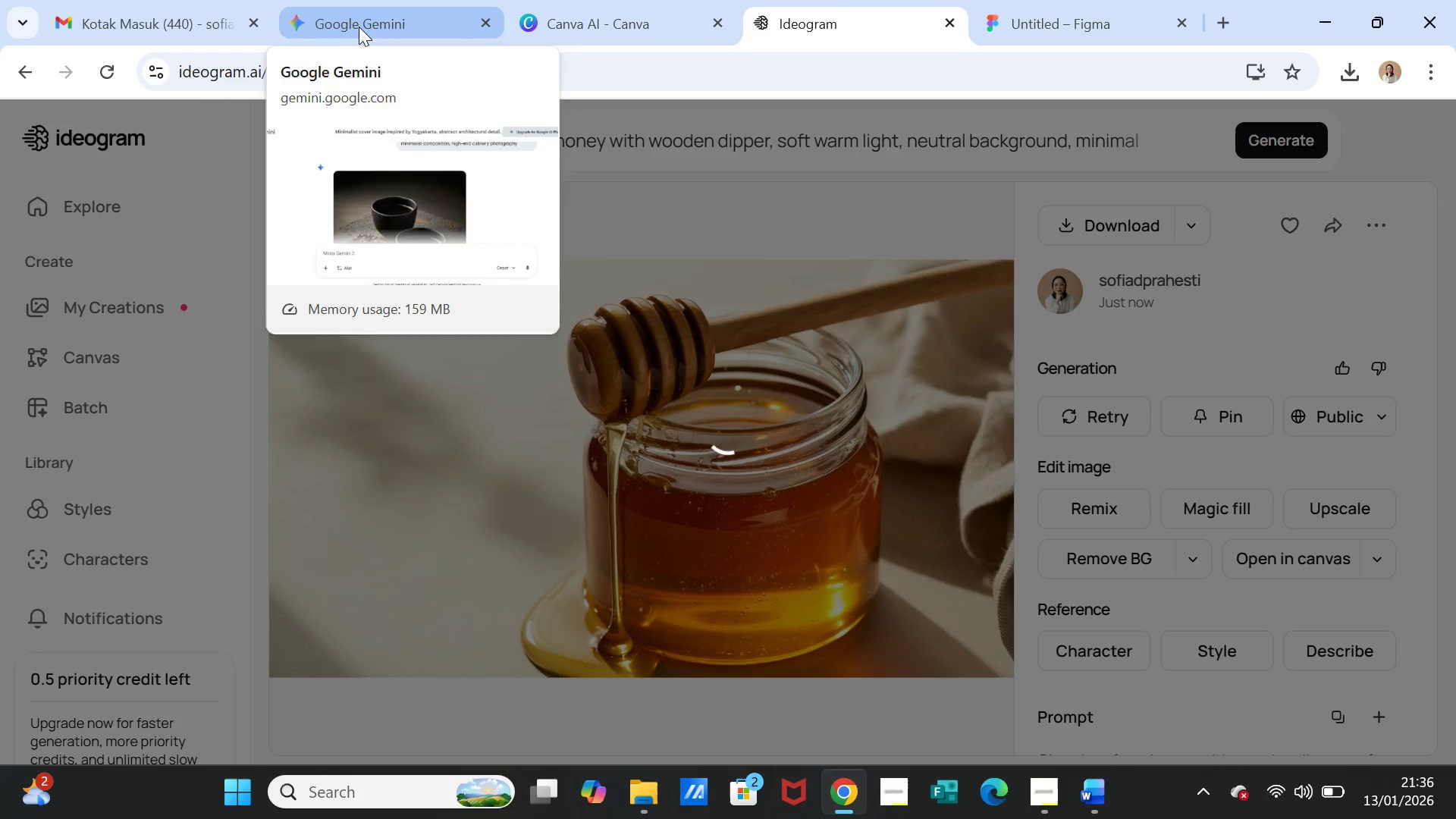 
left_click([359, 27])
 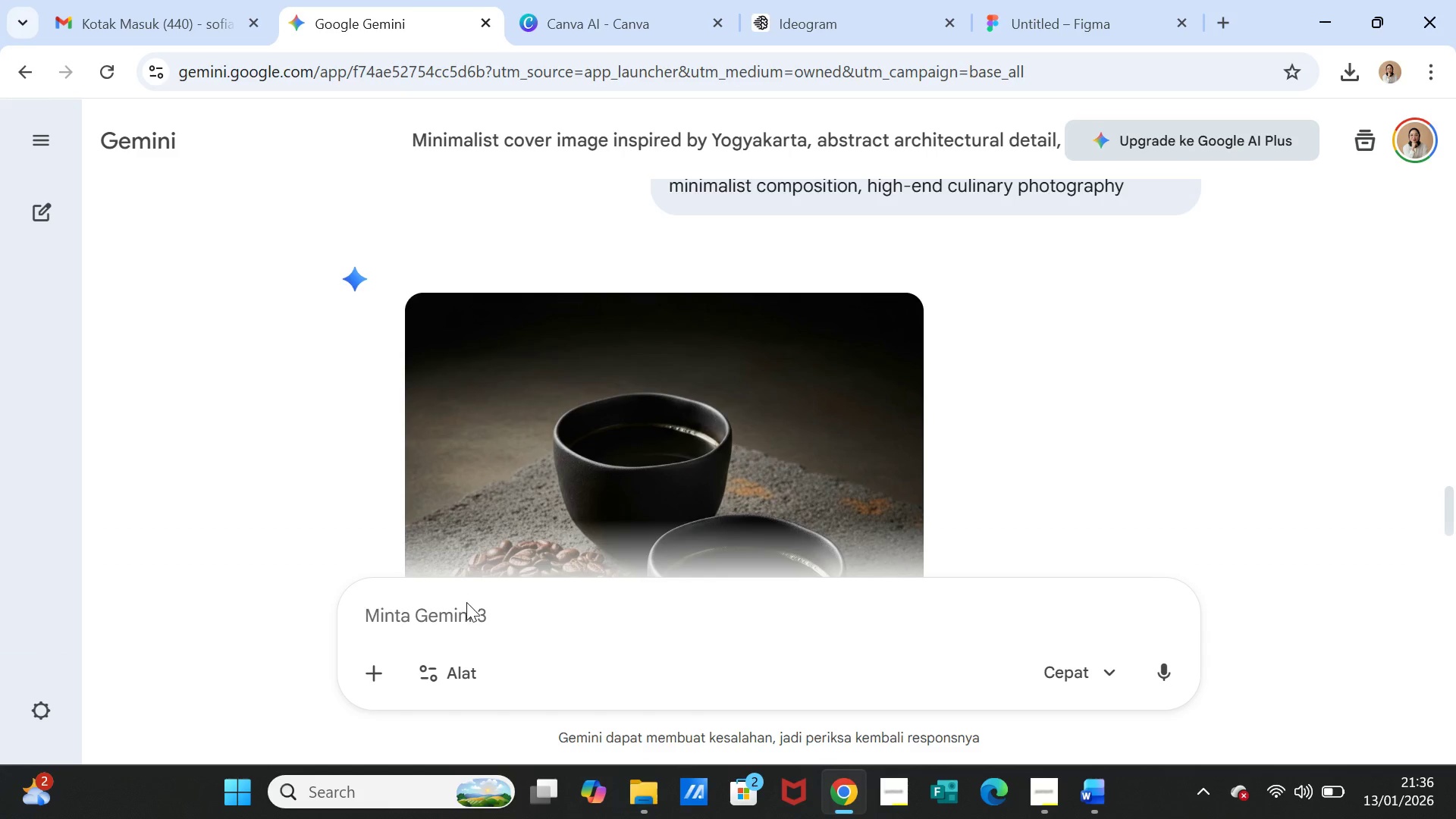 
left_click([469, 614])
 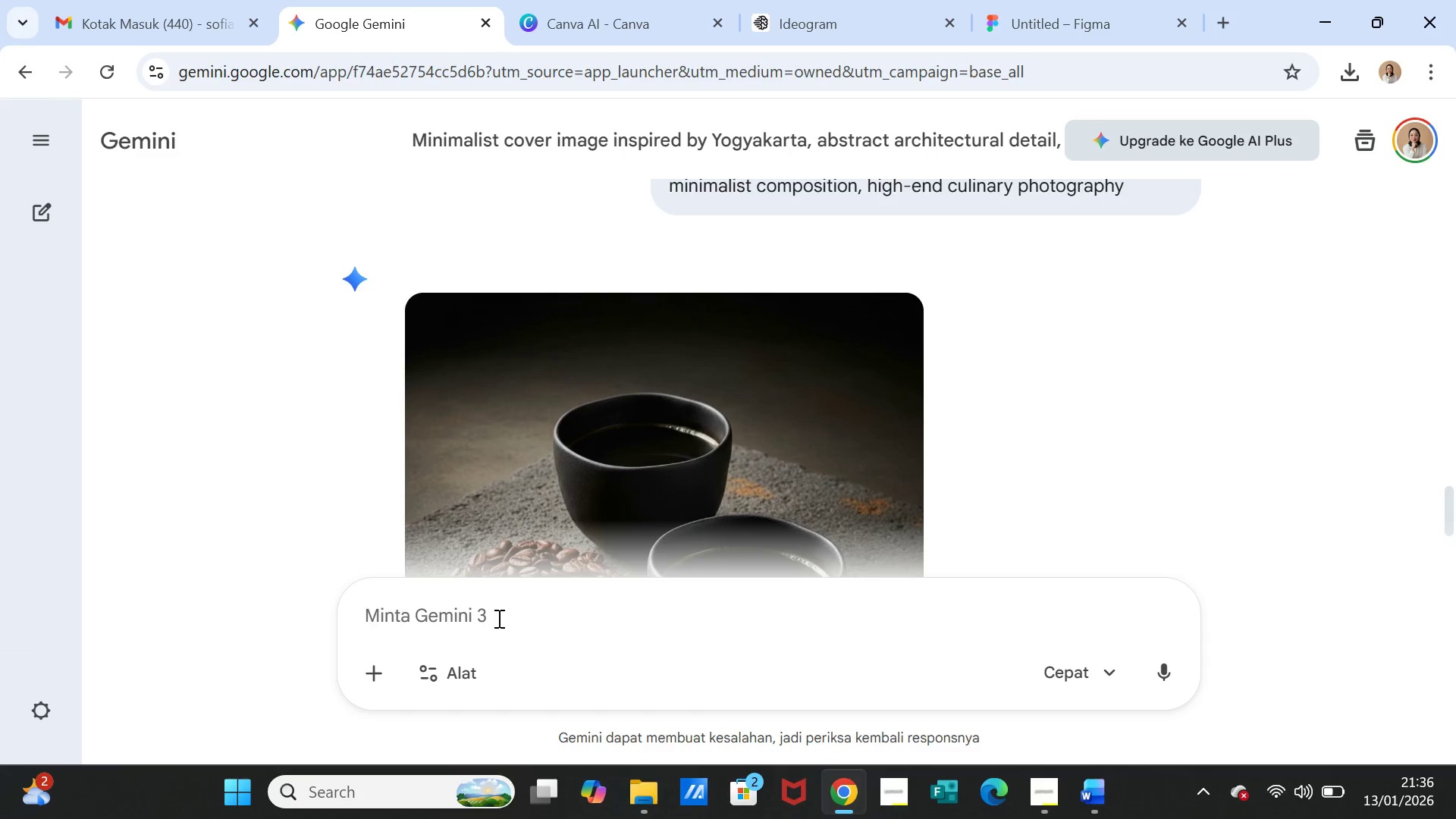 
key(Control+V)
 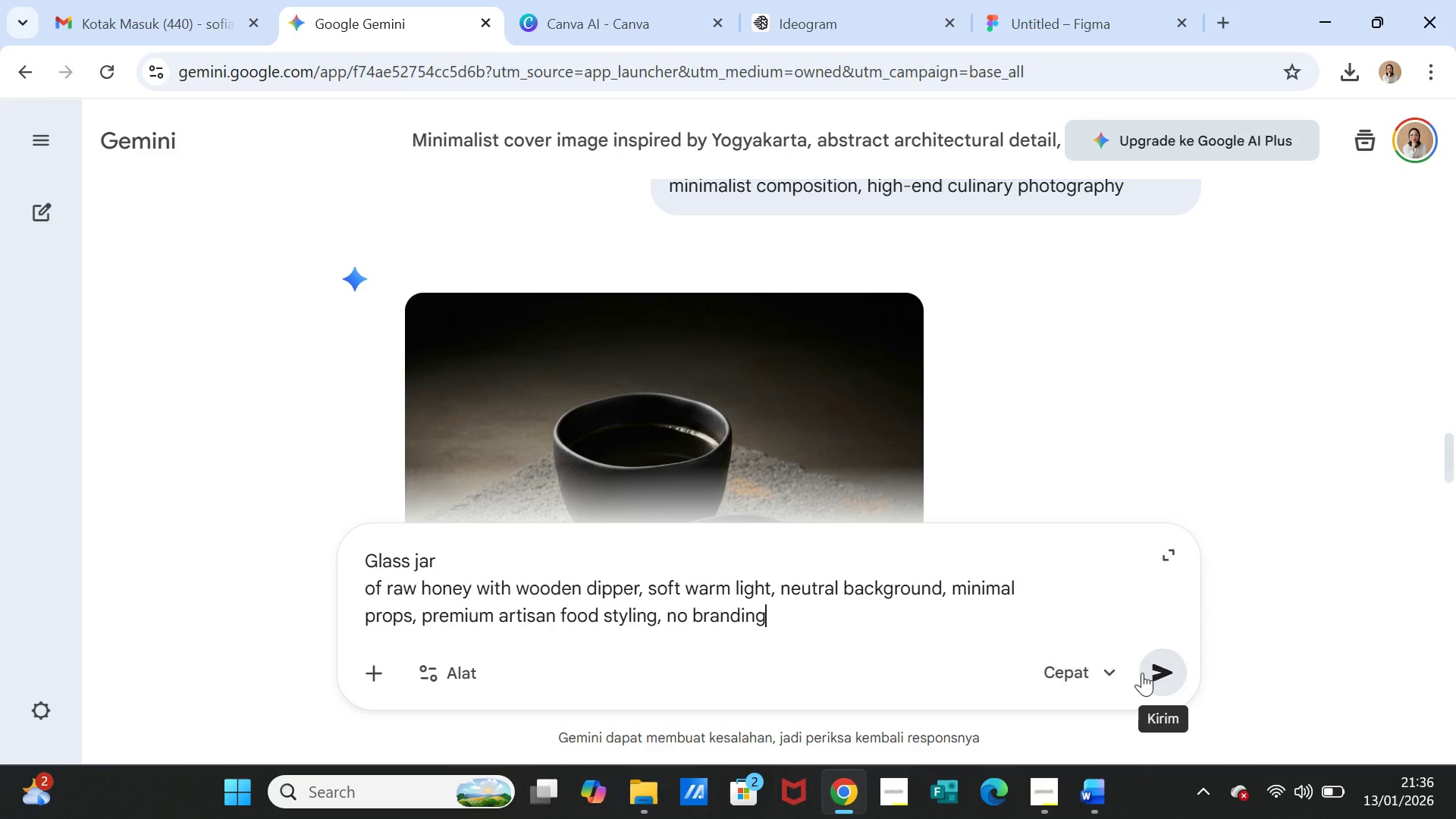 
left_click([1159, 668])
 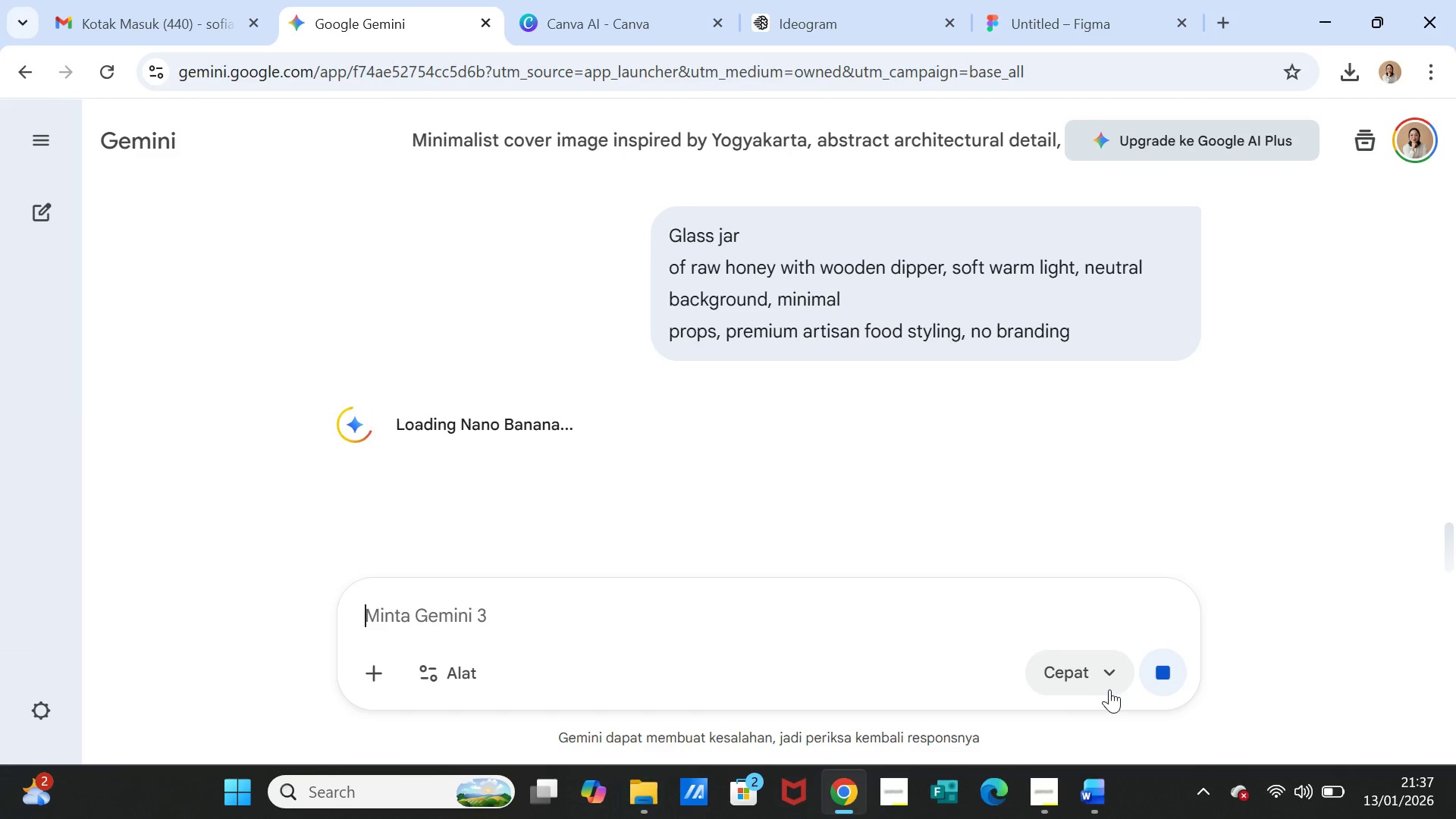 
wait(18.34)
 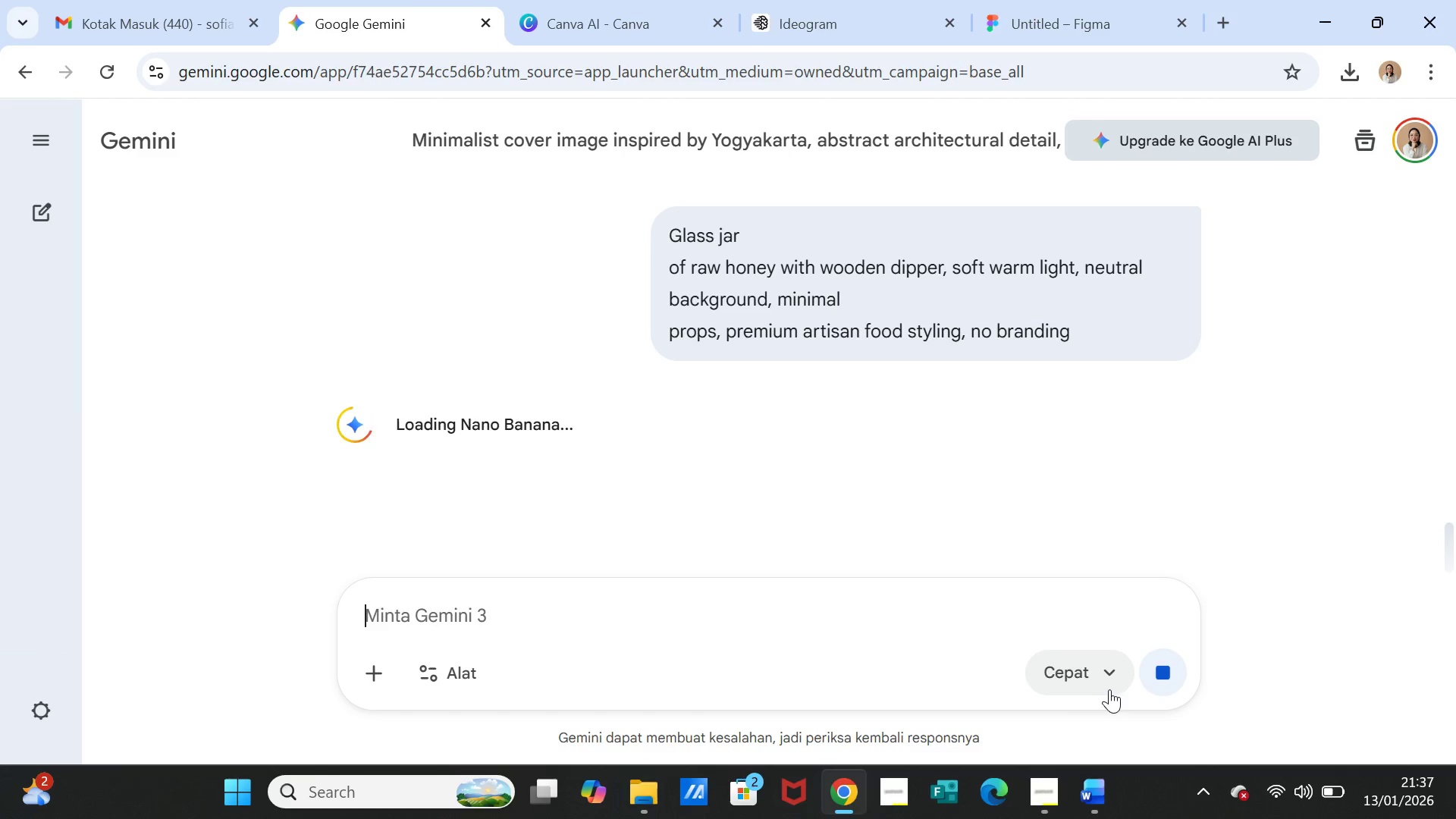 
left_click([789, 27])
 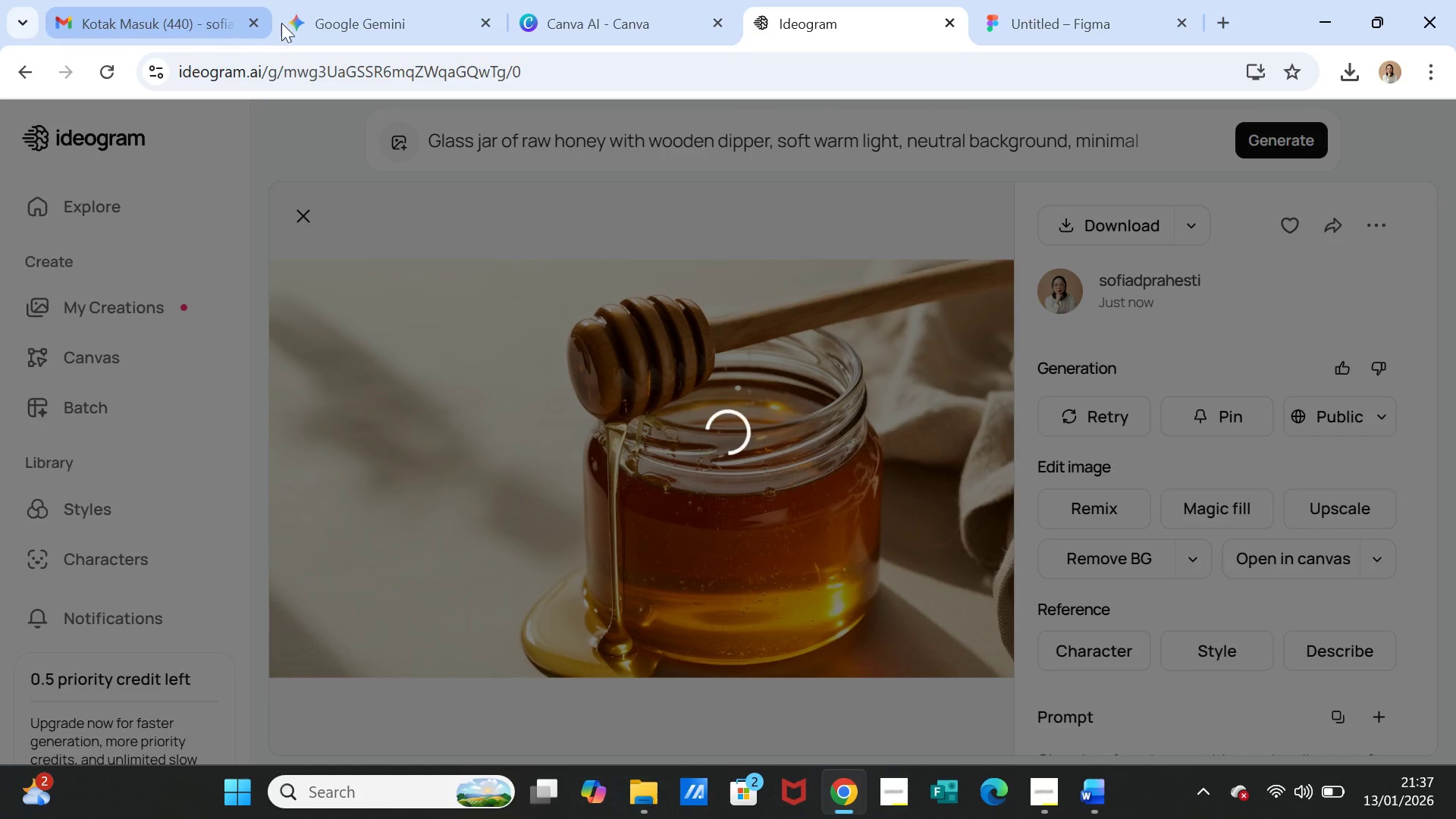 
left_click([343, 15])
 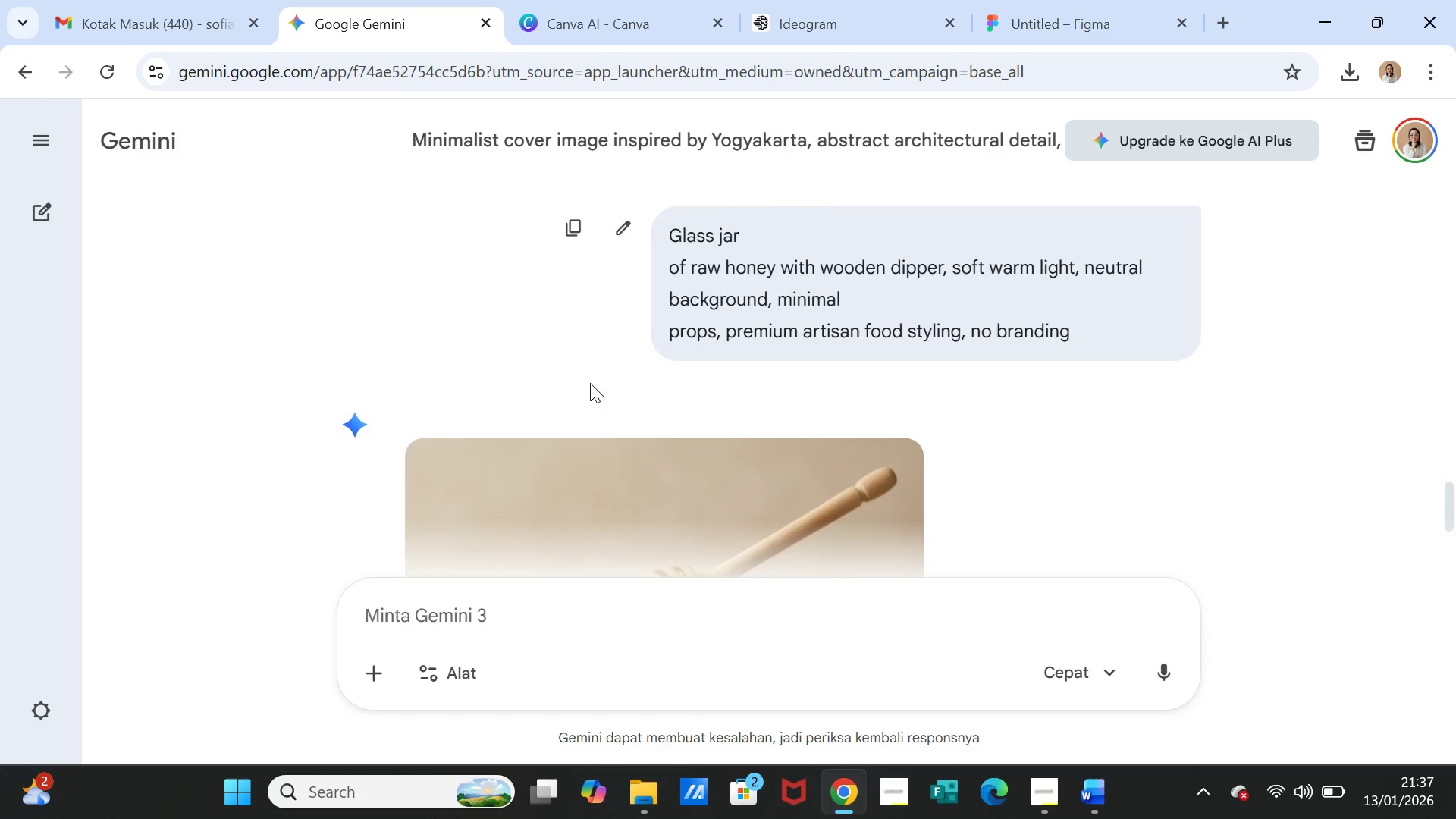 
scroll: coordinate [590, 393], scroll_direction: down, amount: 3.0
 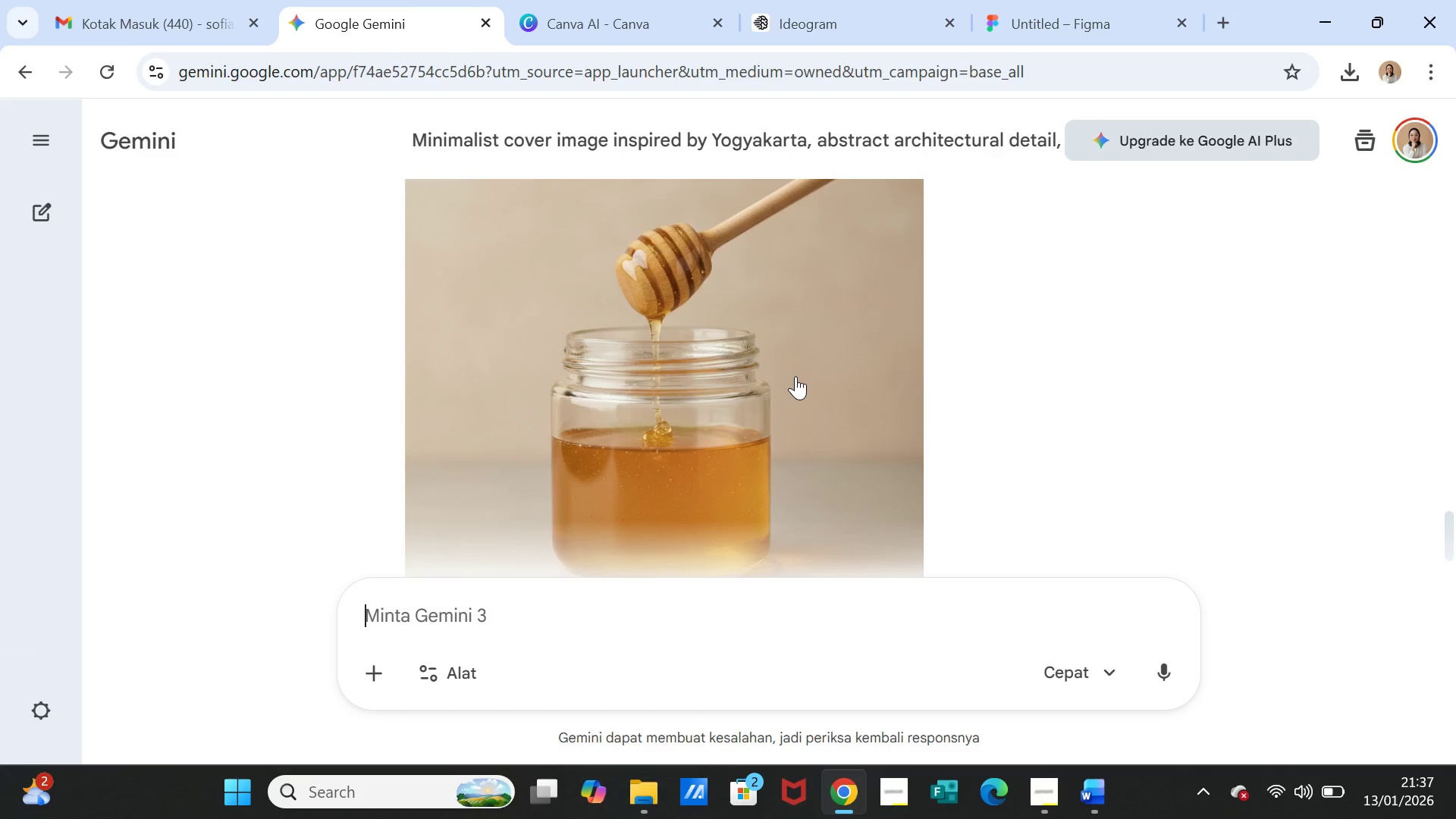 
scroll: coordinate [795, 376], scroll_direction: up, amount: 1.0
 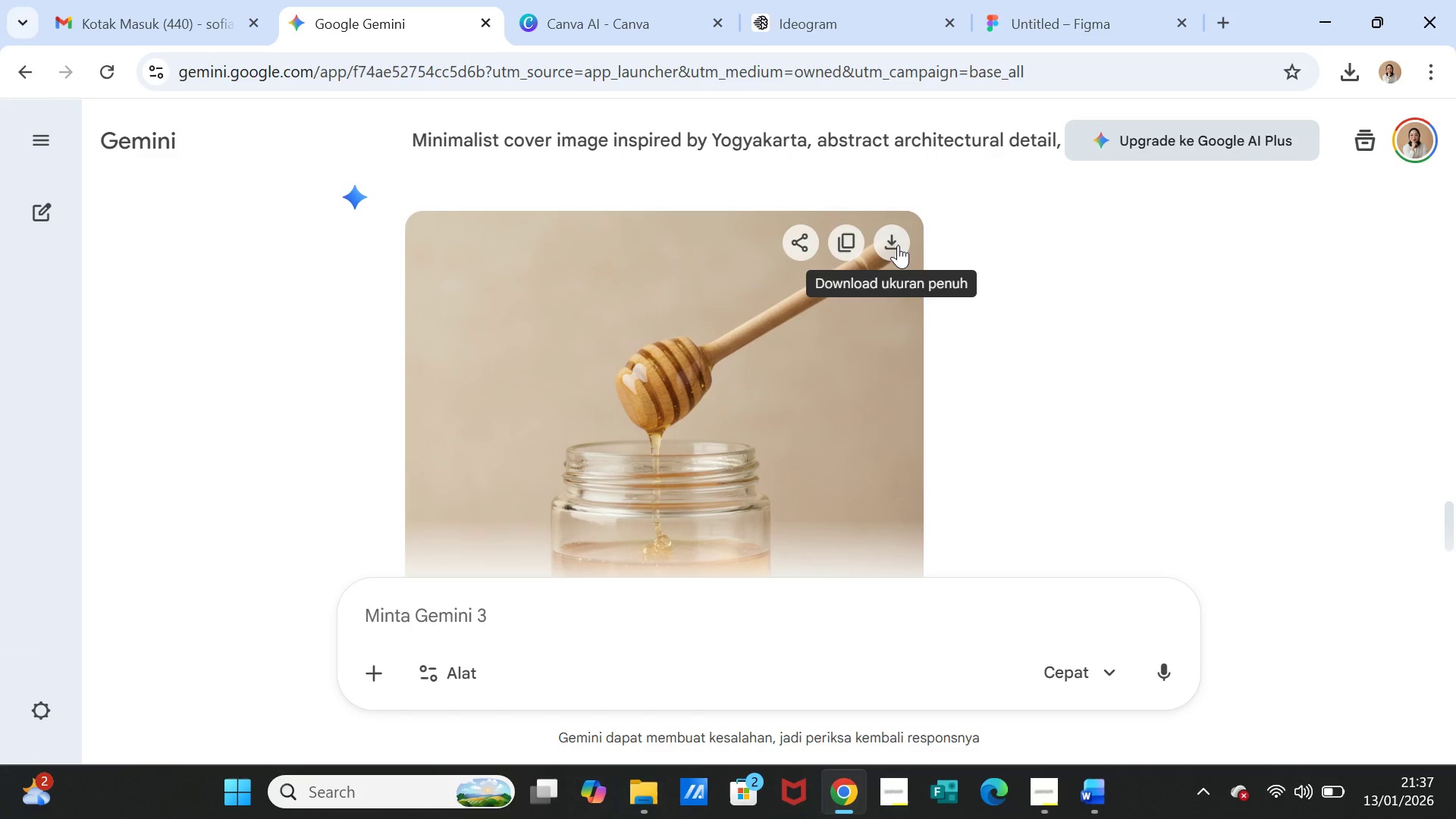 
left_click([898, 245])
 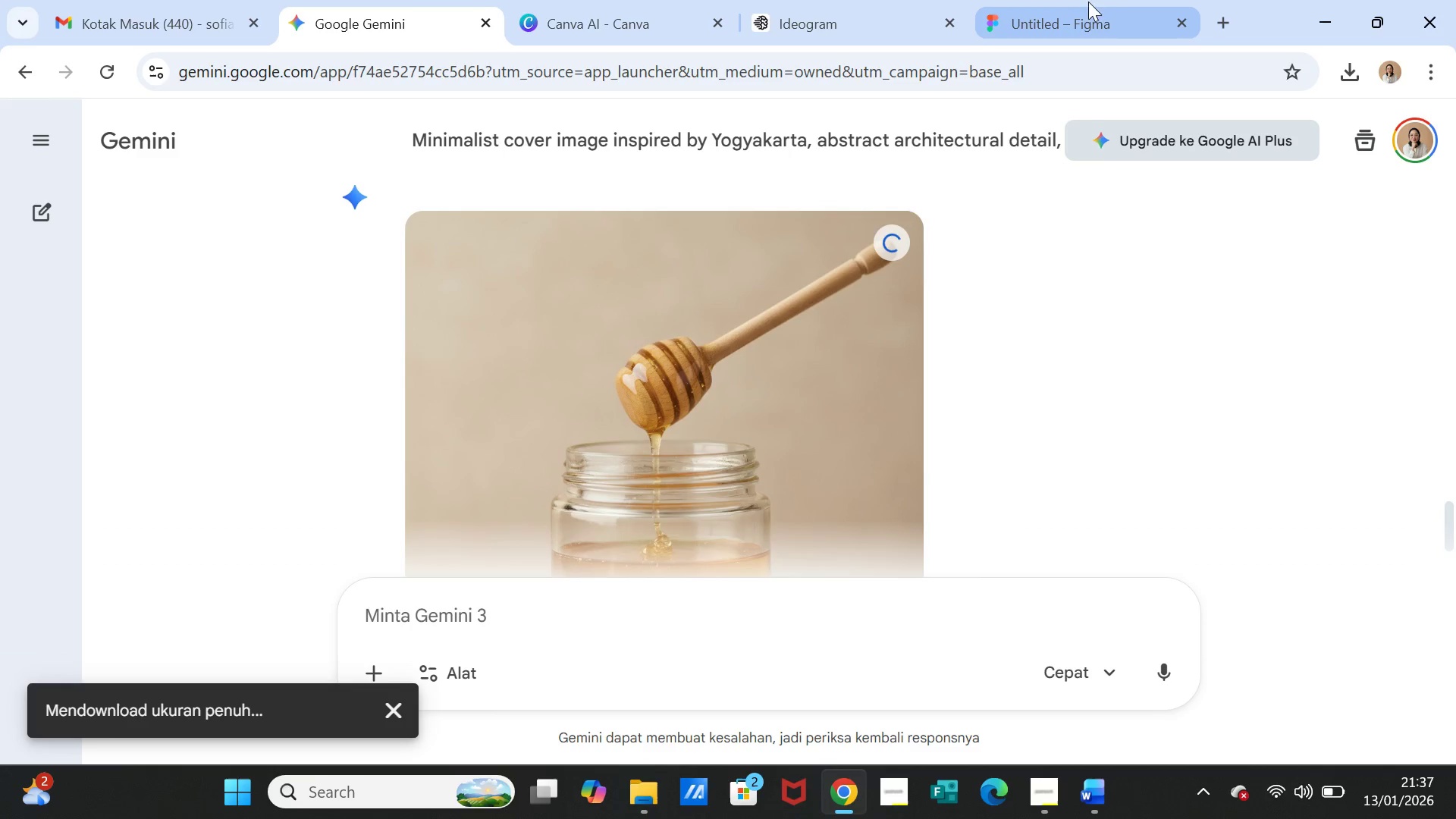 
mouse_move([1106, 14])
 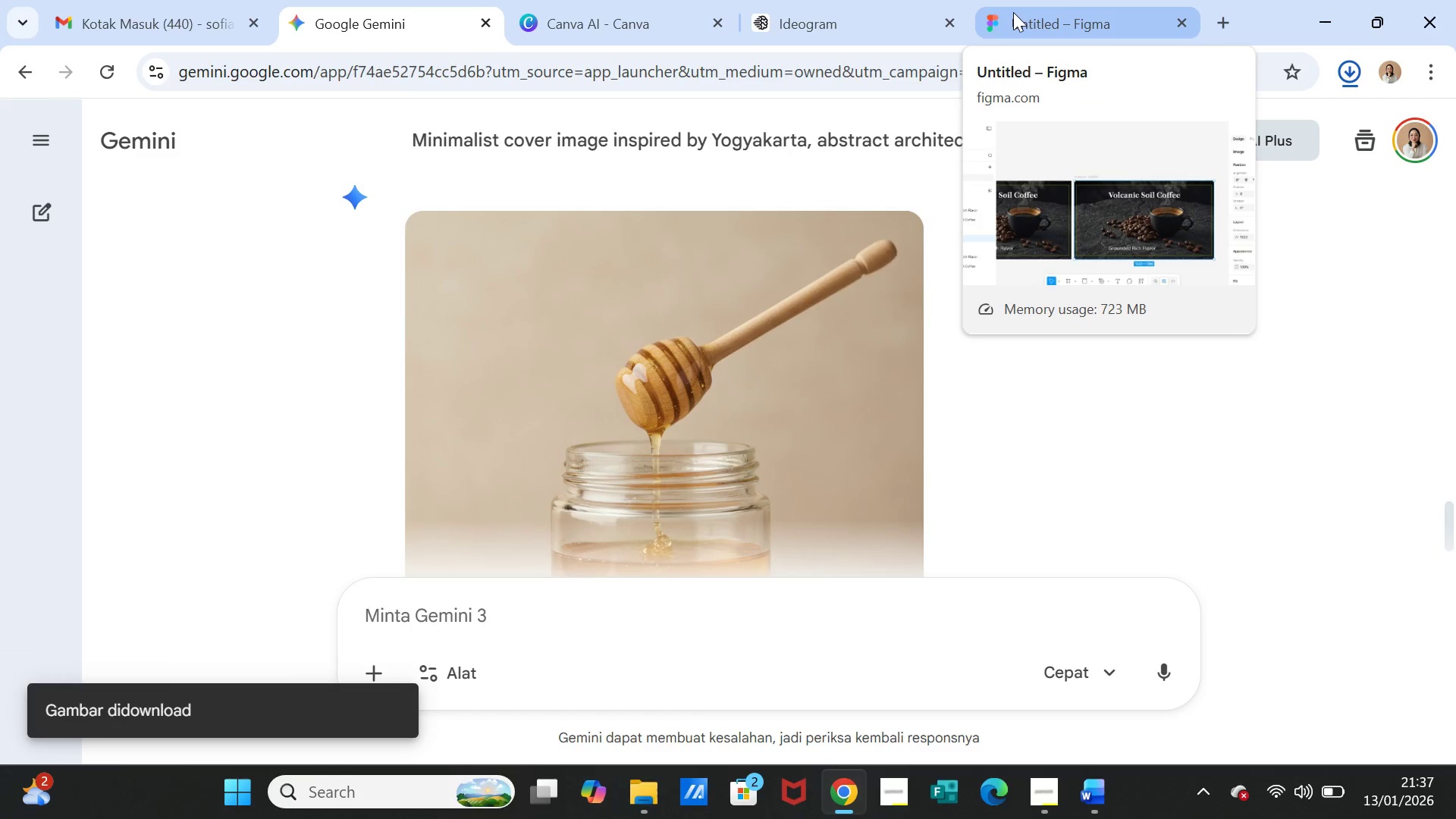 
left_click([1013, 12])
 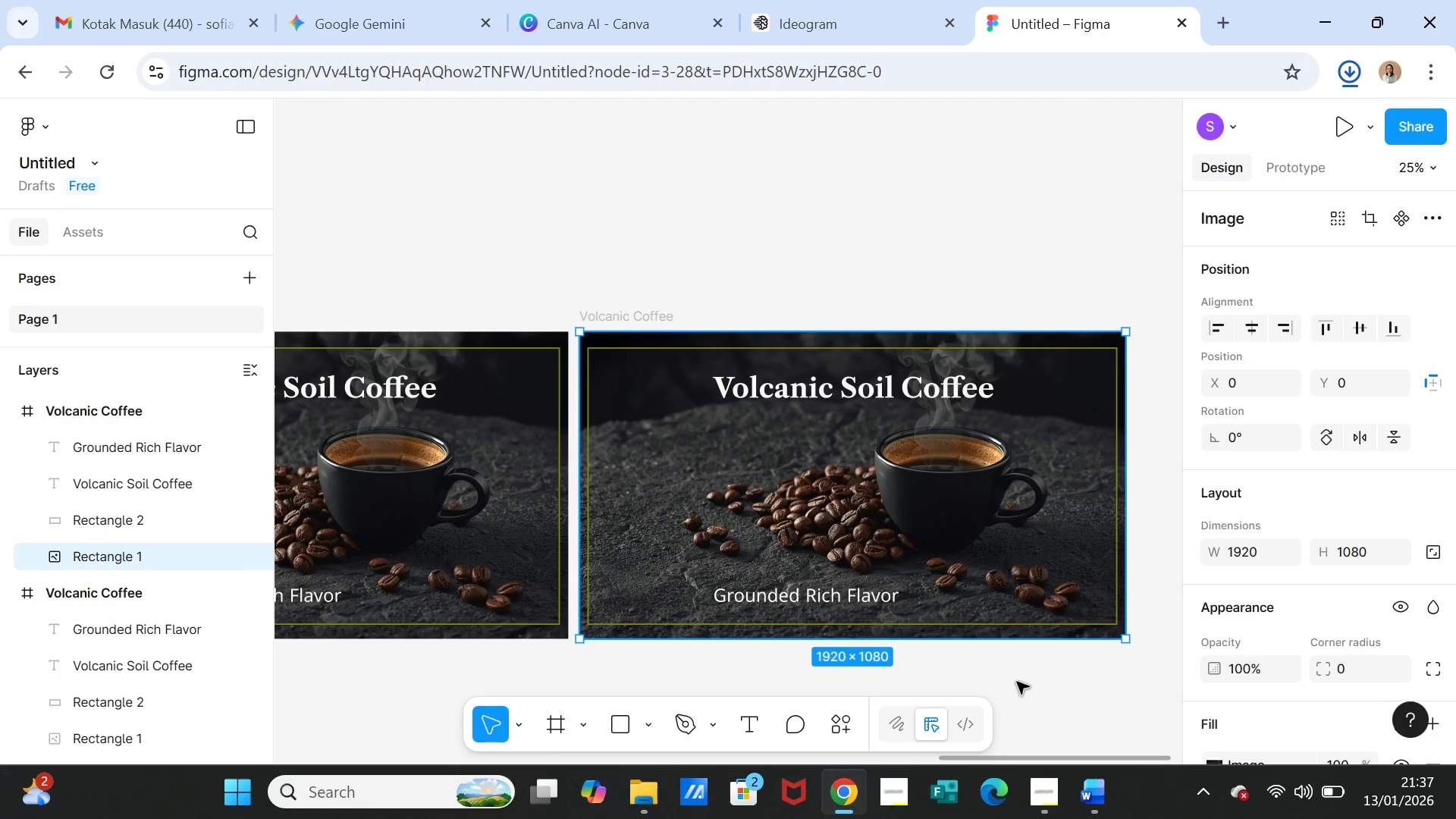 
scroll: coordinate [1309, 665], scroll_direction: down, amount: 2.0
 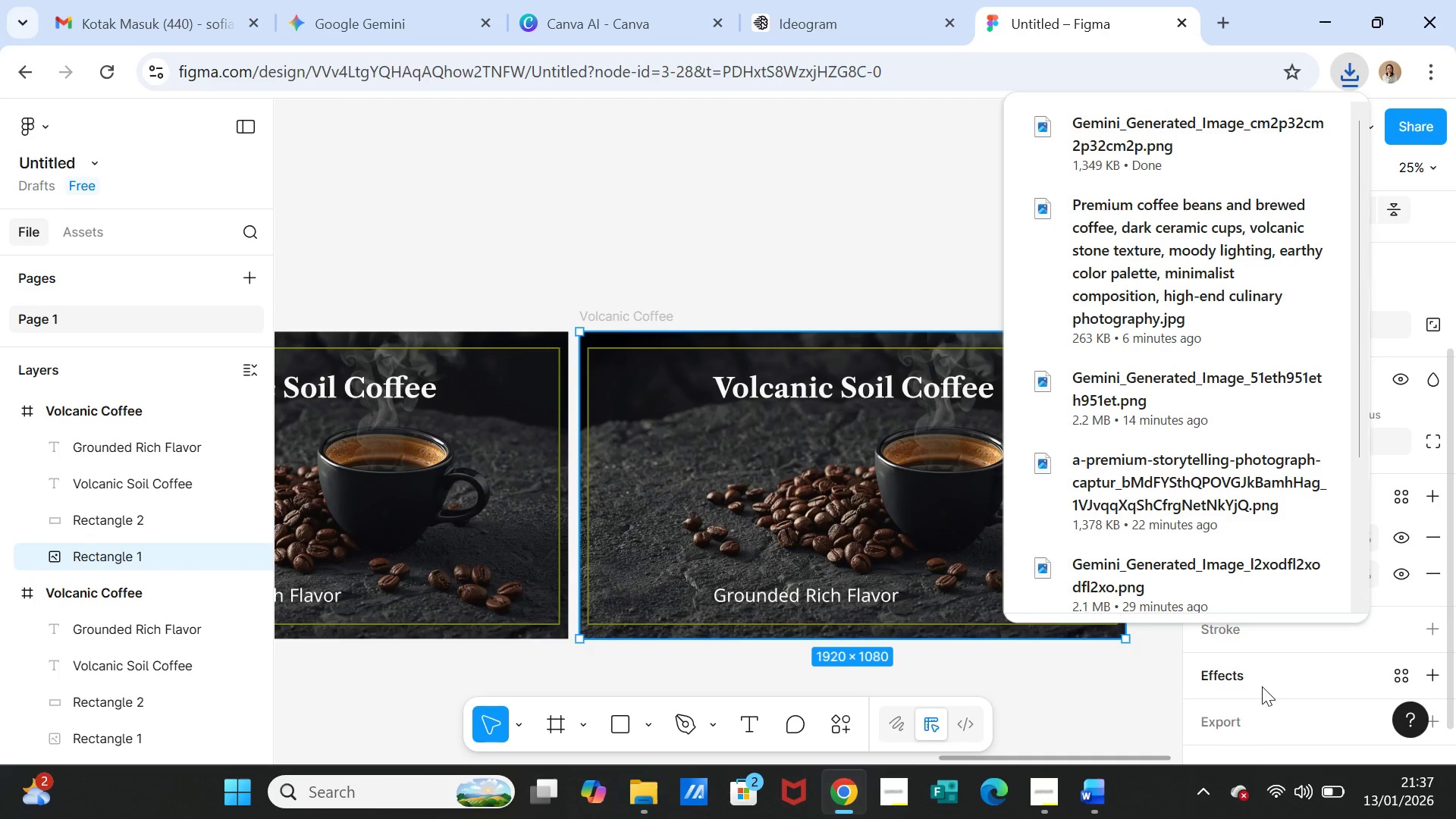 
scroll: coordinate [1262, 686], scroll_direction: up, amount: 1.0
 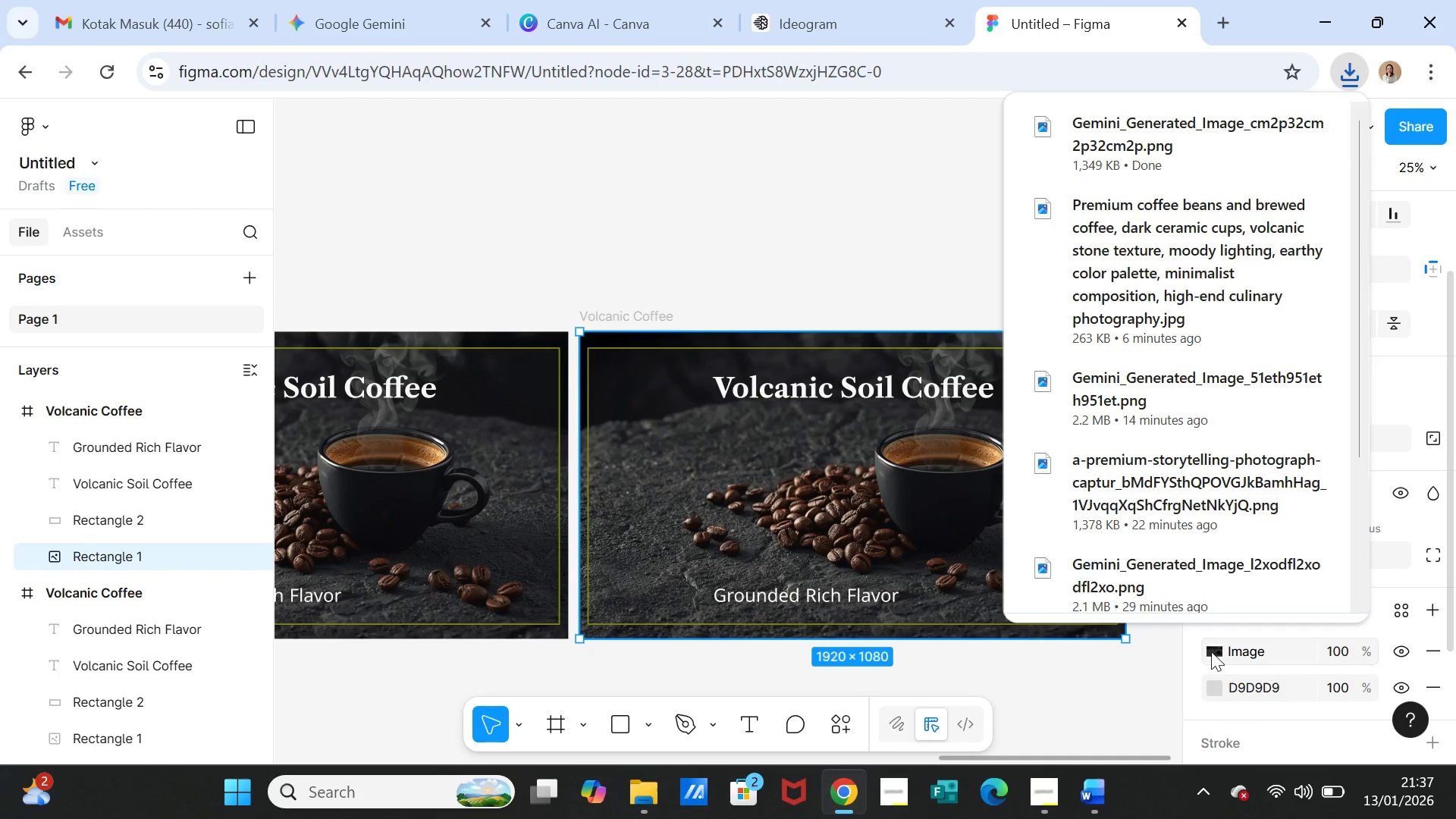 
left_click([1211, 651])
 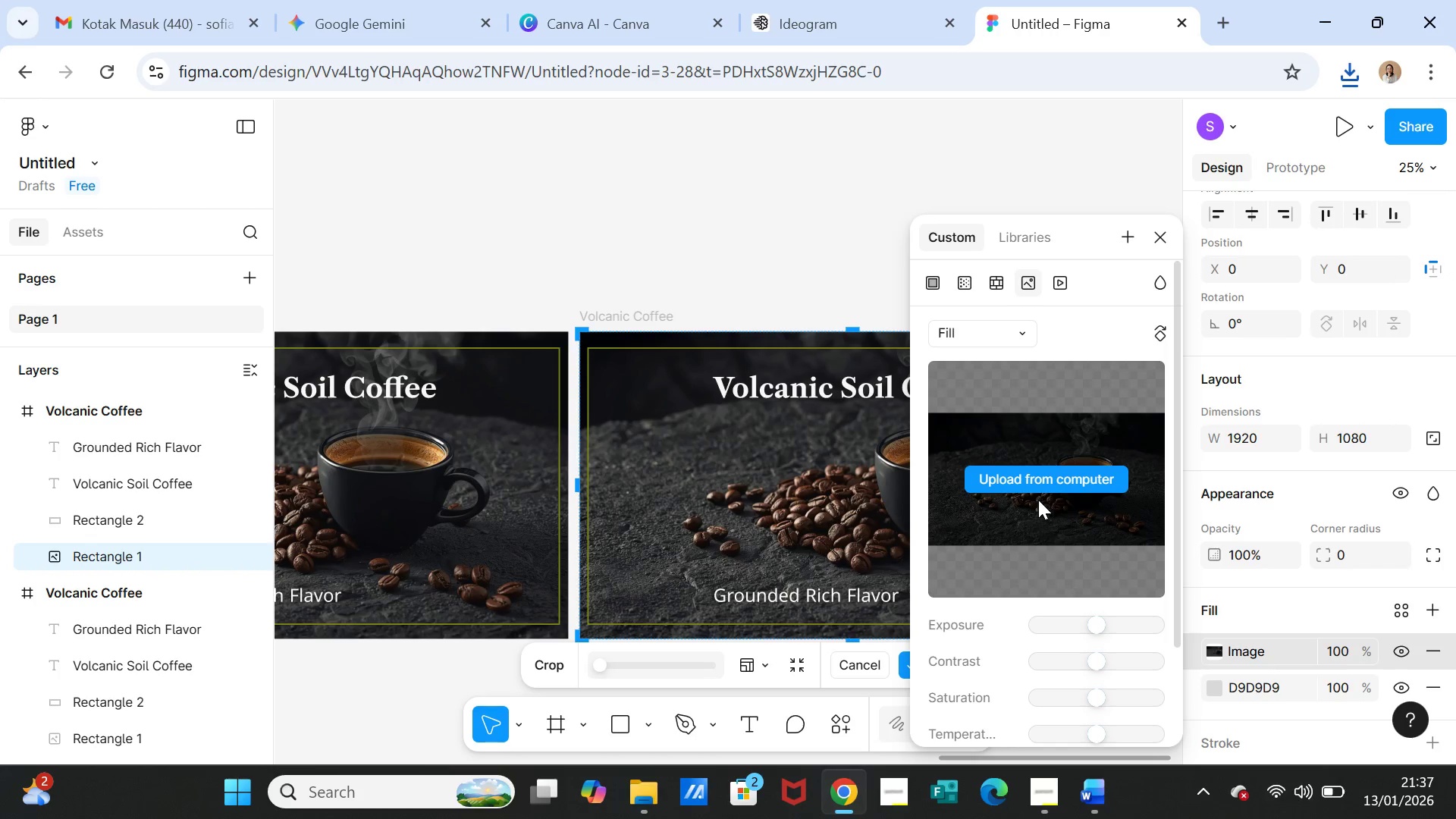 
left_click([1038, 486])
 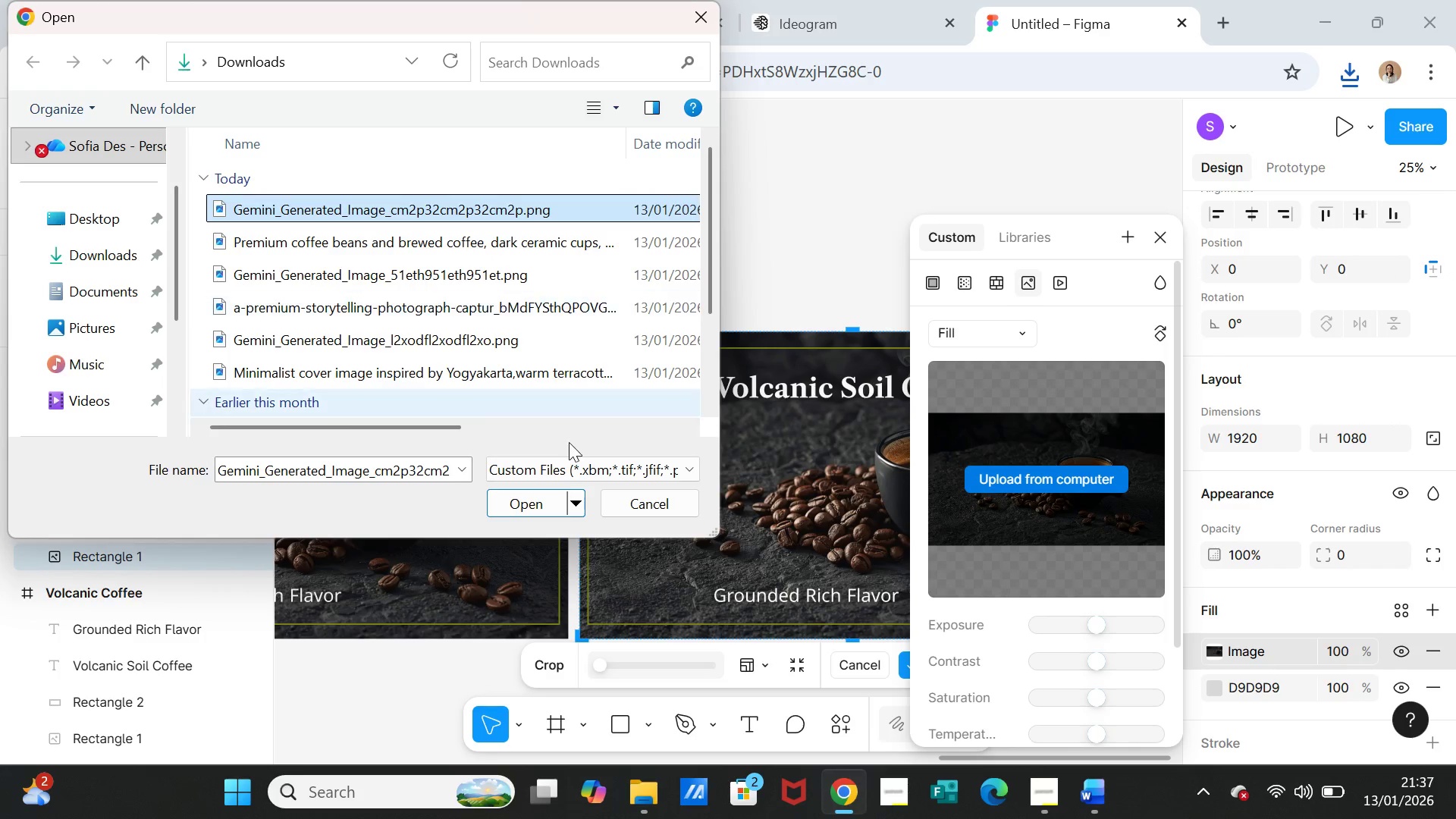 
left_click([531, 502])
 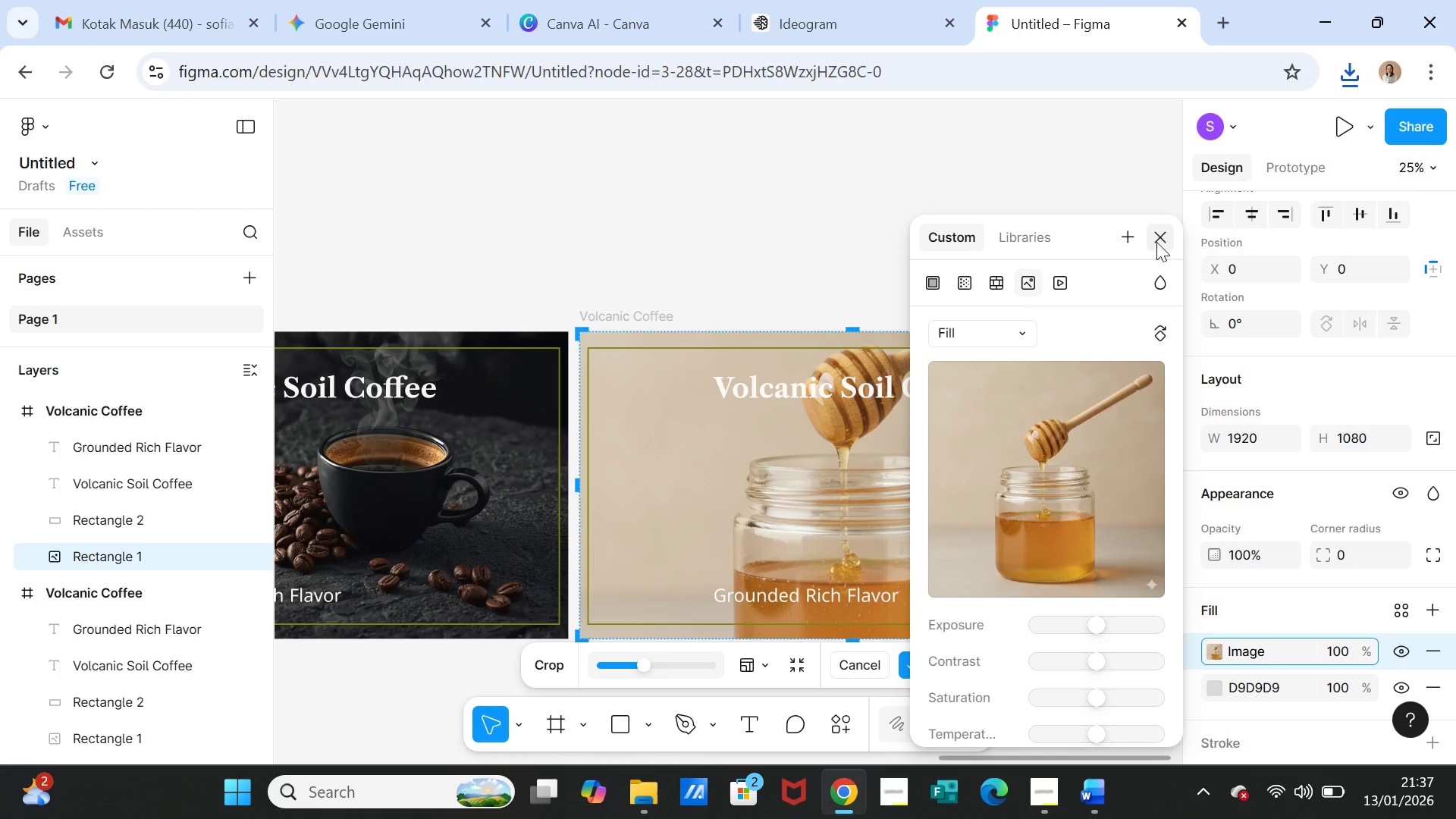 
left_click([1158, 240])
 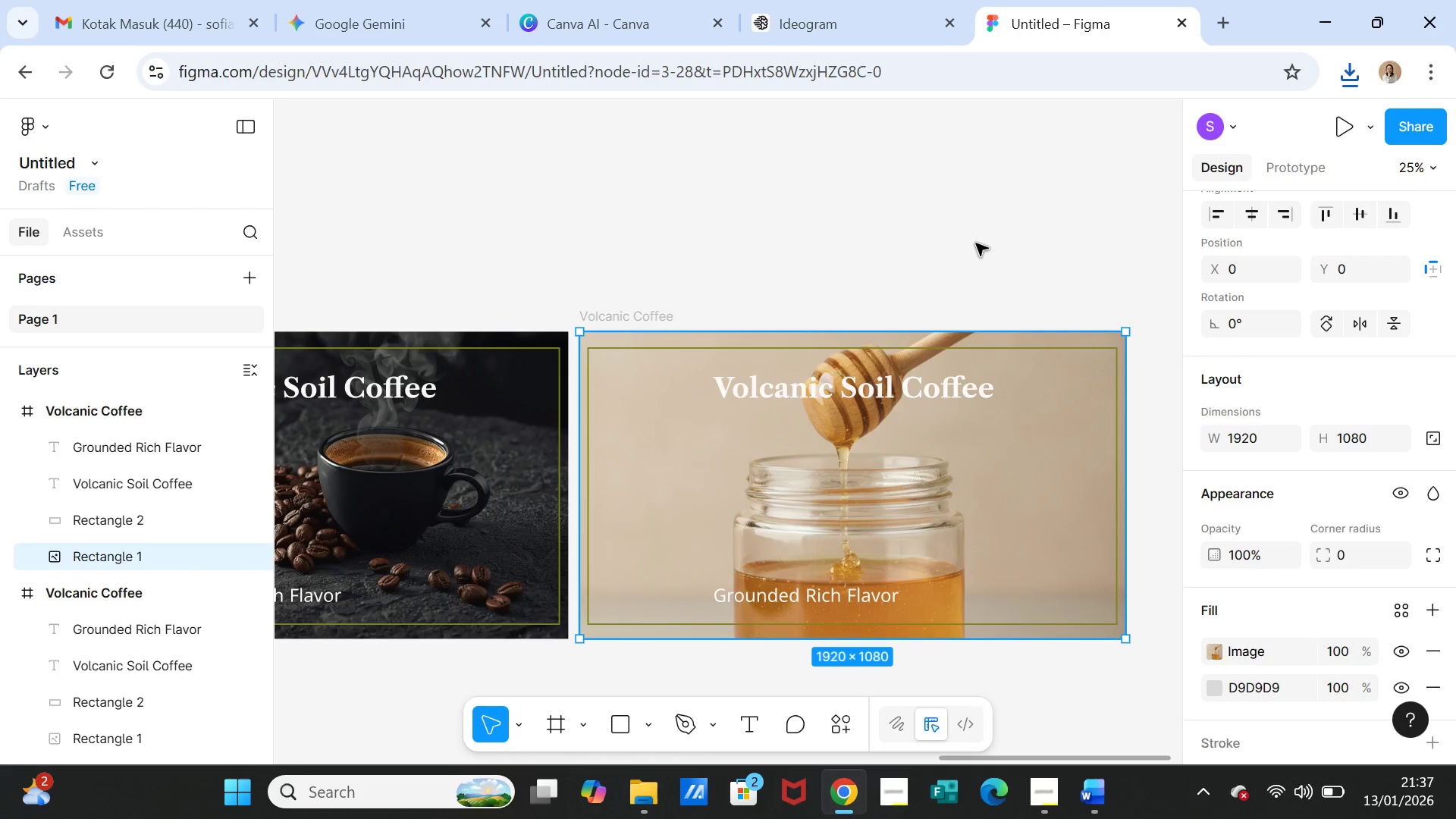 
left_click([976, 239])
 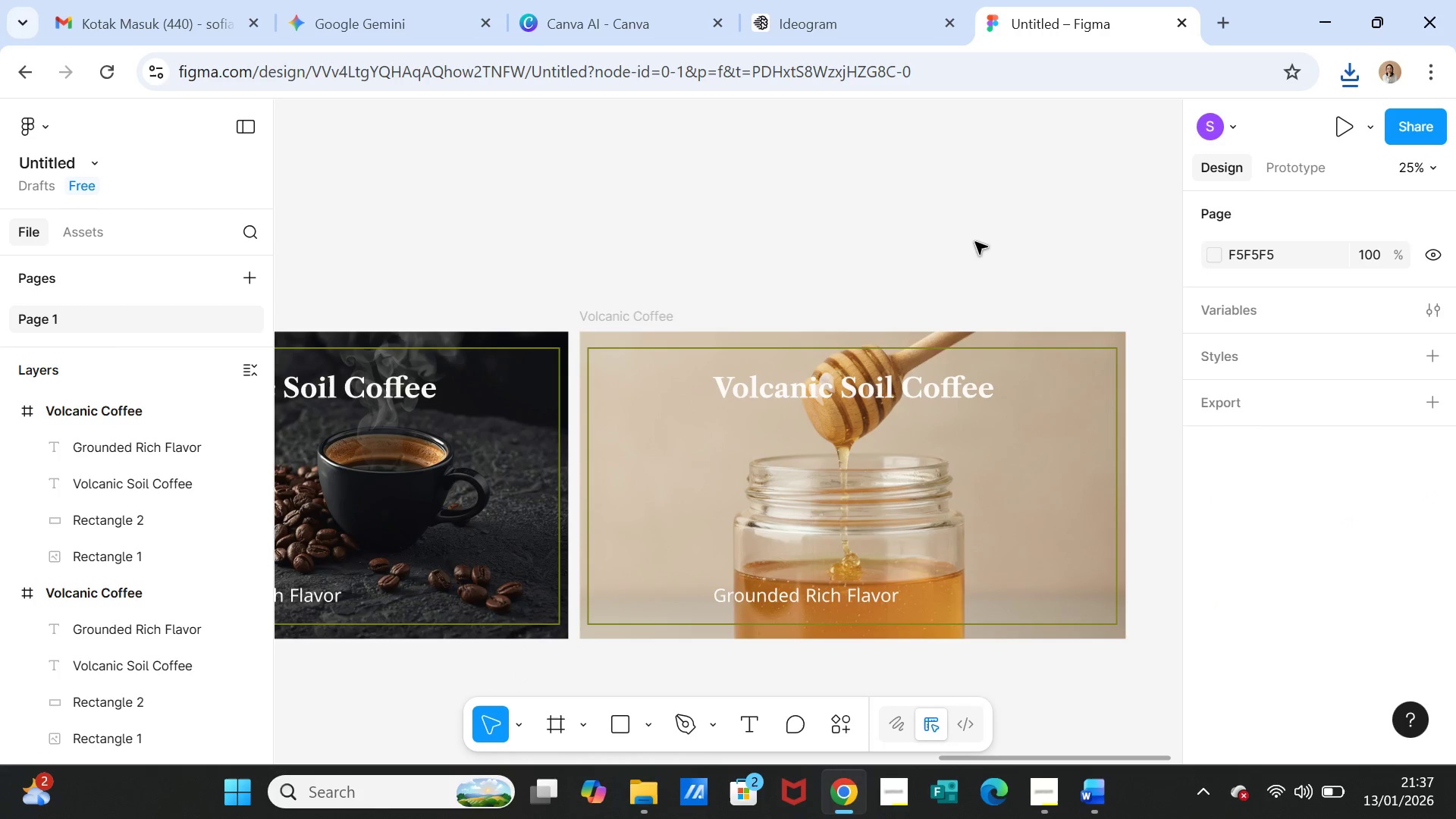 
left_click([999, 435])
 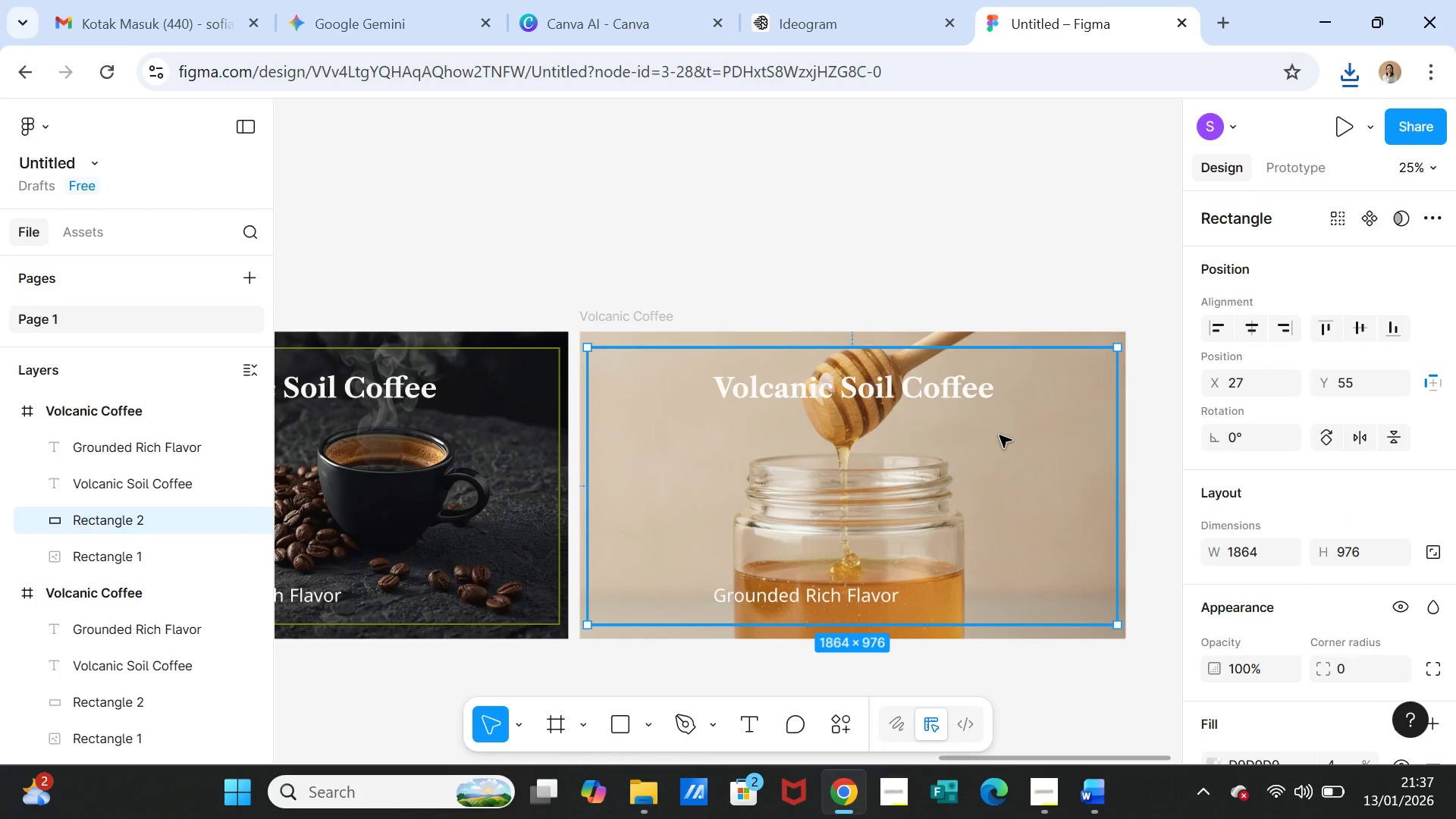 
double_click([999, 435])
 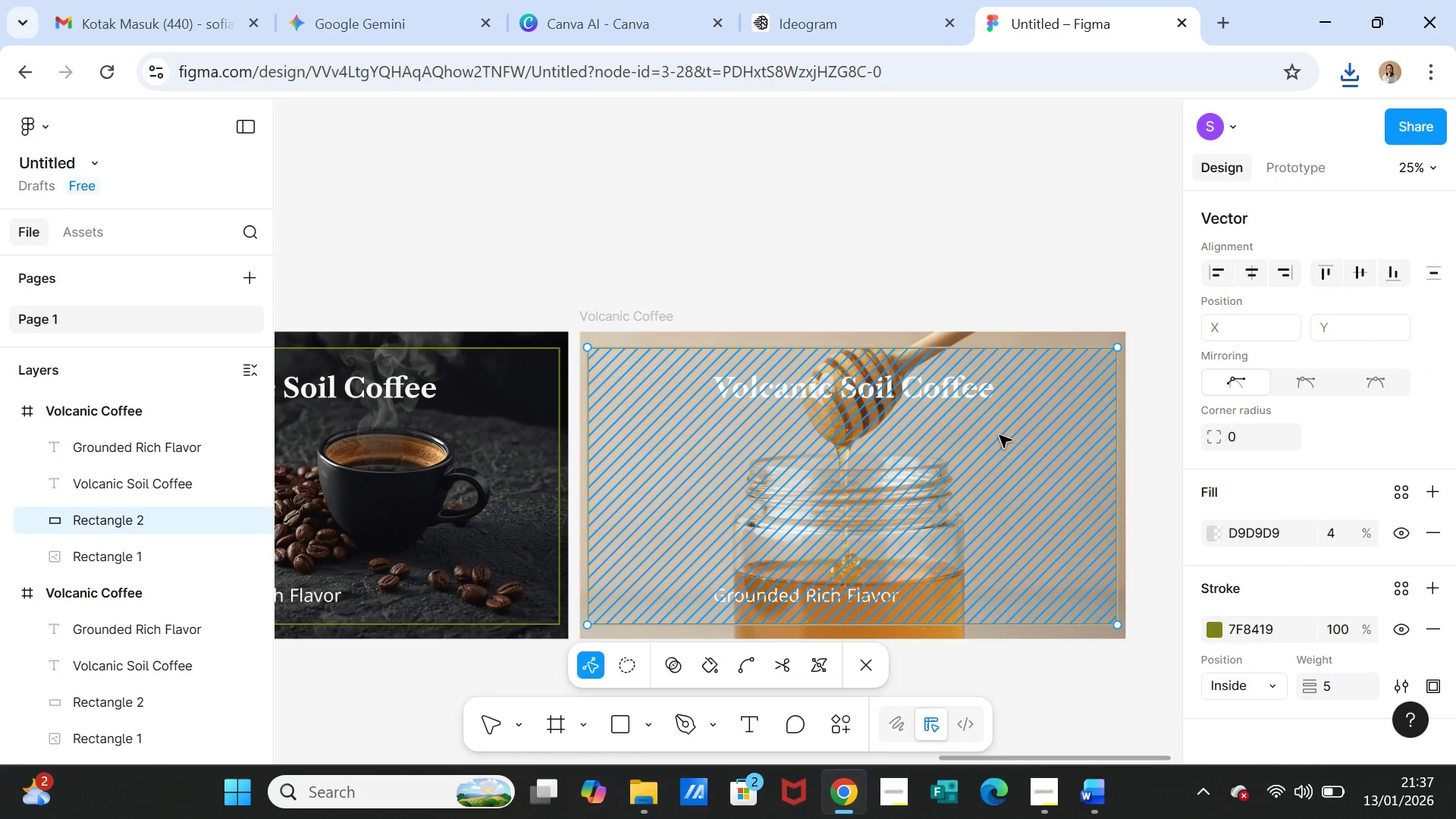 
double_click([999, 435])
 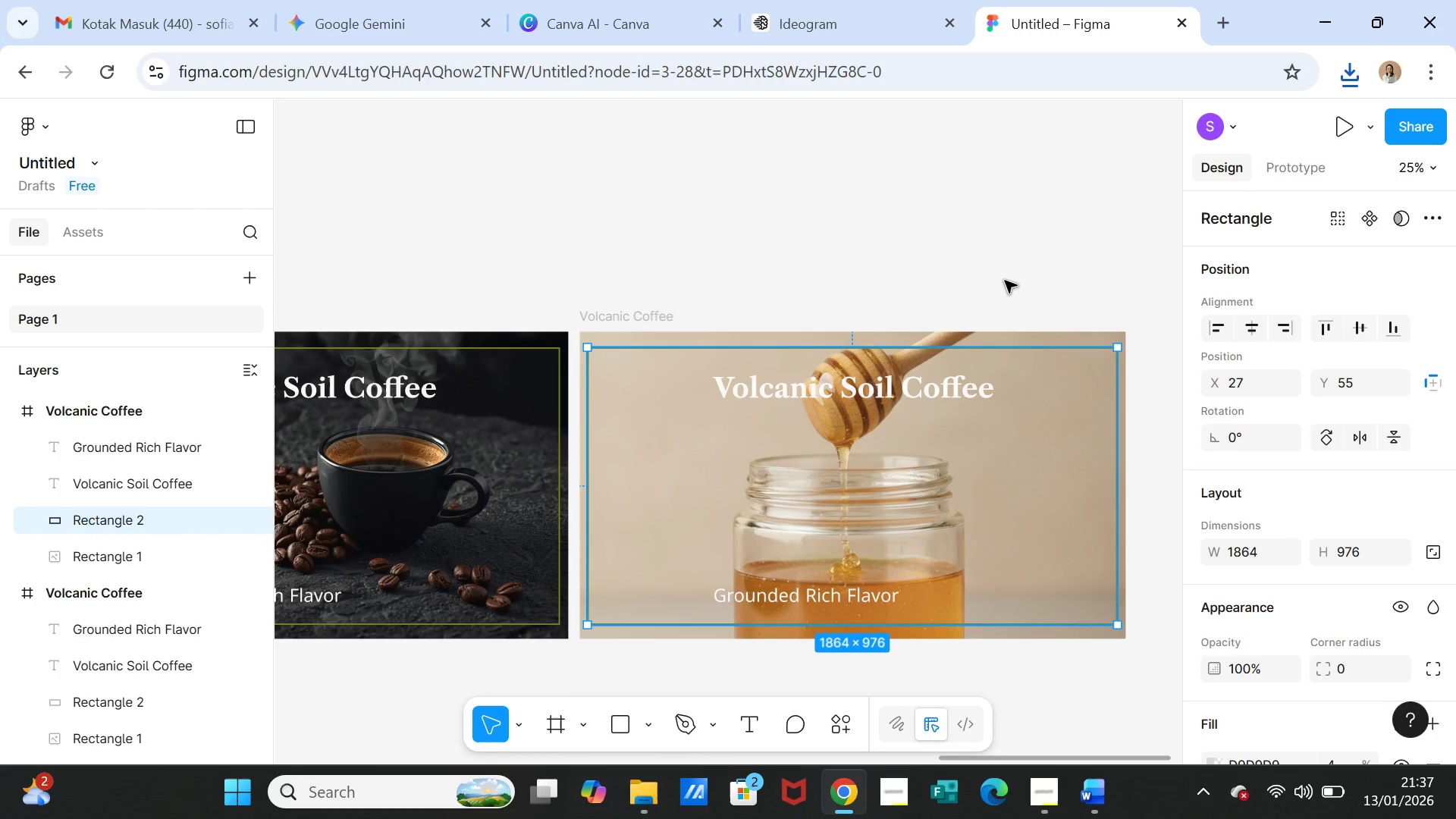 
left_click([1005, 281])
 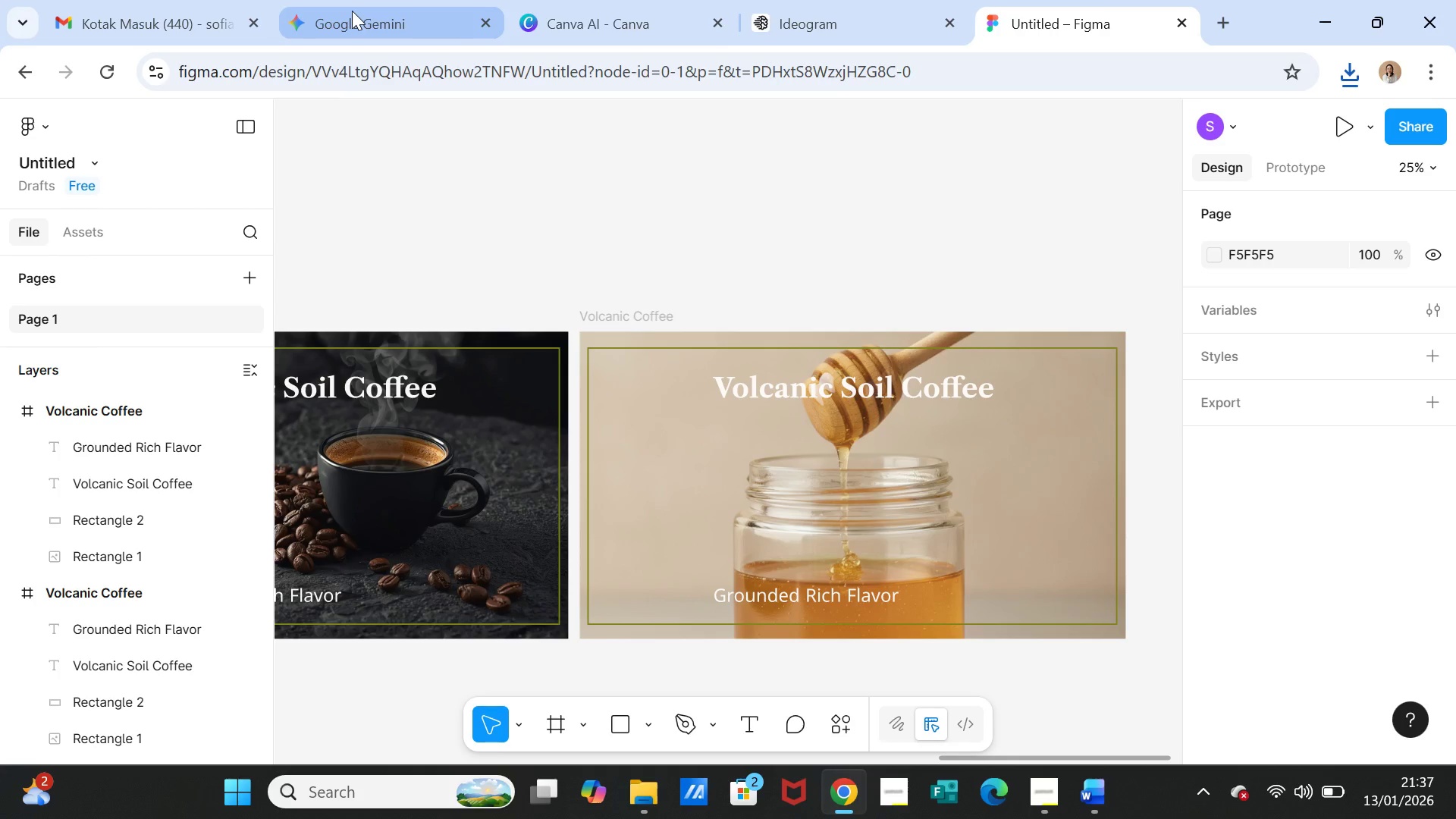 
left_click([577, 14])
 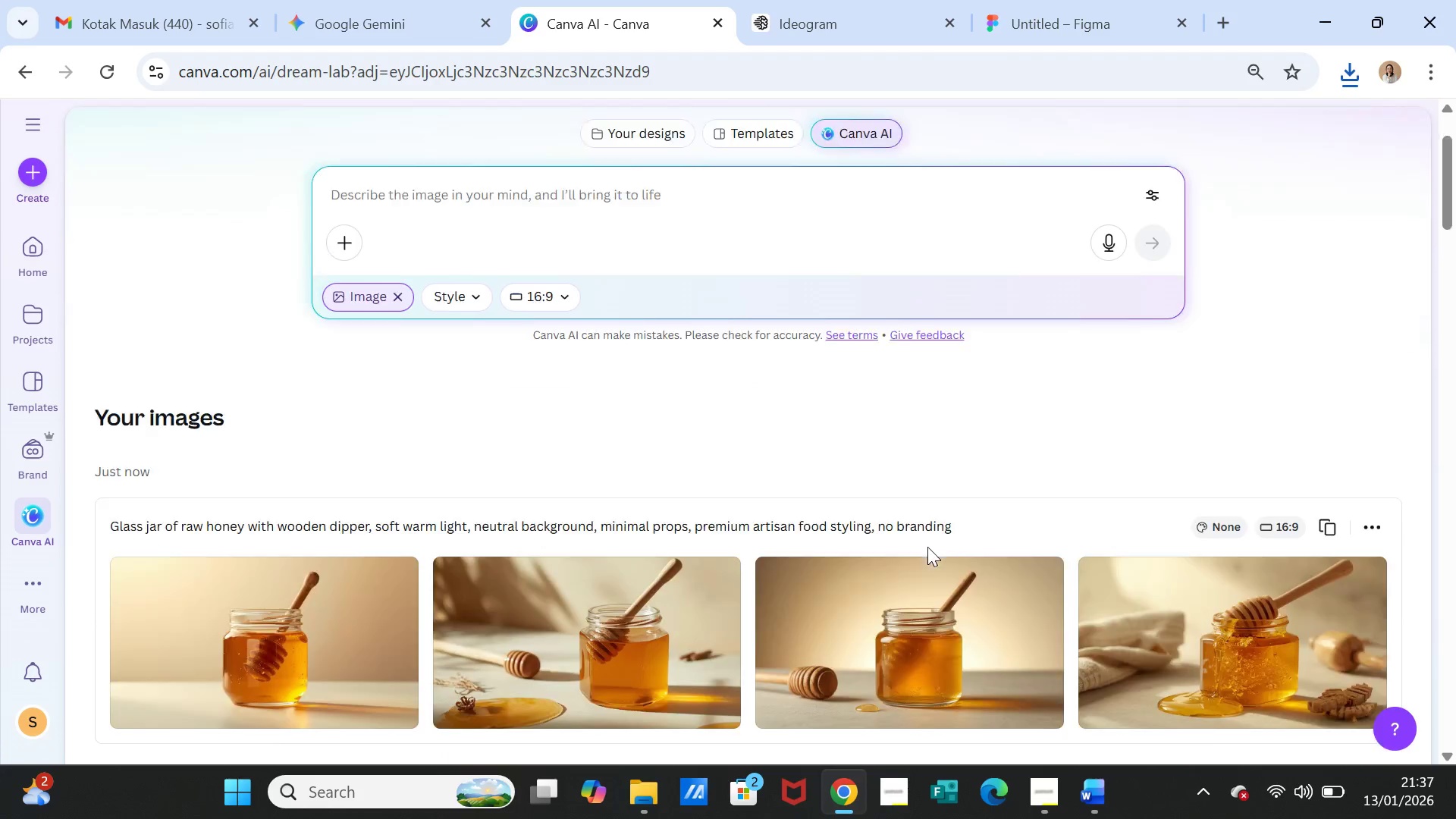 
scroll: coordinate [927, 547], scroll_direction: down, amount: 2.0
 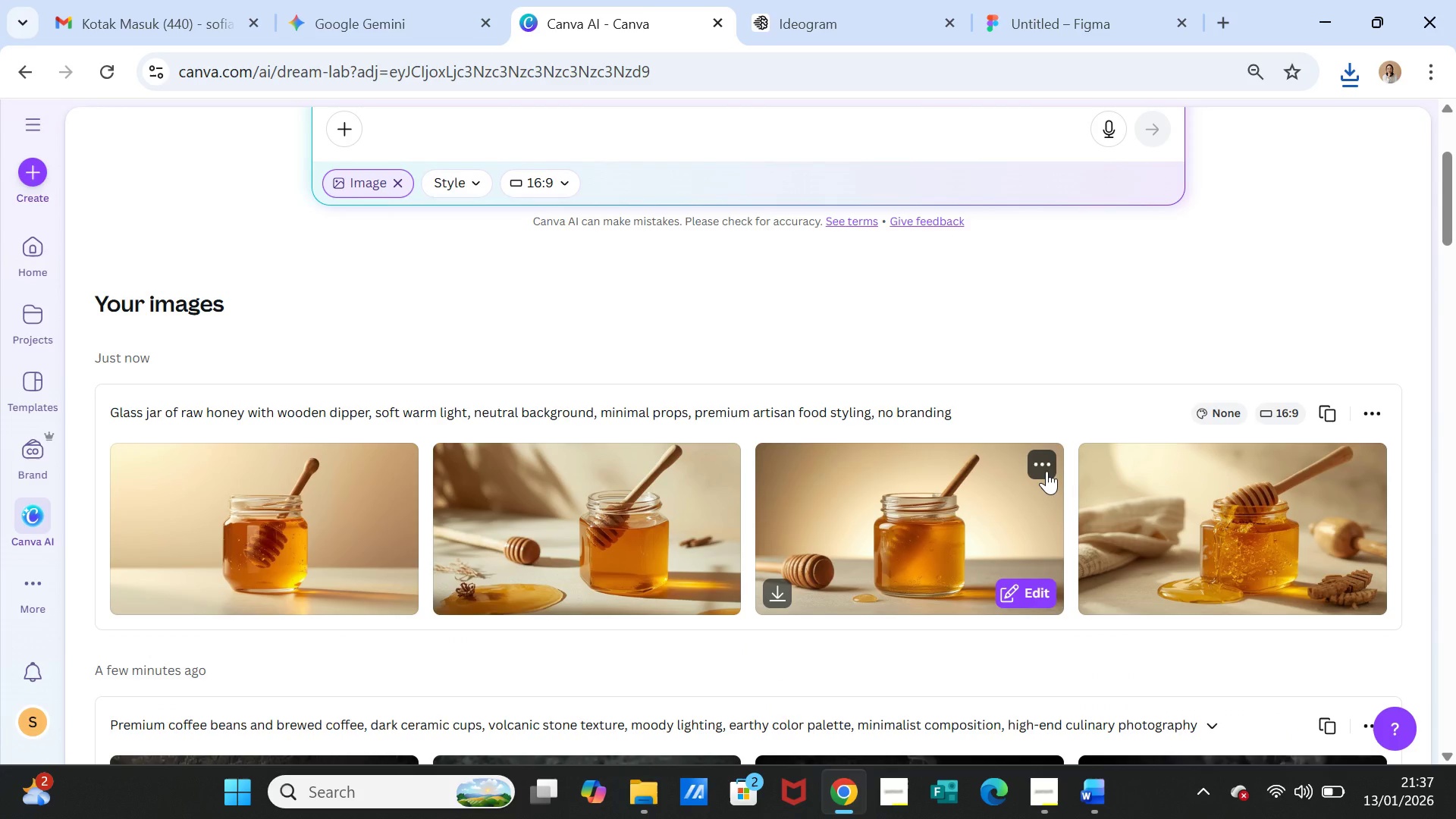 
wait(5.21)
 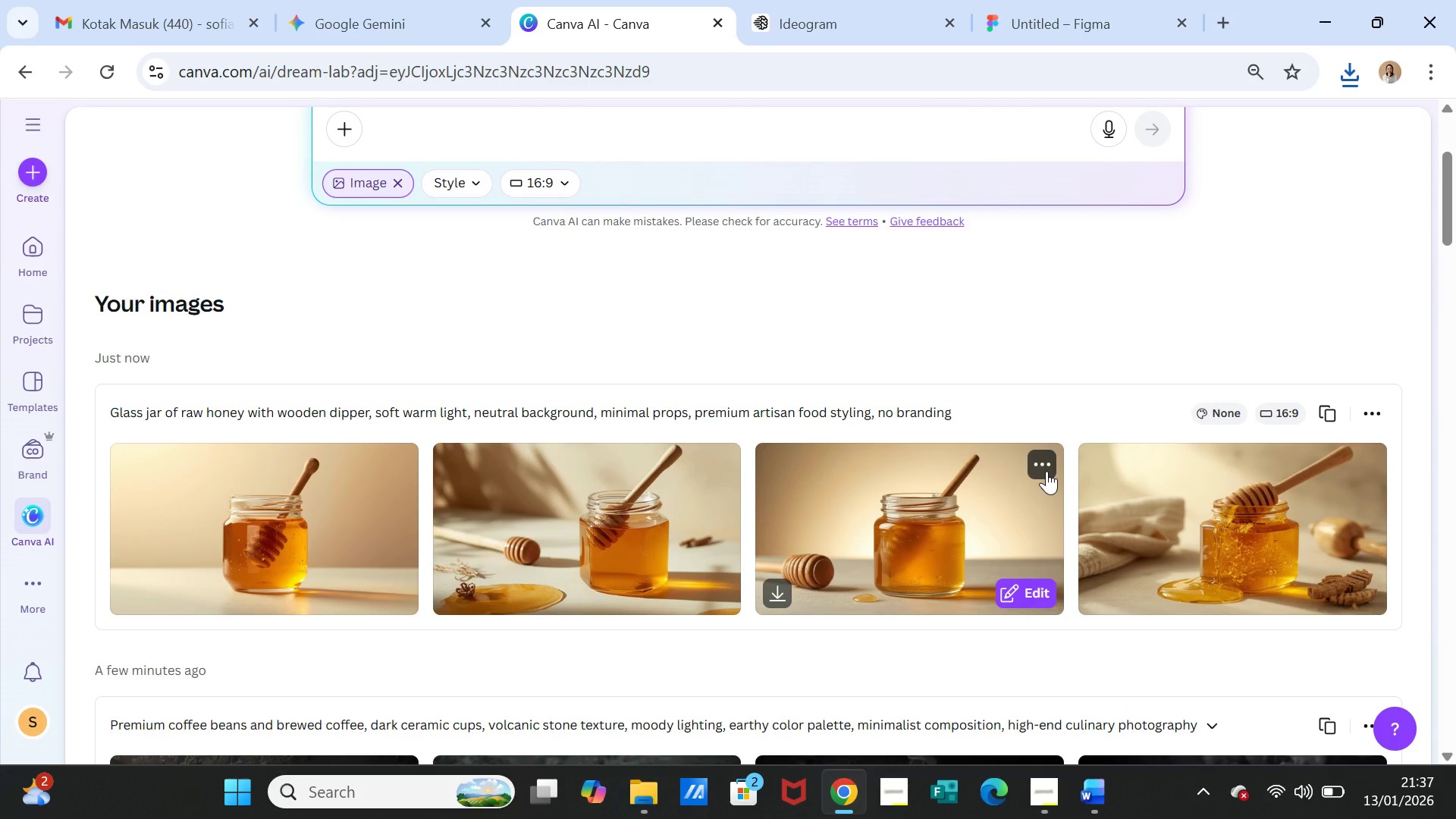 
left_click([848, 19])
 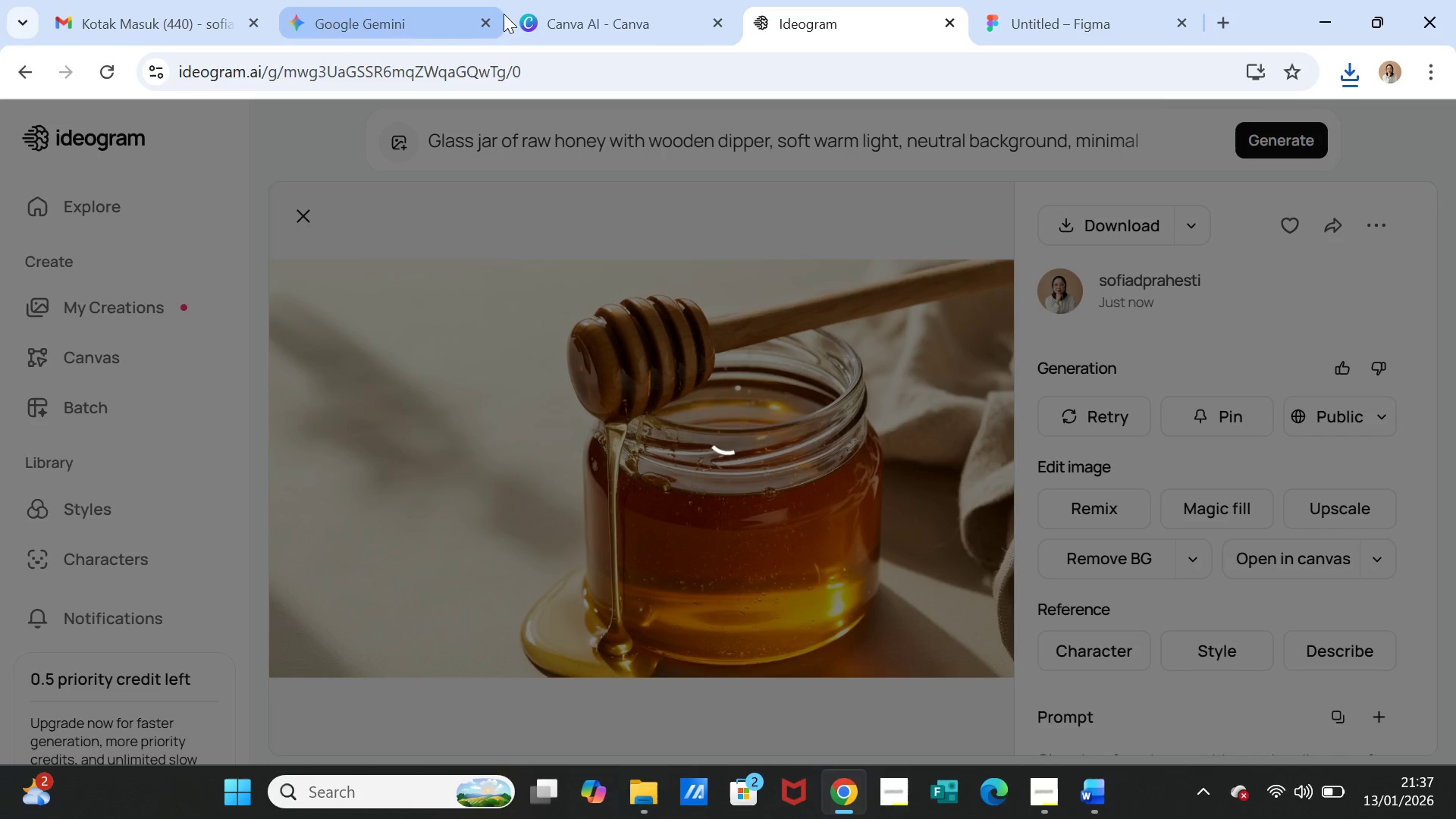 
left_click([571, 11])
 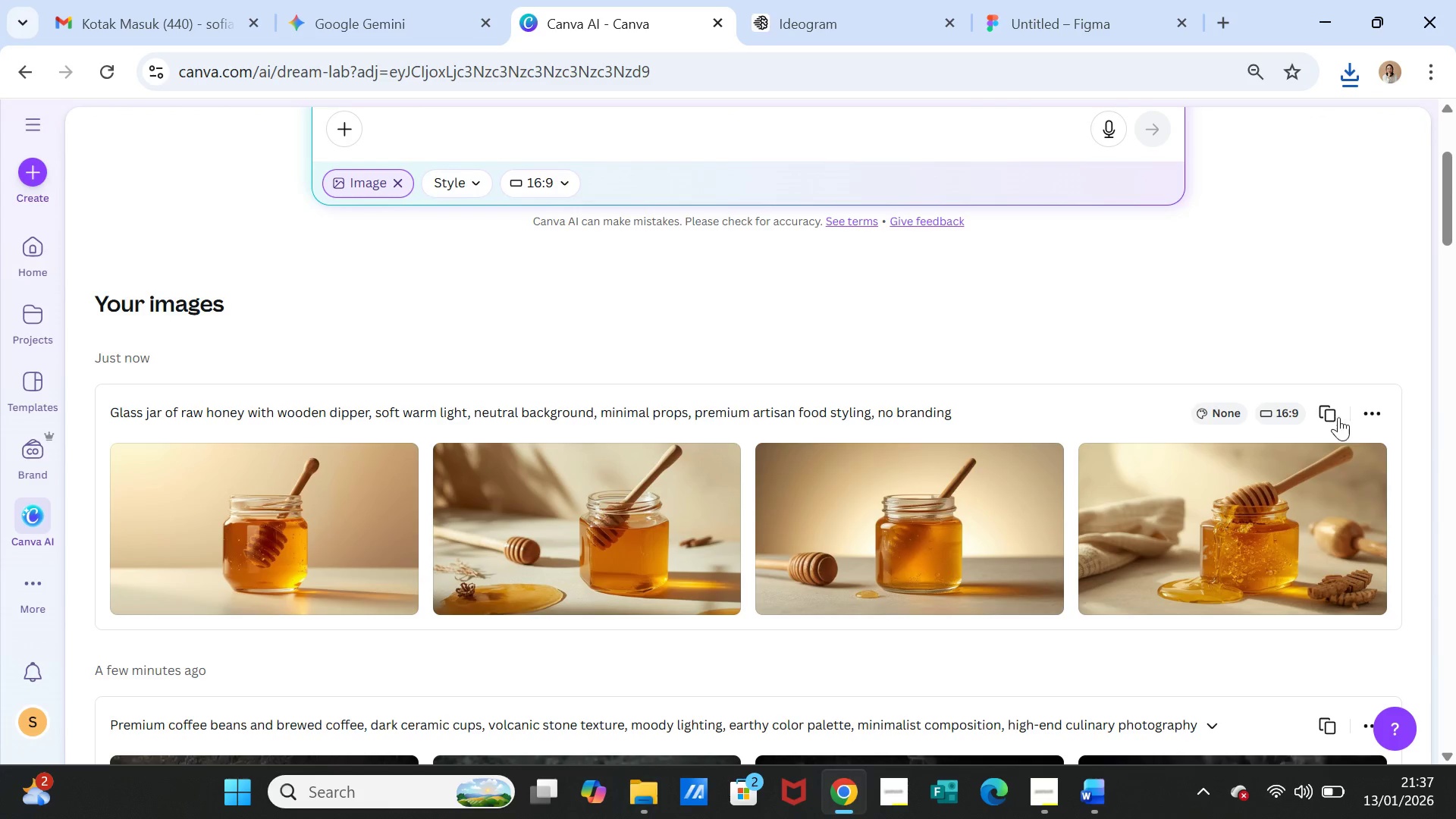 
left_click([1335, 416])
 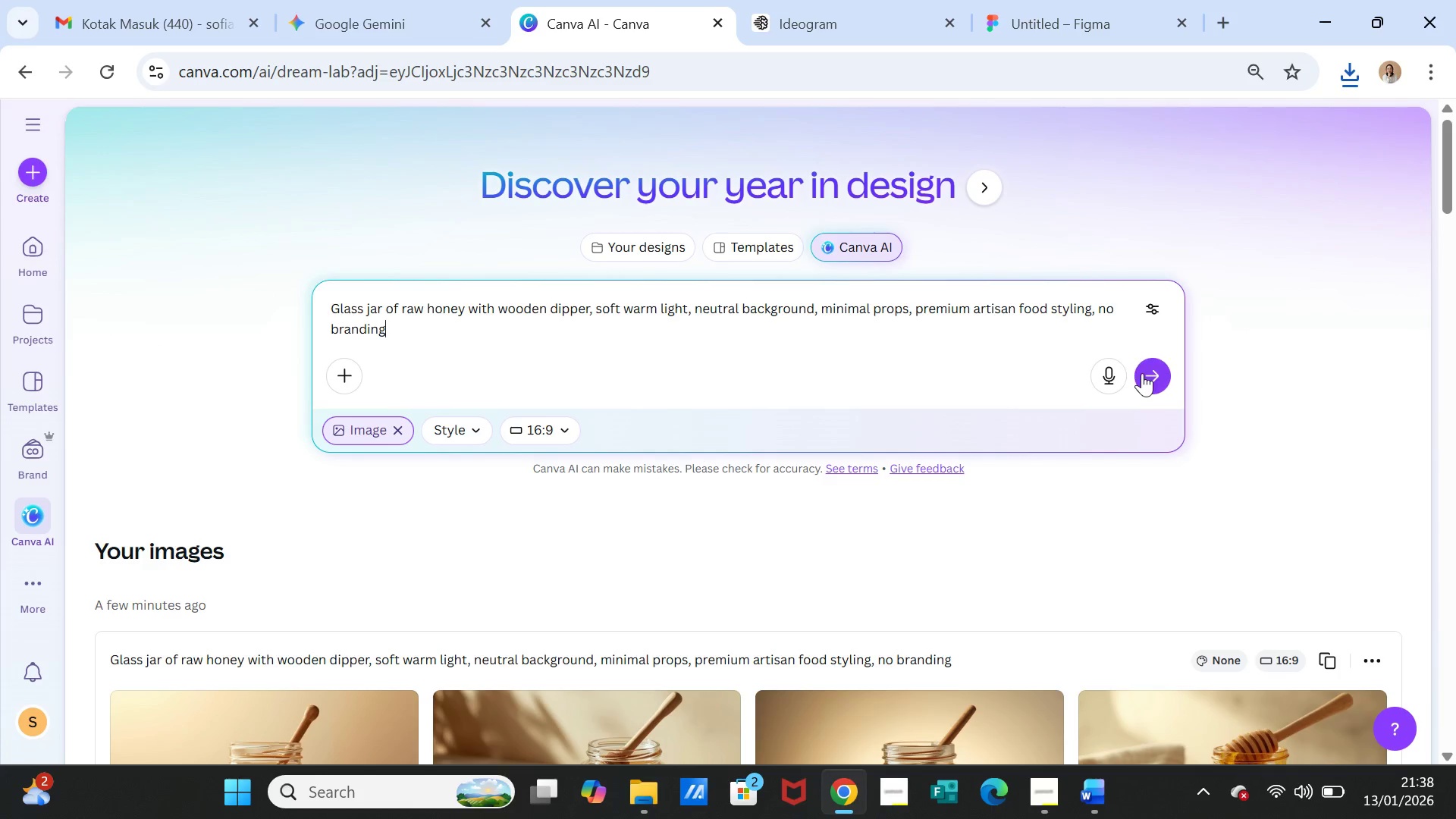 
left_click([1143, 373])
 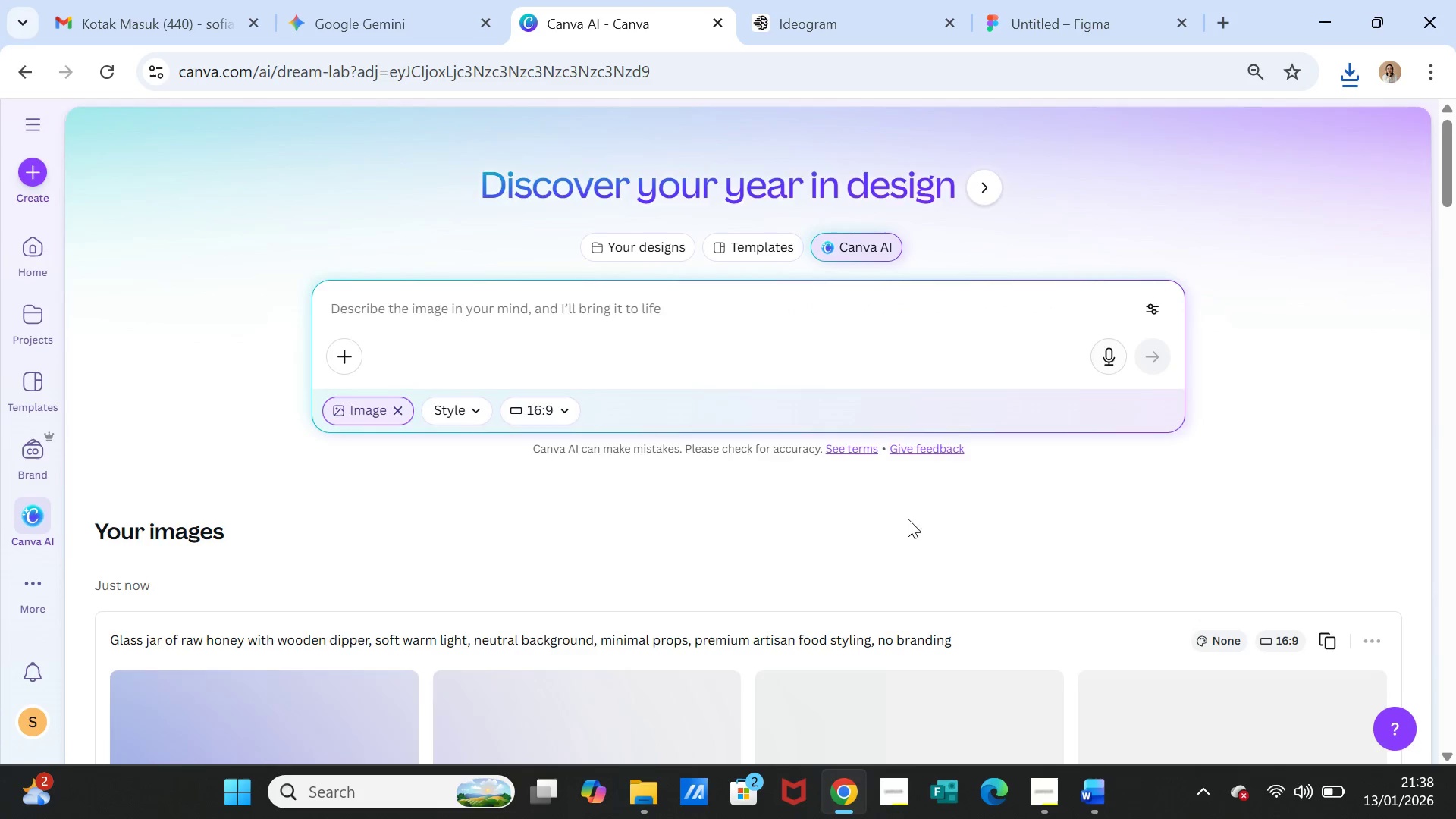 
scroll: coordinate [897, 532], scroll_direction: down, amount: 2.0
 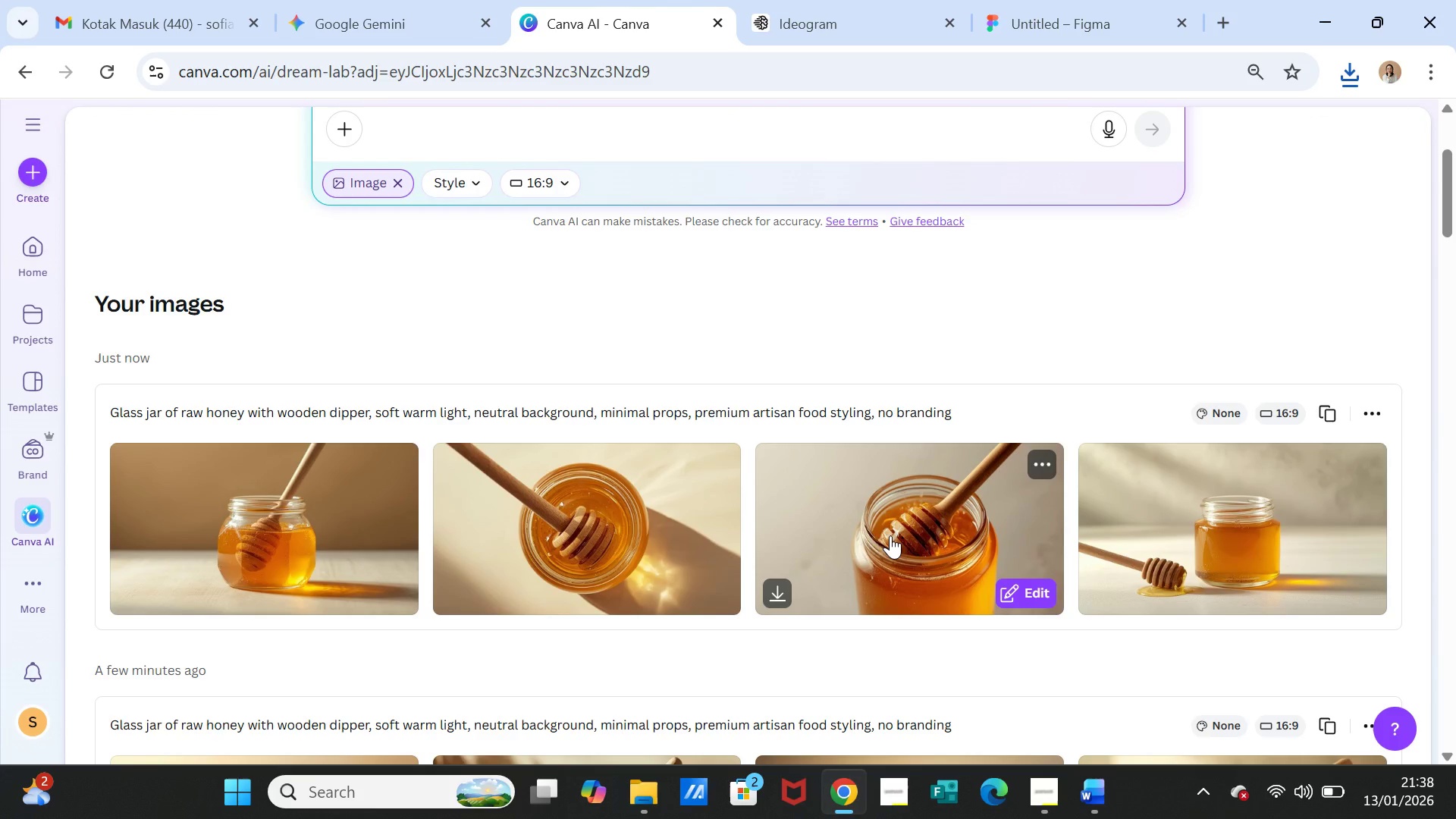 
wait(18.12)
 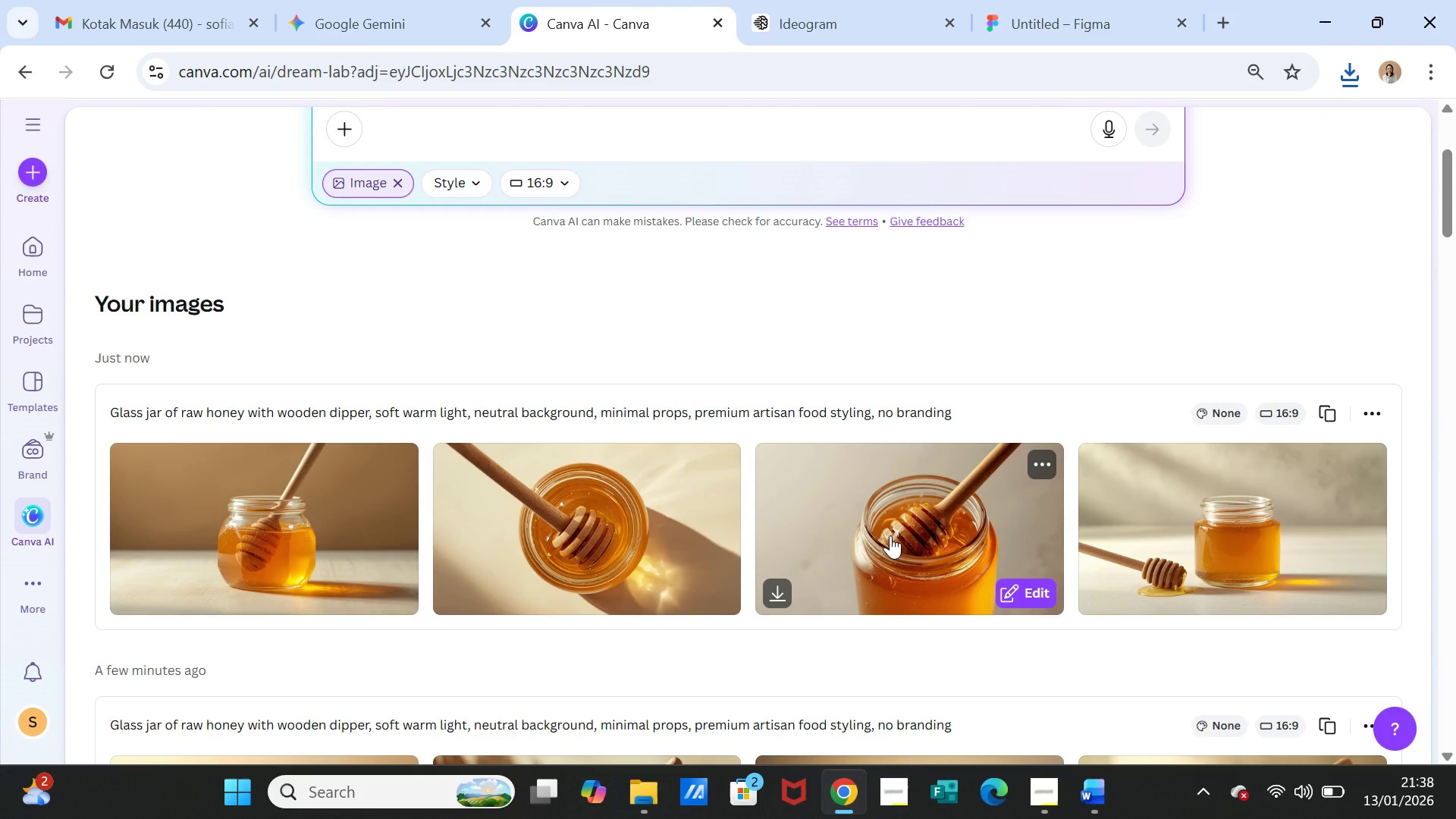 
left_click([834, 30])
 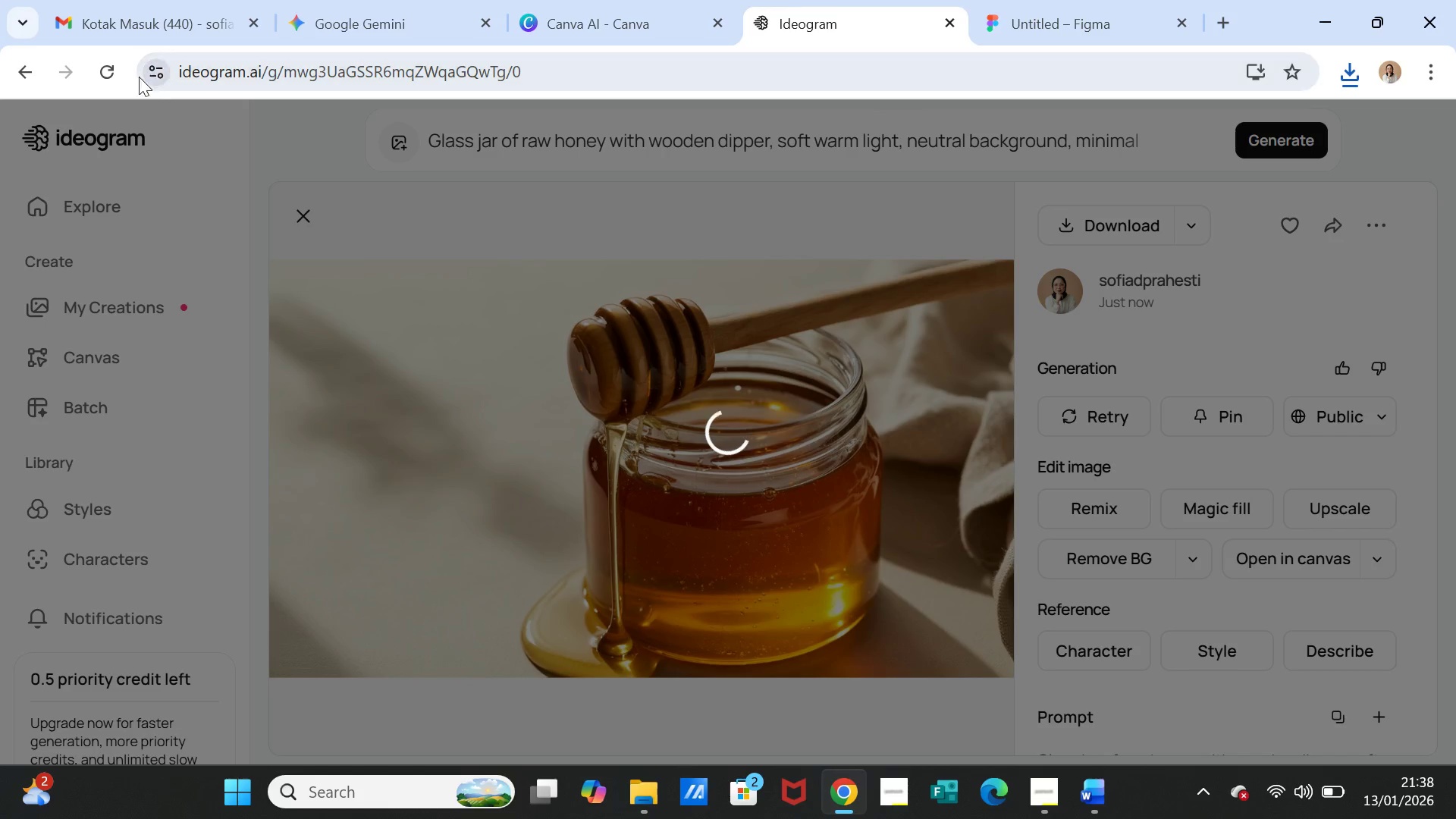 
left_click([107, 71])
 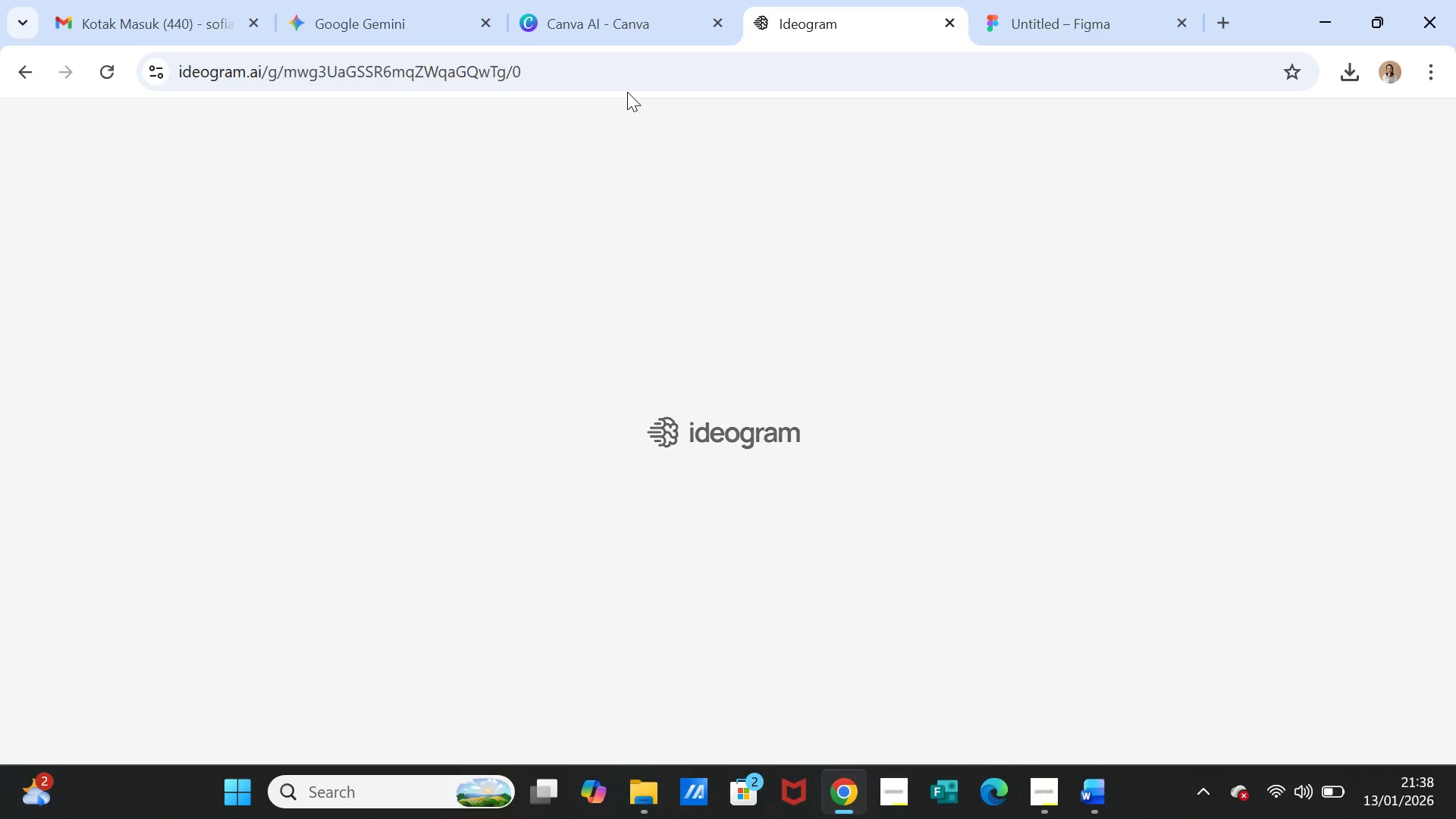 
wait(19.33)
 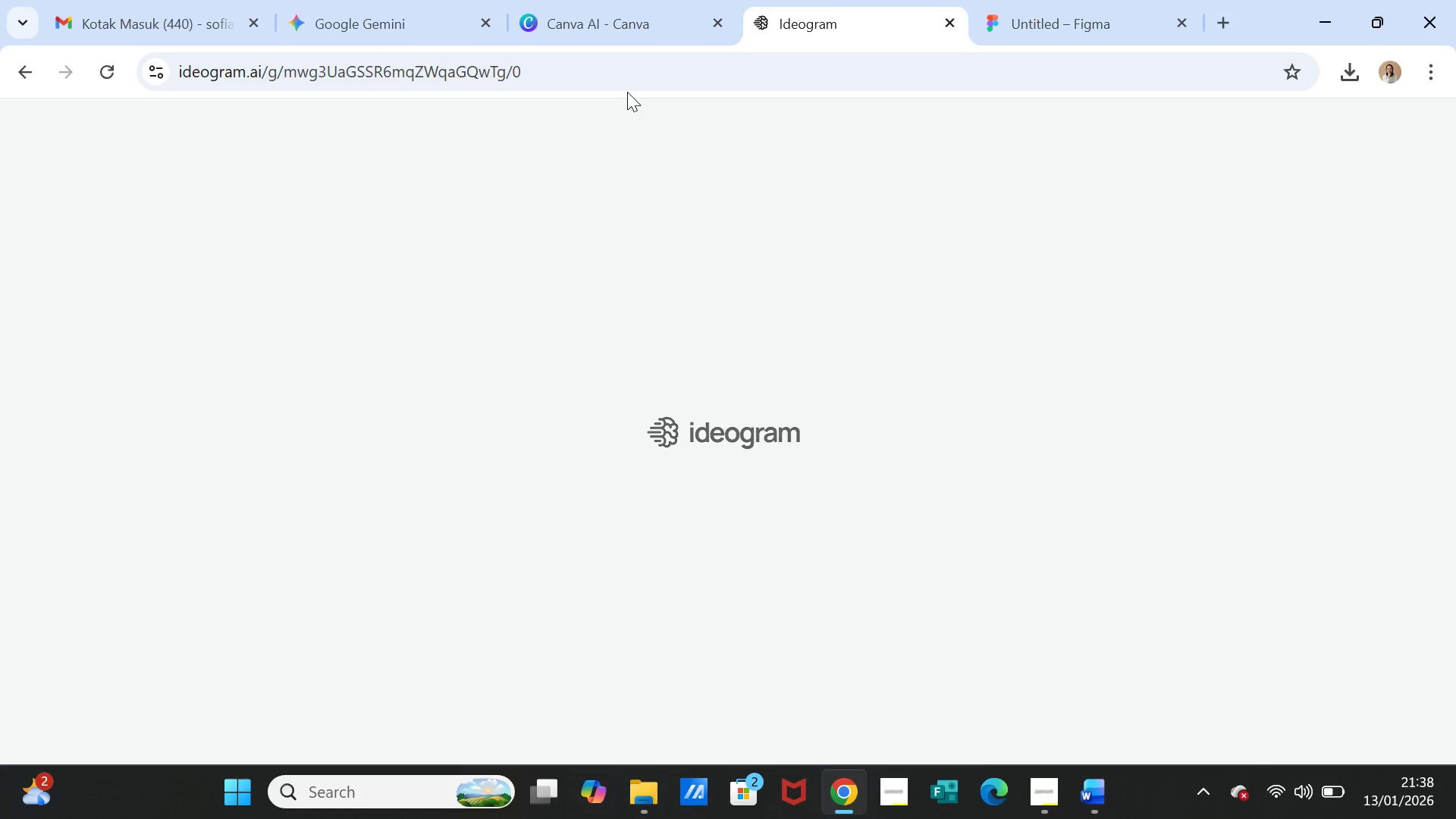 
left_click([1059, 228])
 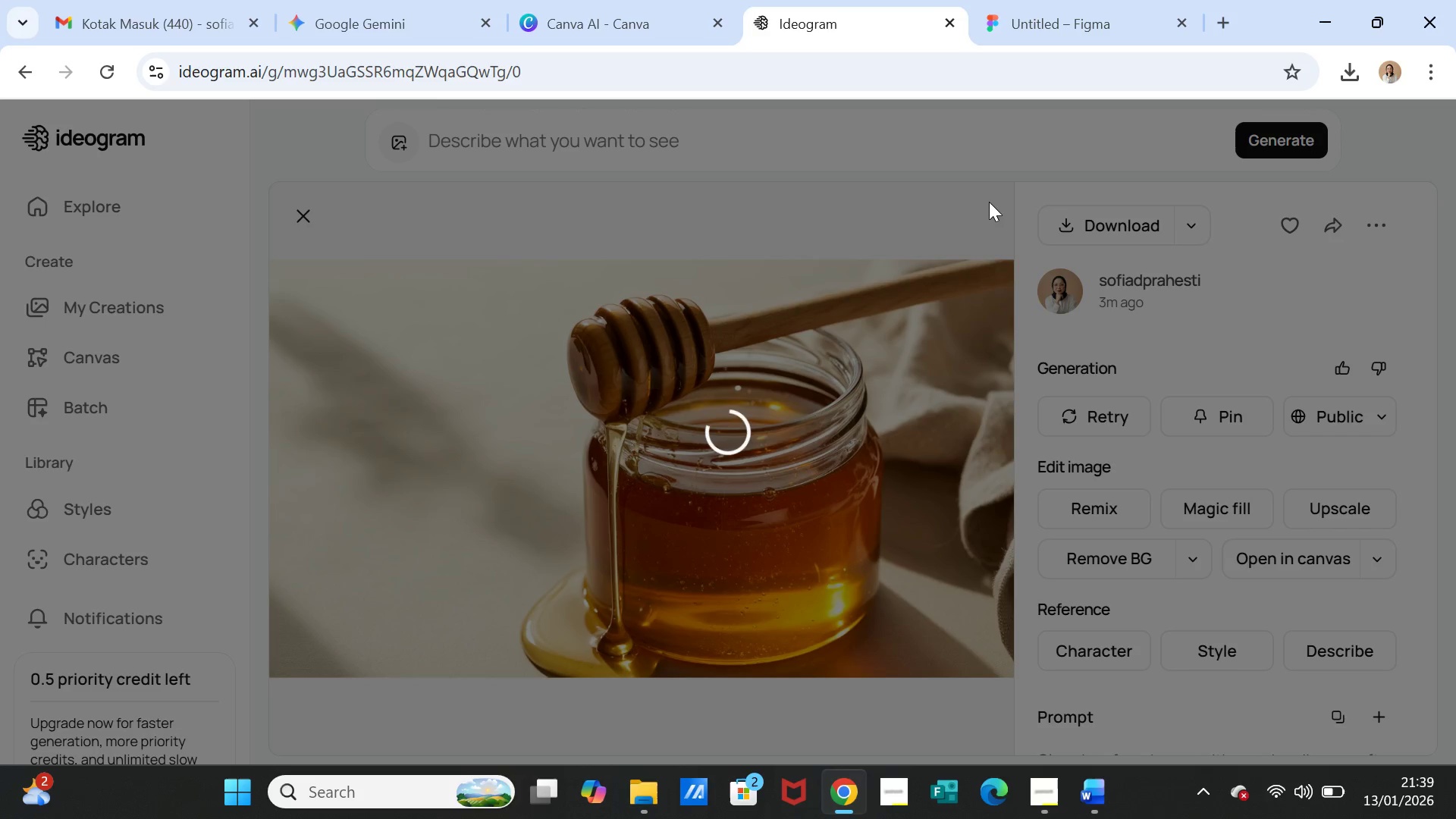 
wait(23.83)
 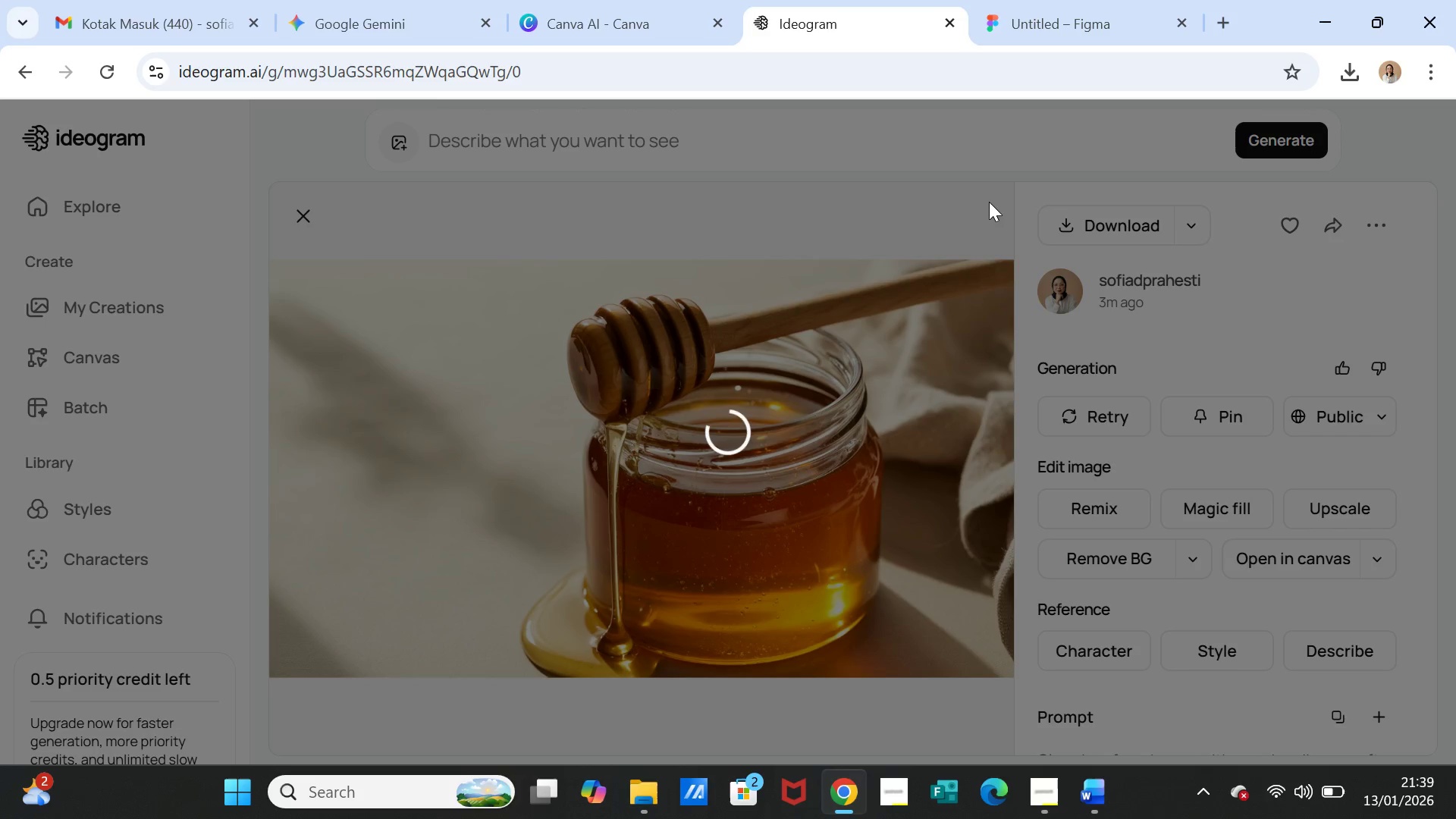 
left_click([616, 17])
 